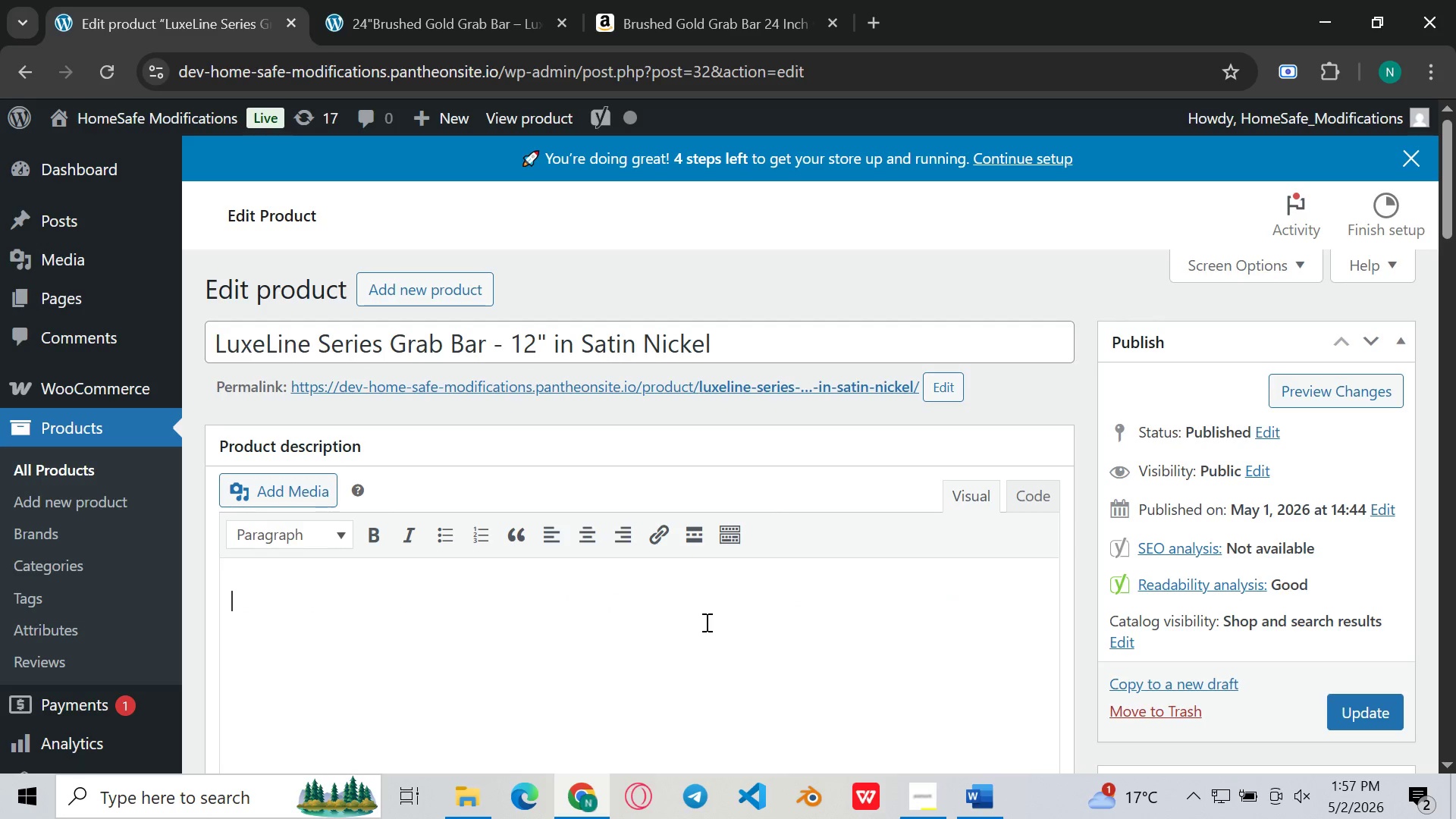 
key(Control+Z)
 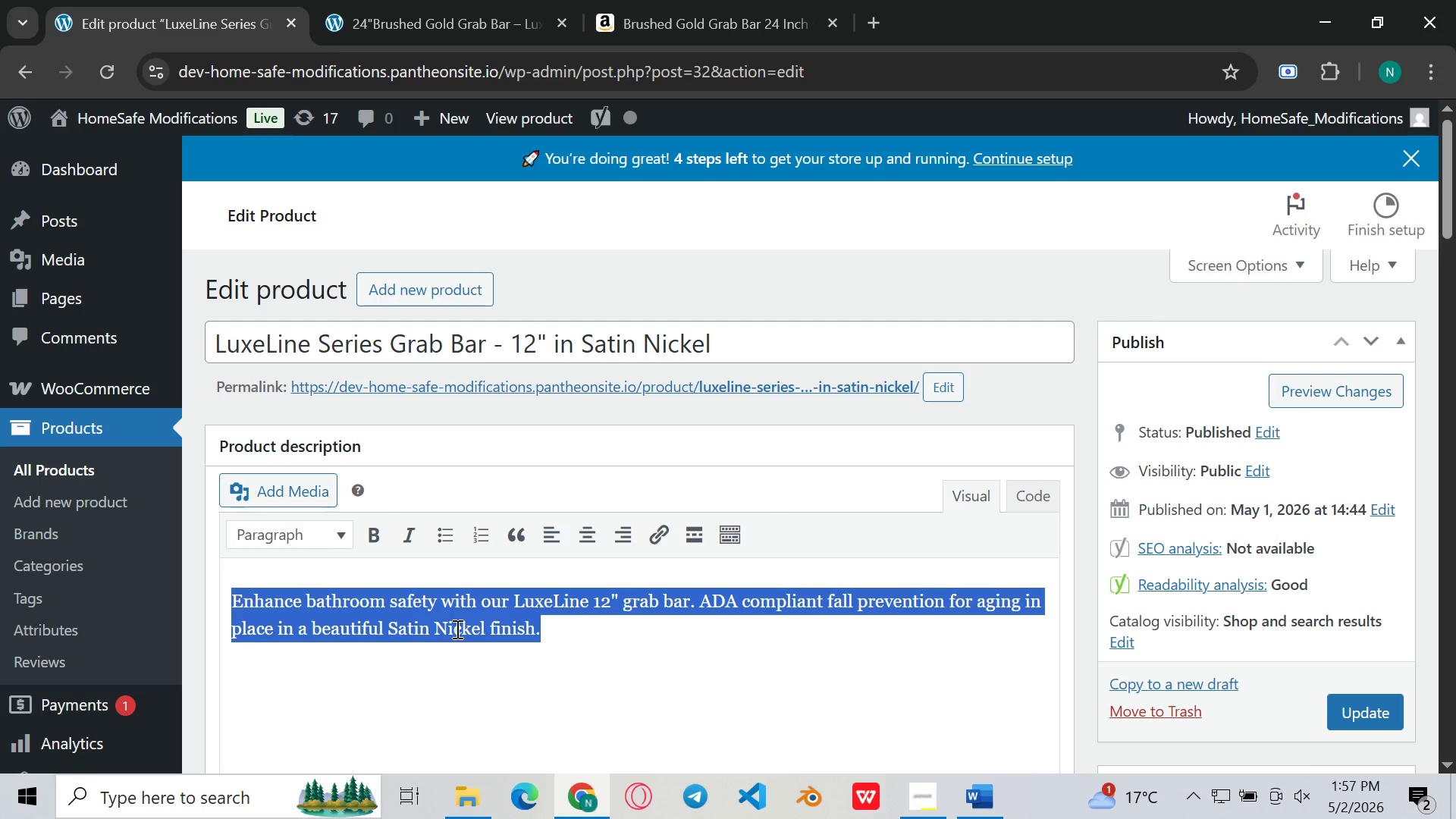 
key(Control+C)
 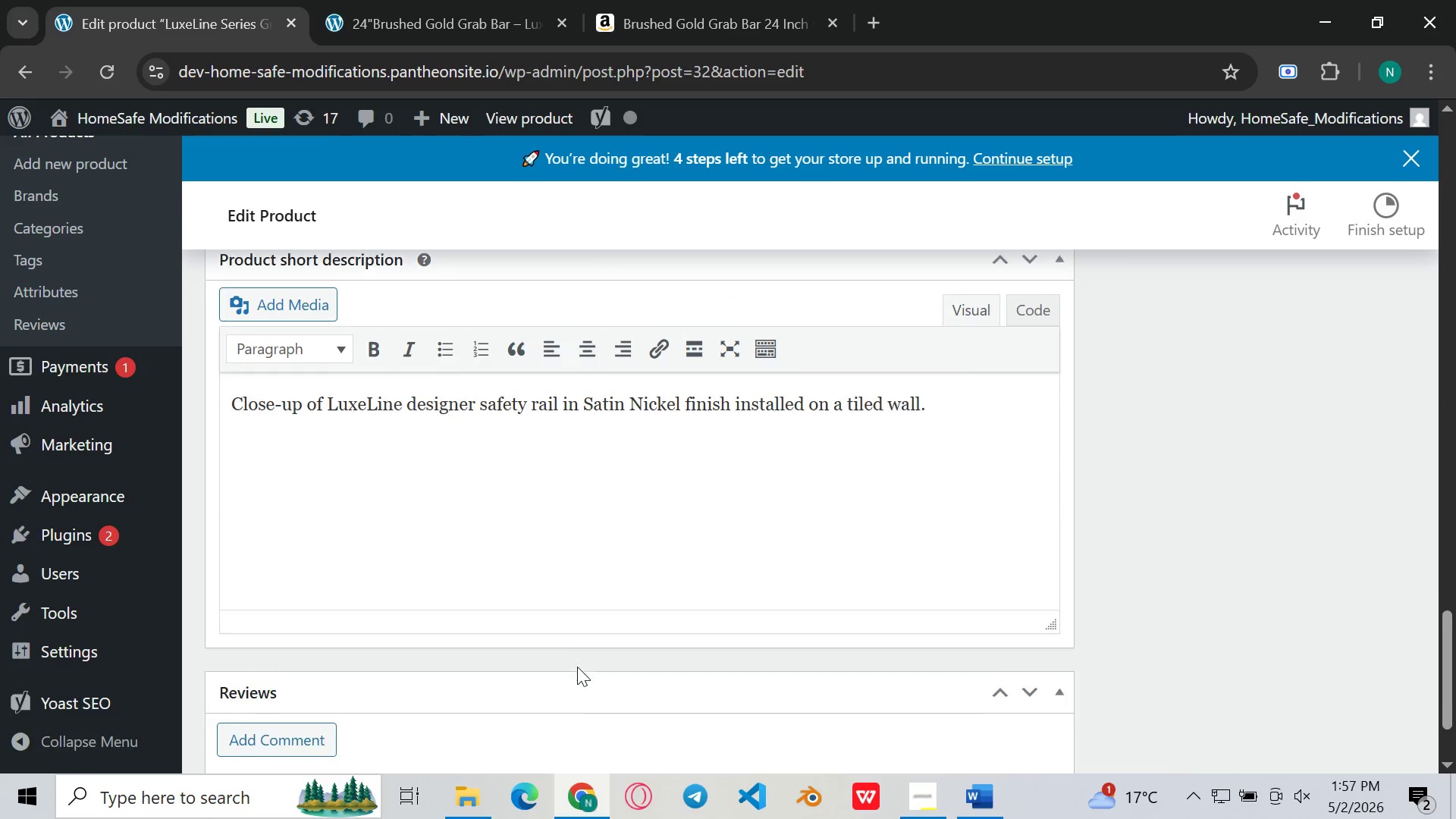 
left_click([994, 344])
 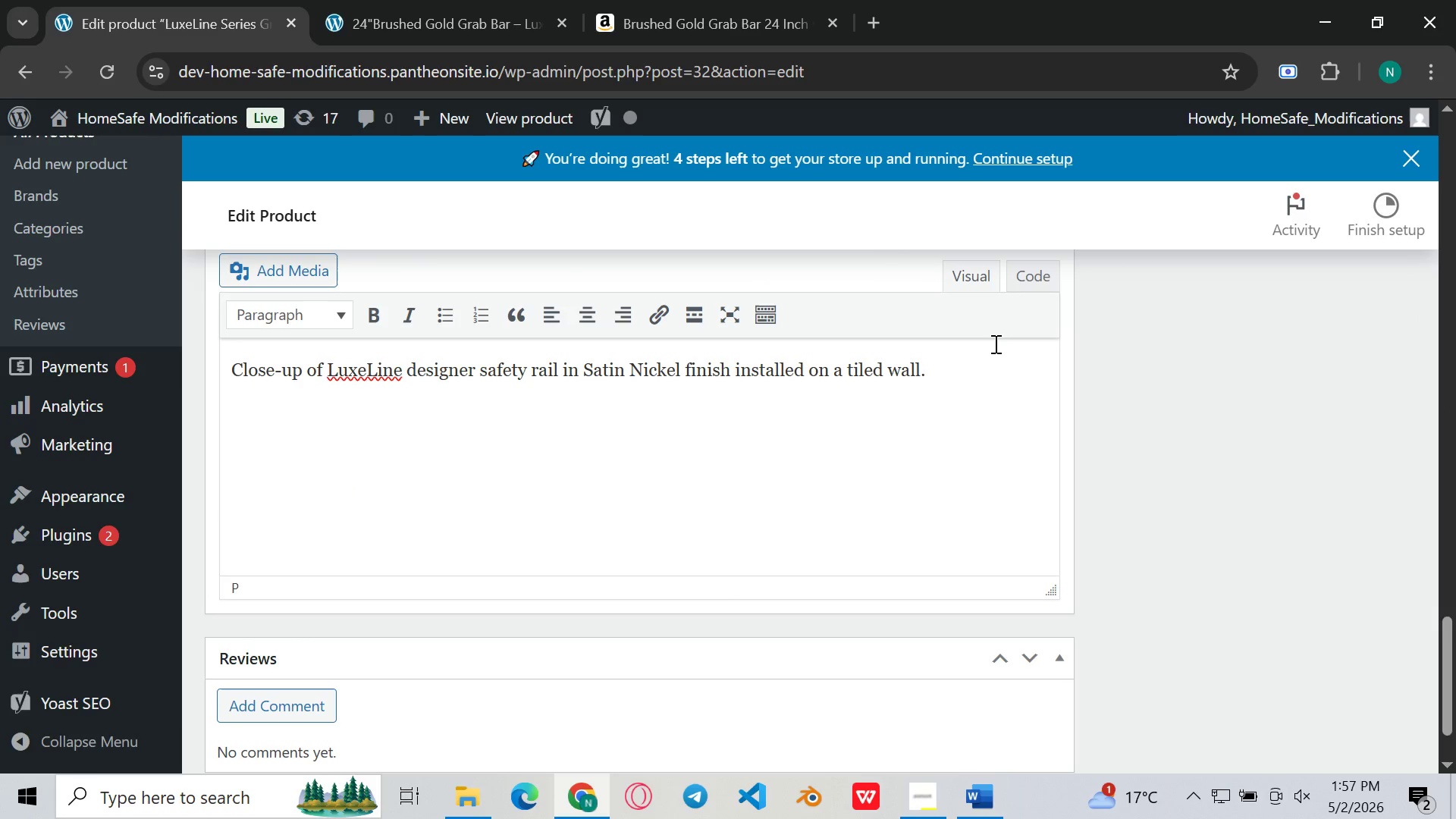 
key(Space)
 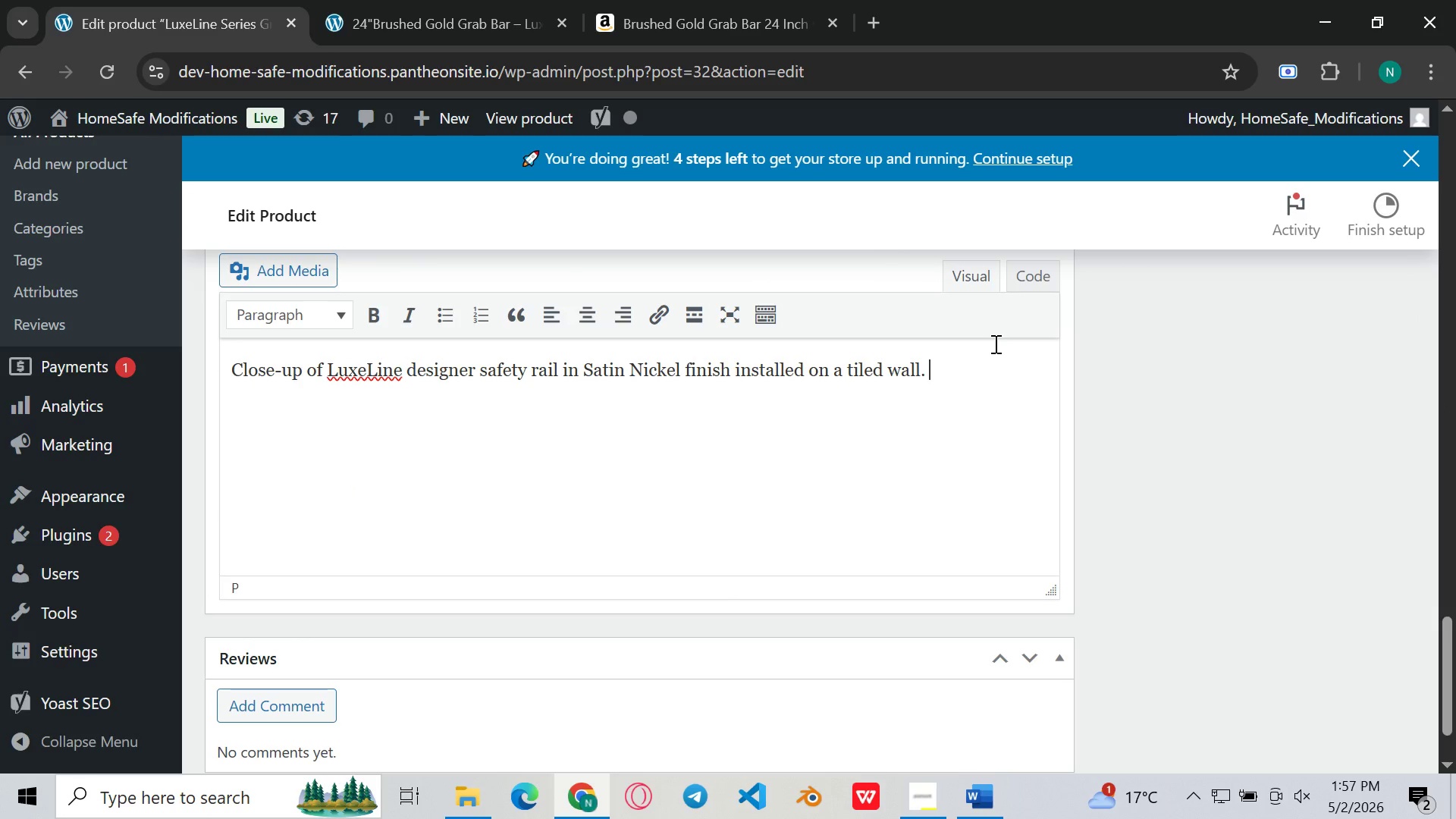 
key(Control+V)
 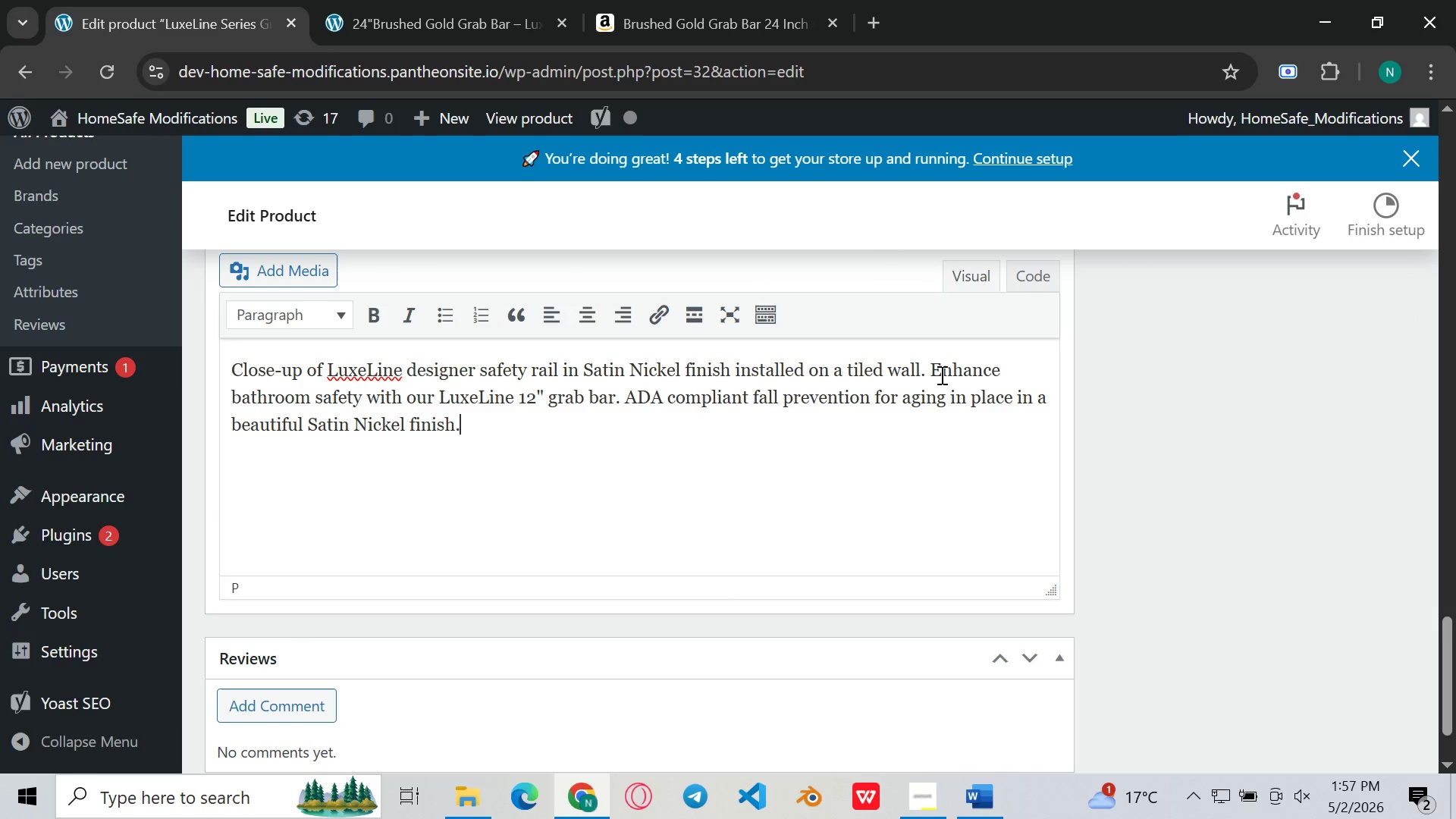 
left_click([937, 377])
 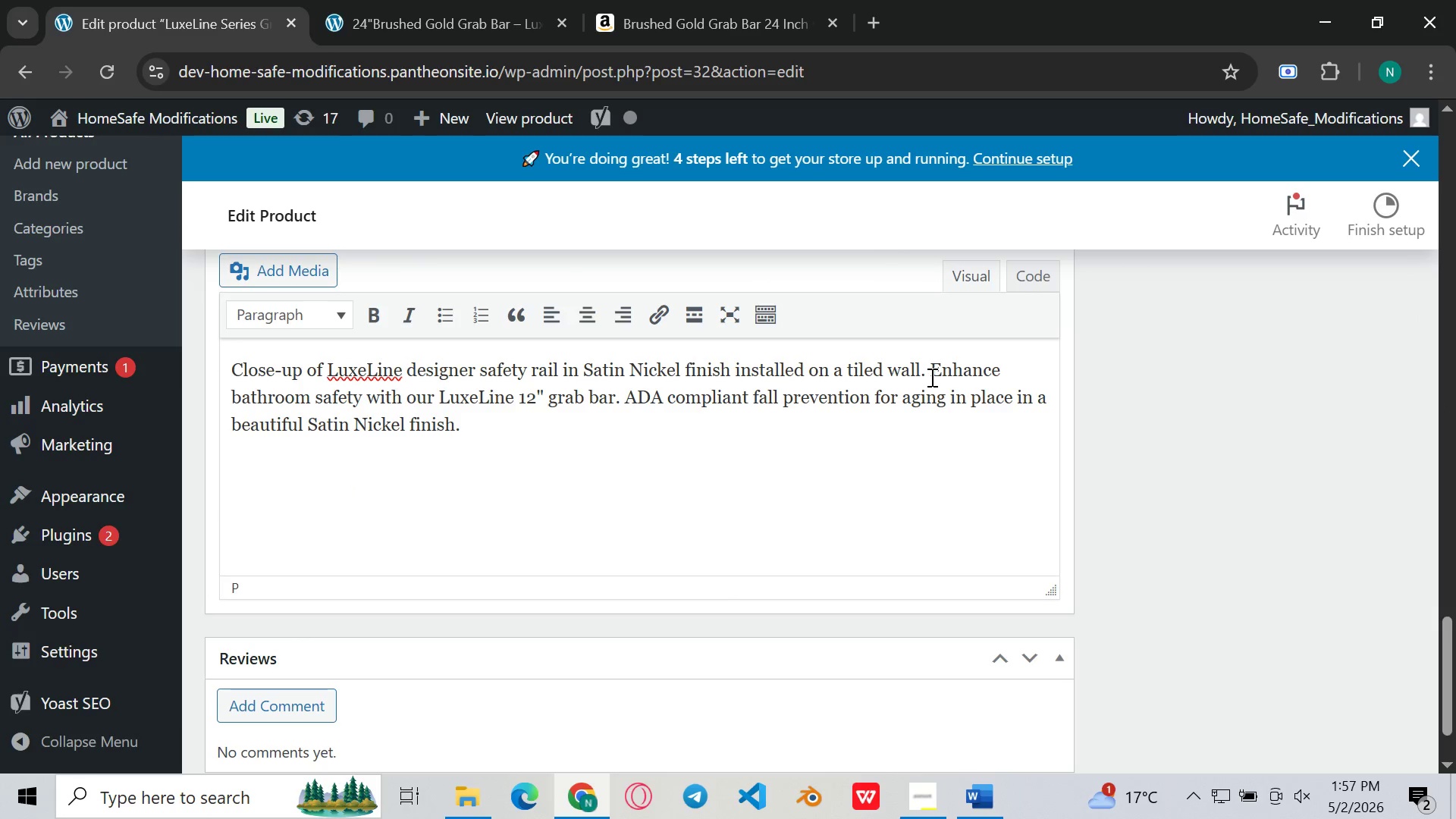 
left_click([930, 377])
 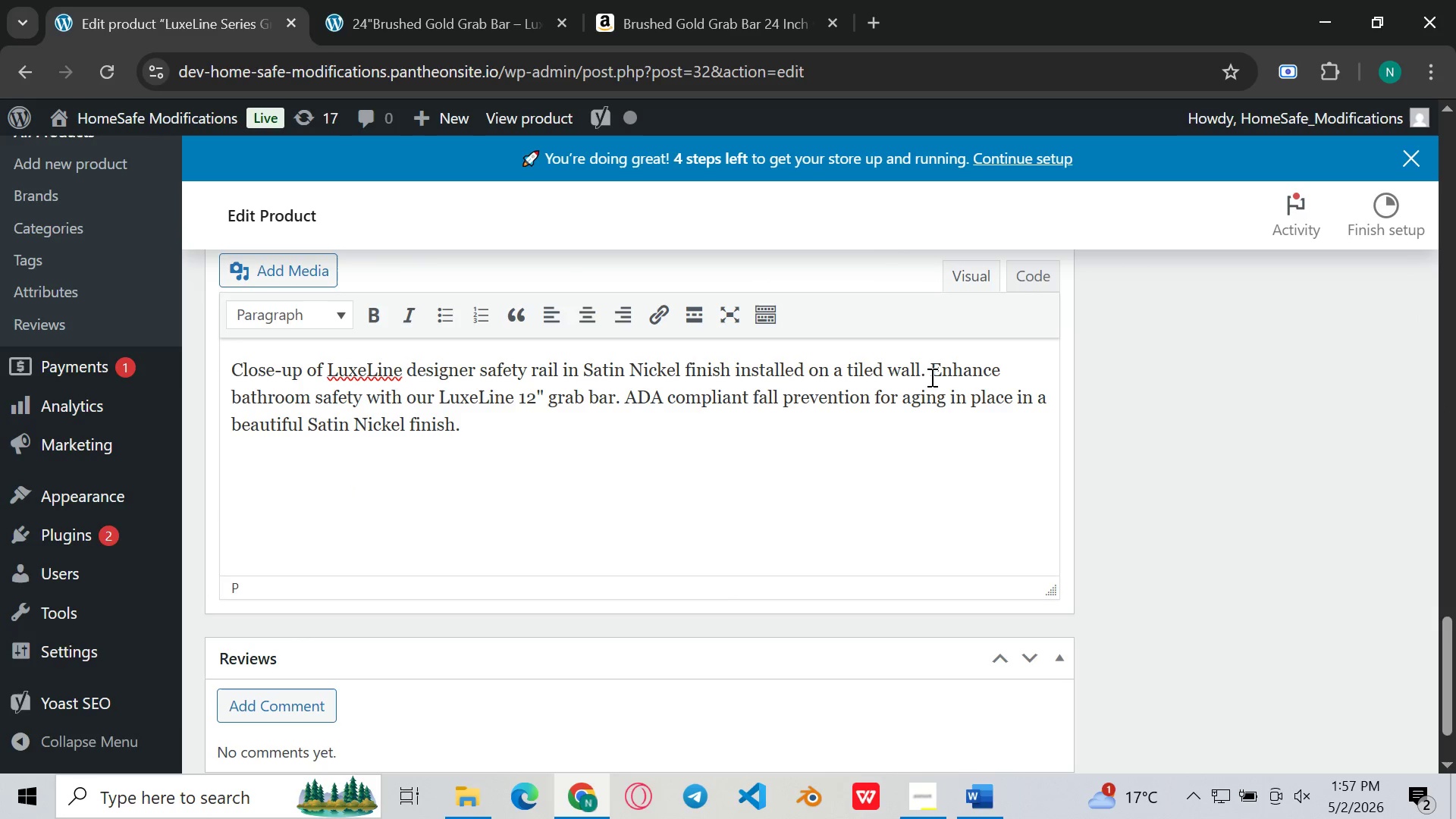 
key(Backspace)
 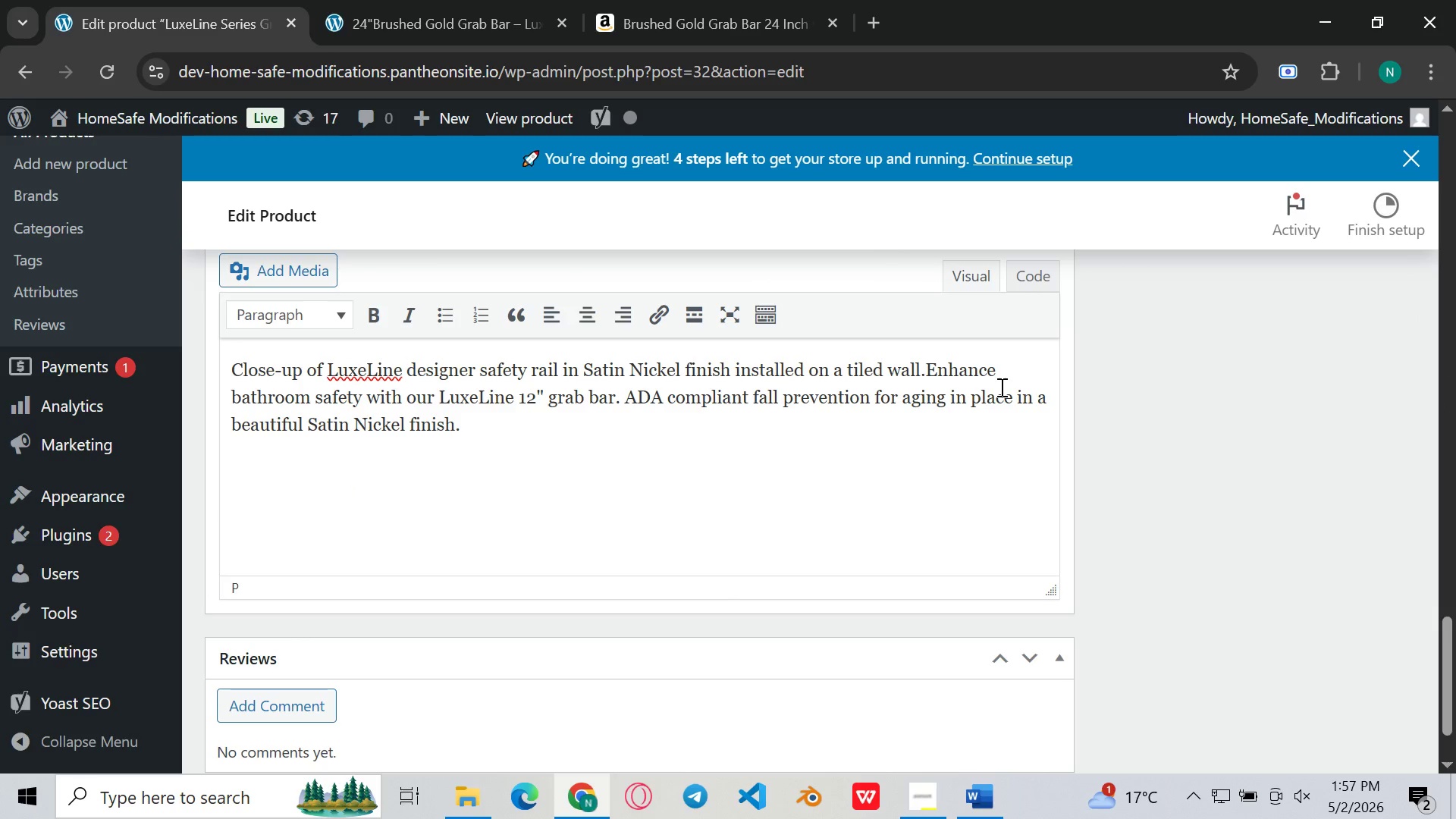 
key(Space)
 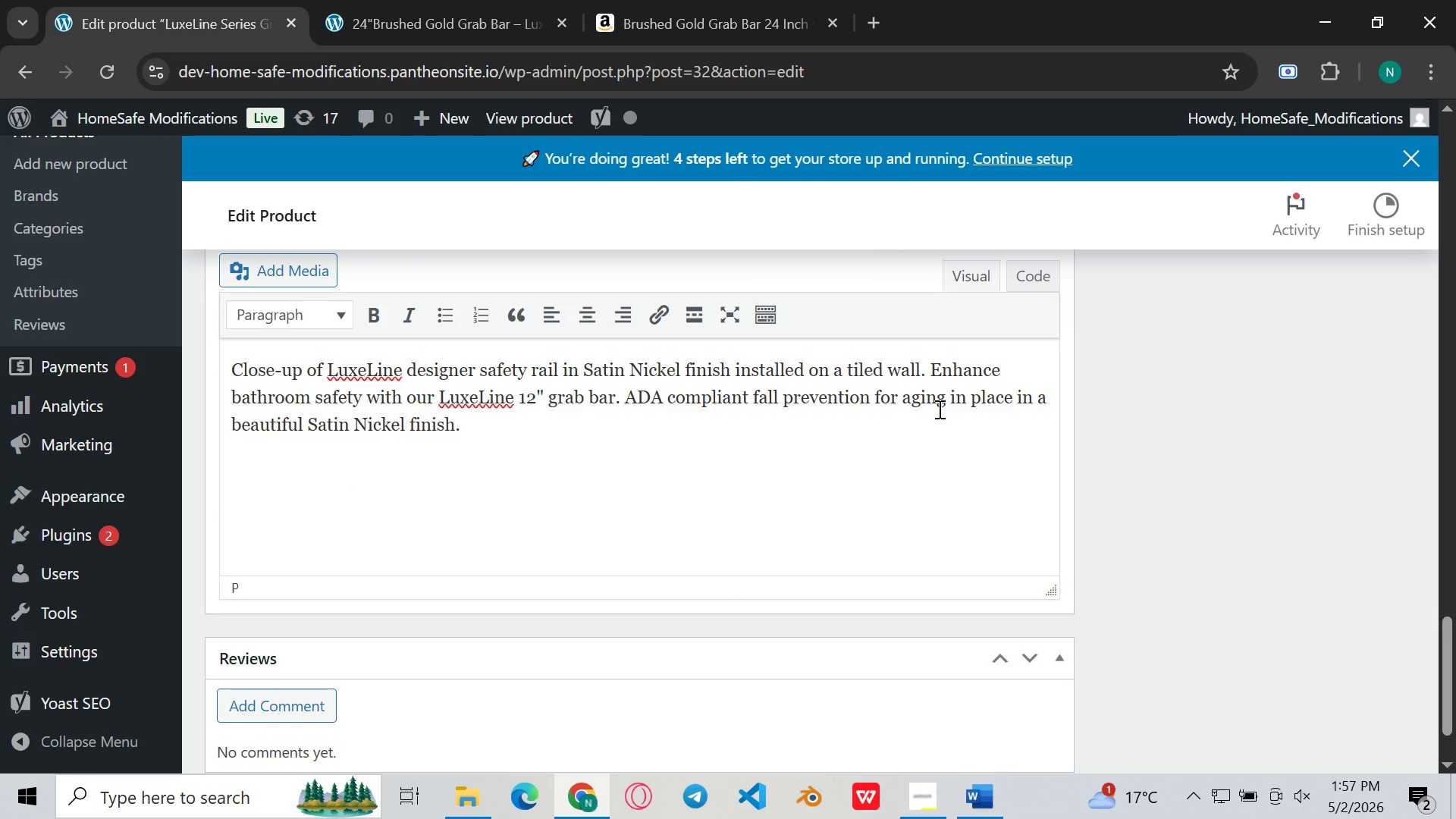 
left_click([938, 409])
 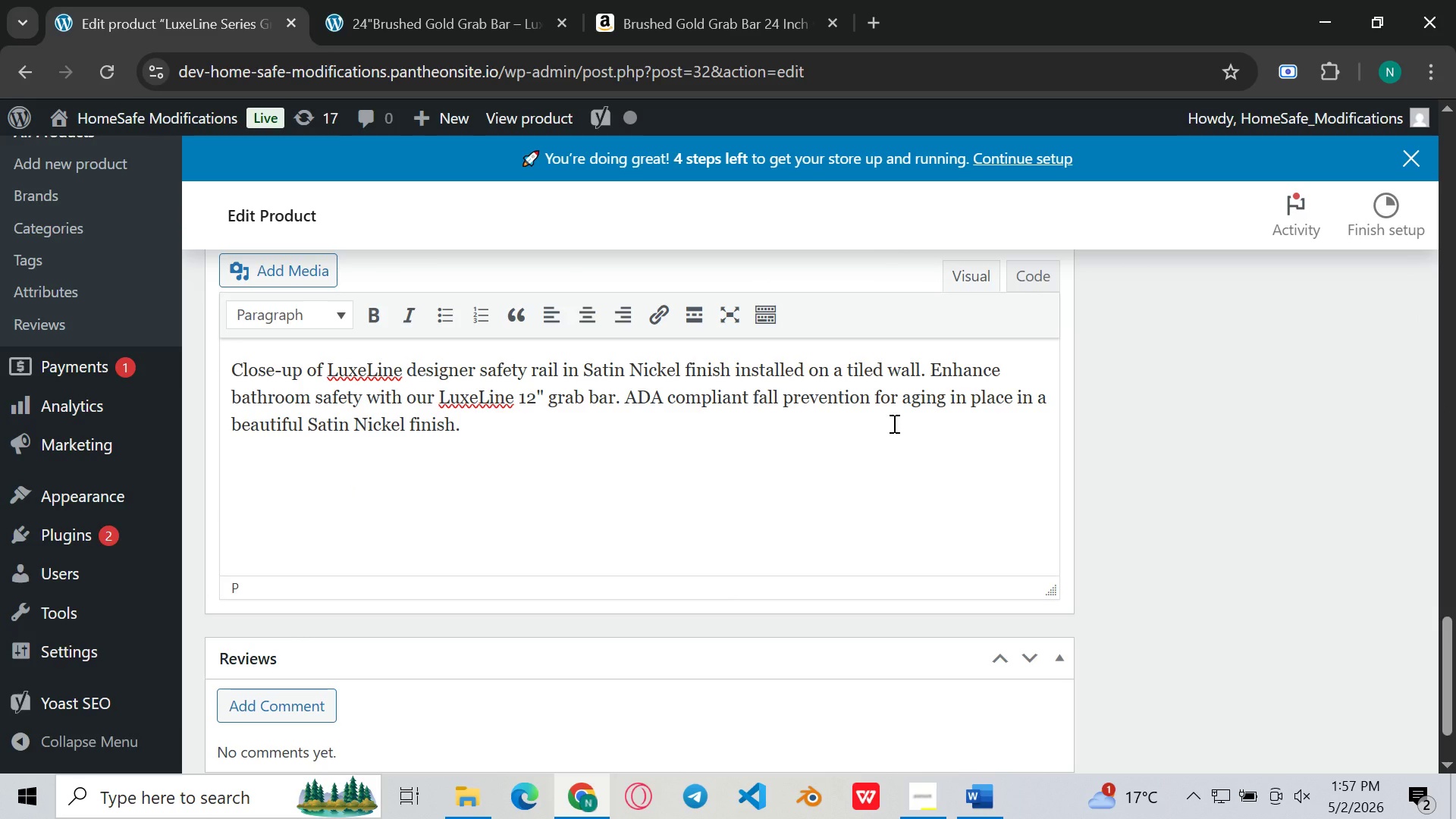 
left_click([893, 423])
 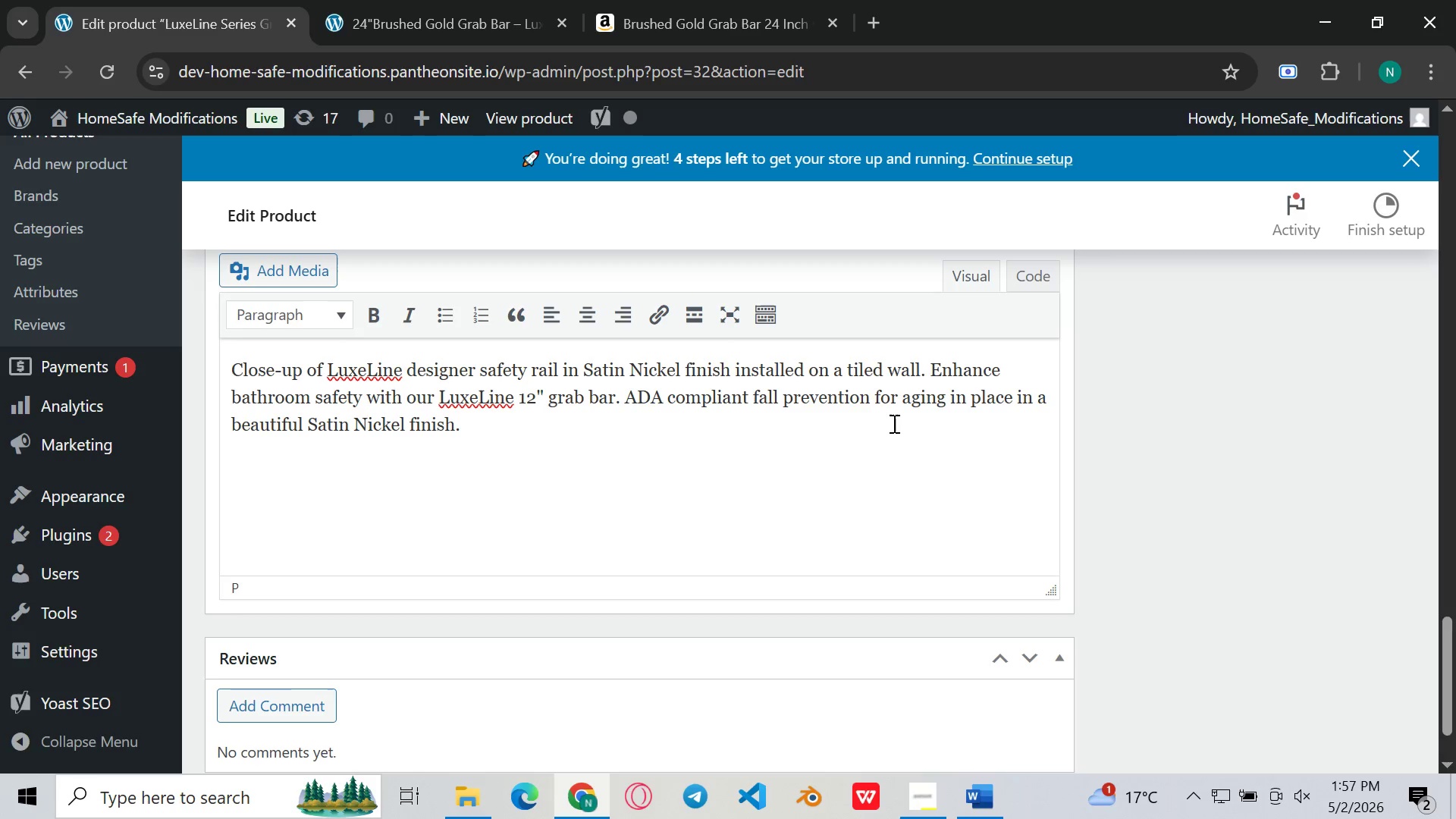 
key(Space)
 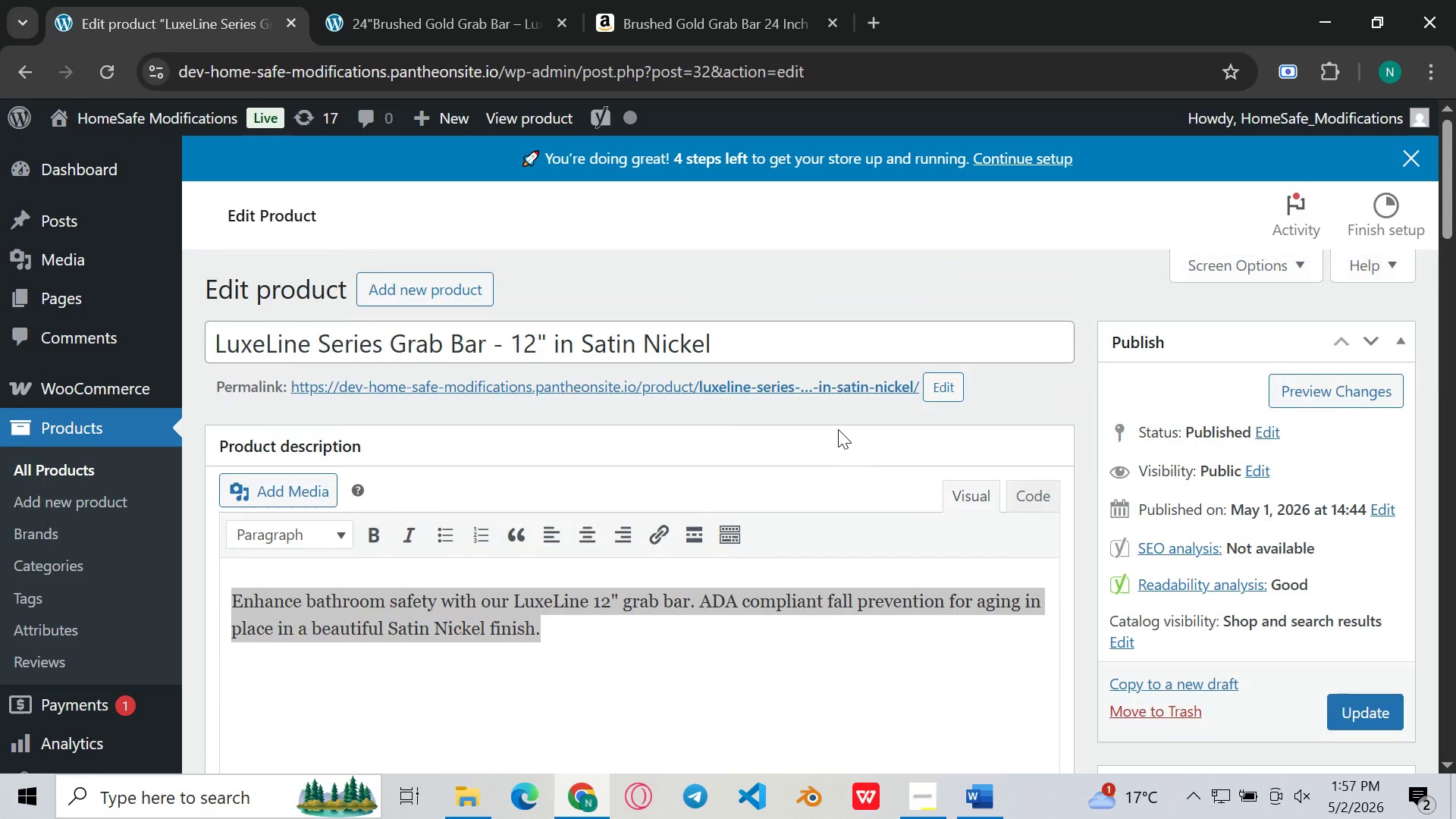 
key(Backspace)
 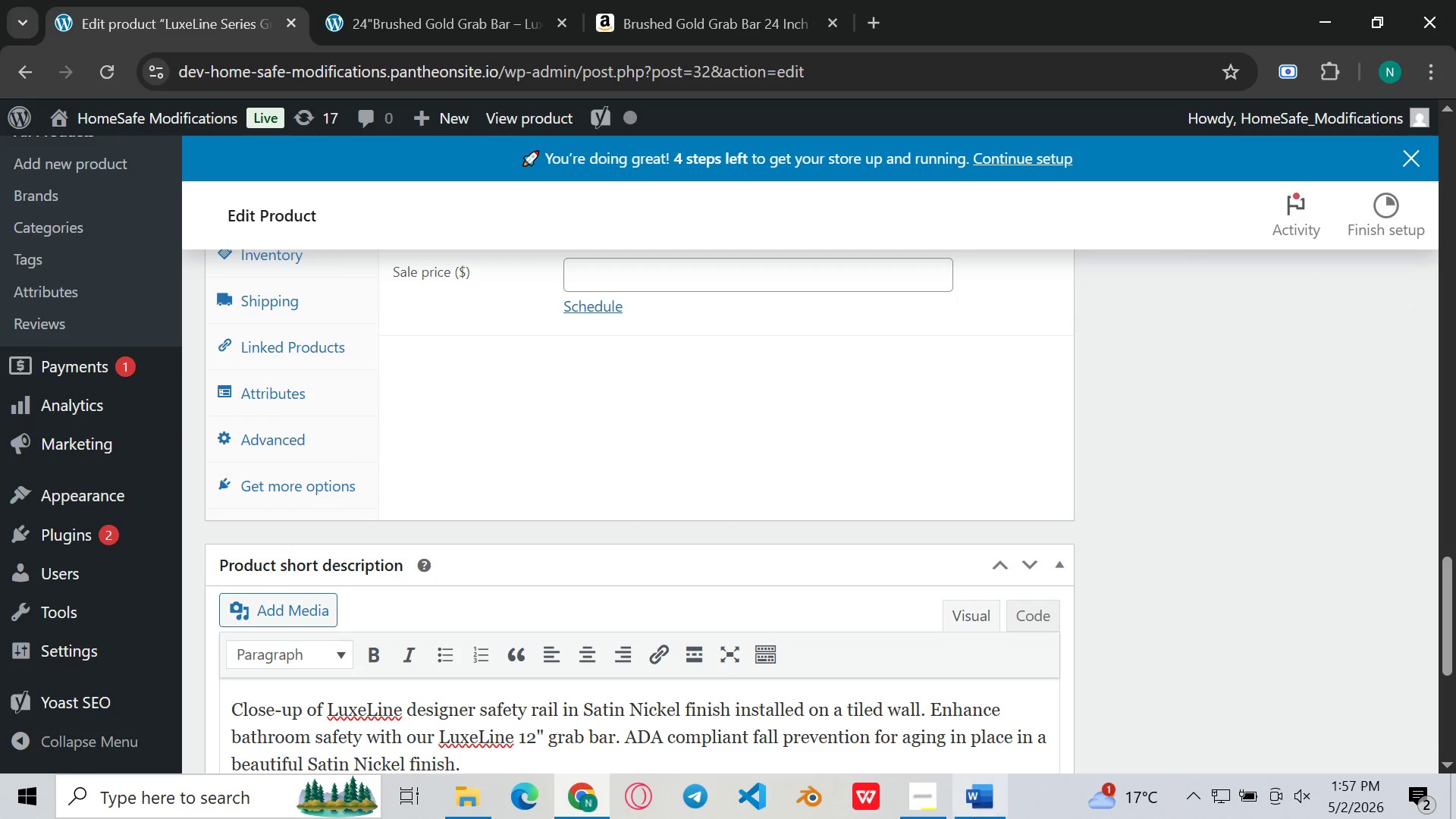 
left_click([974, 818])
 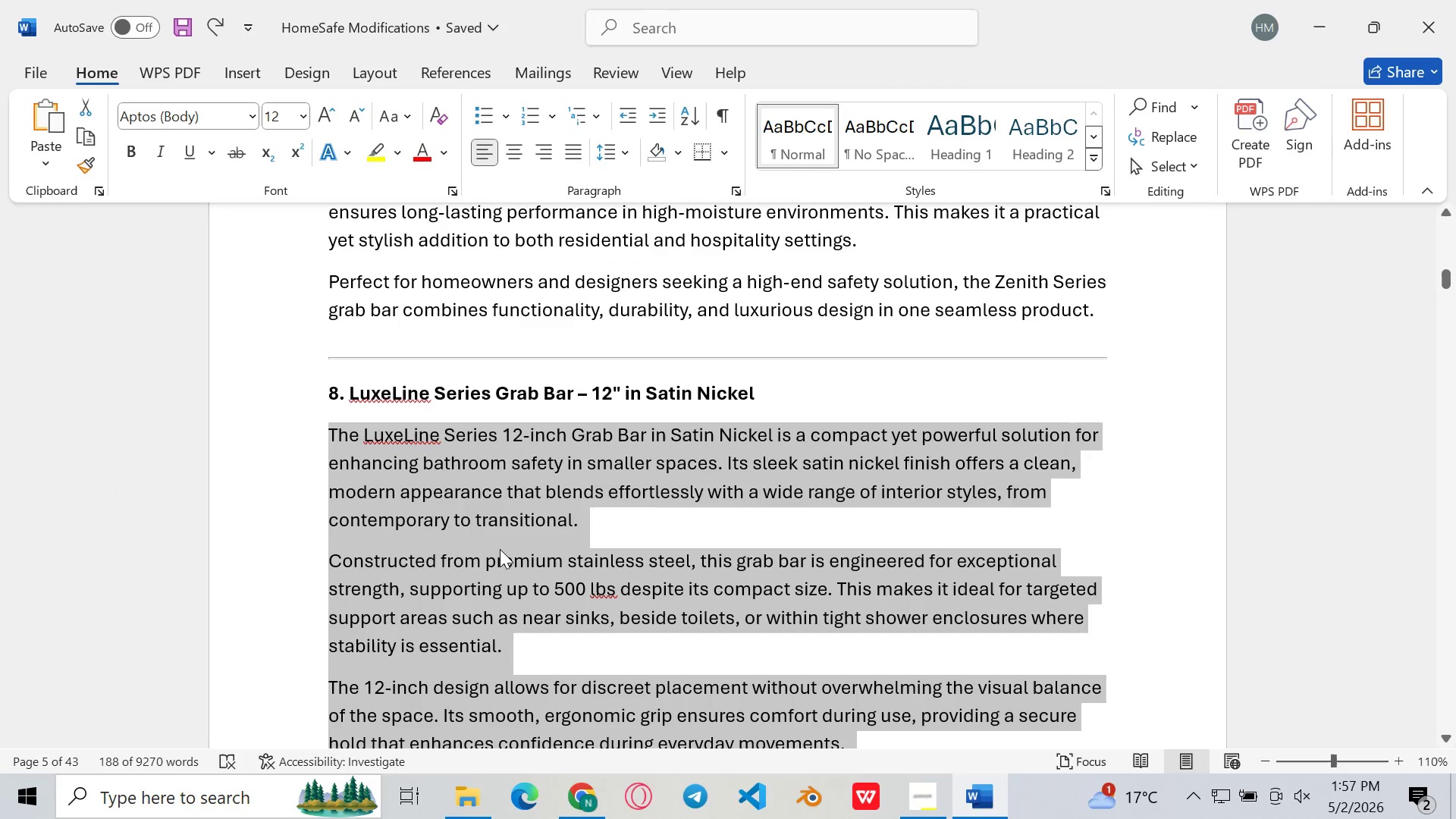 
key(Control+C)
 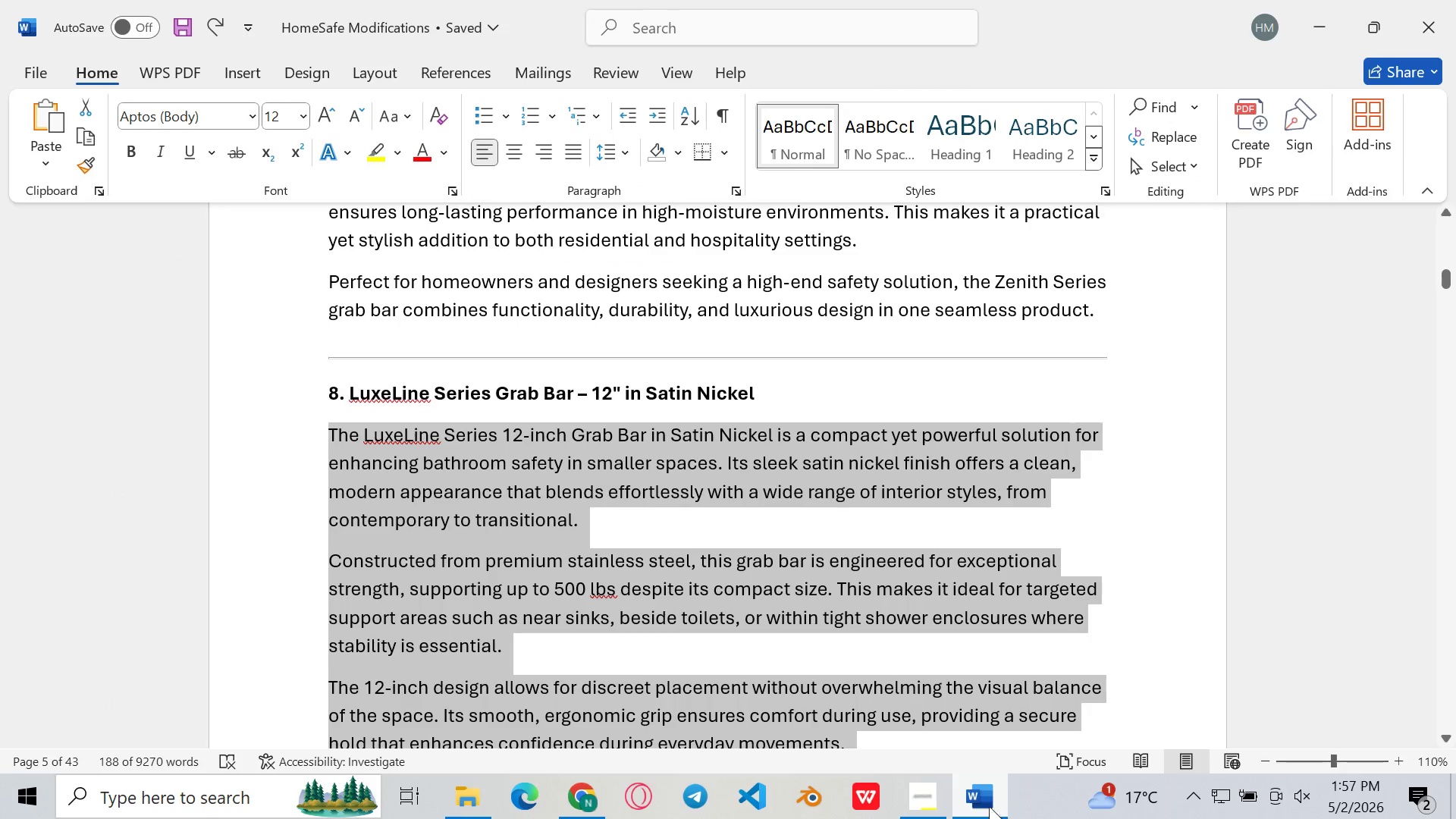 
left_click([982, 789])
 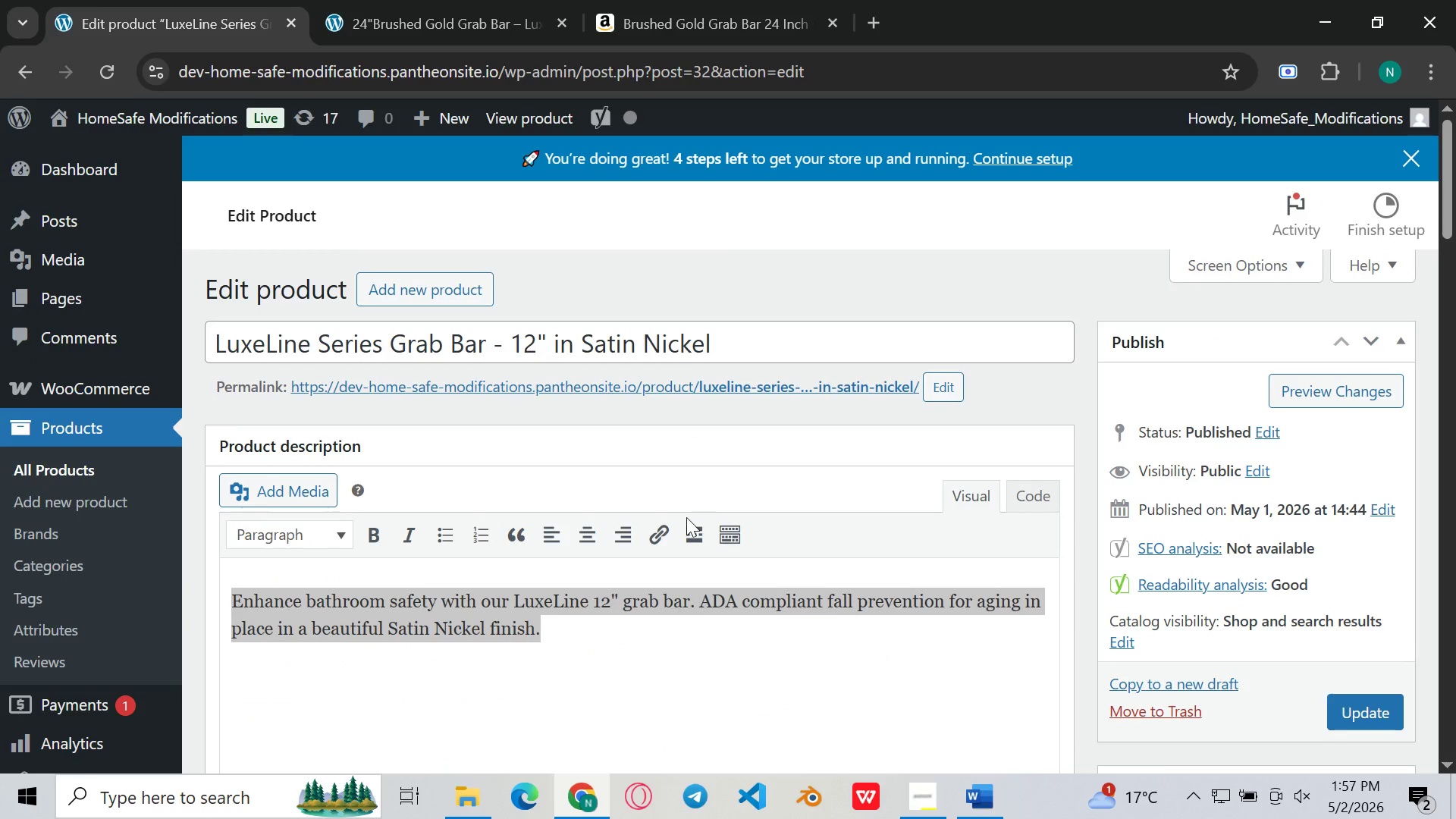 
key(Backspace)
 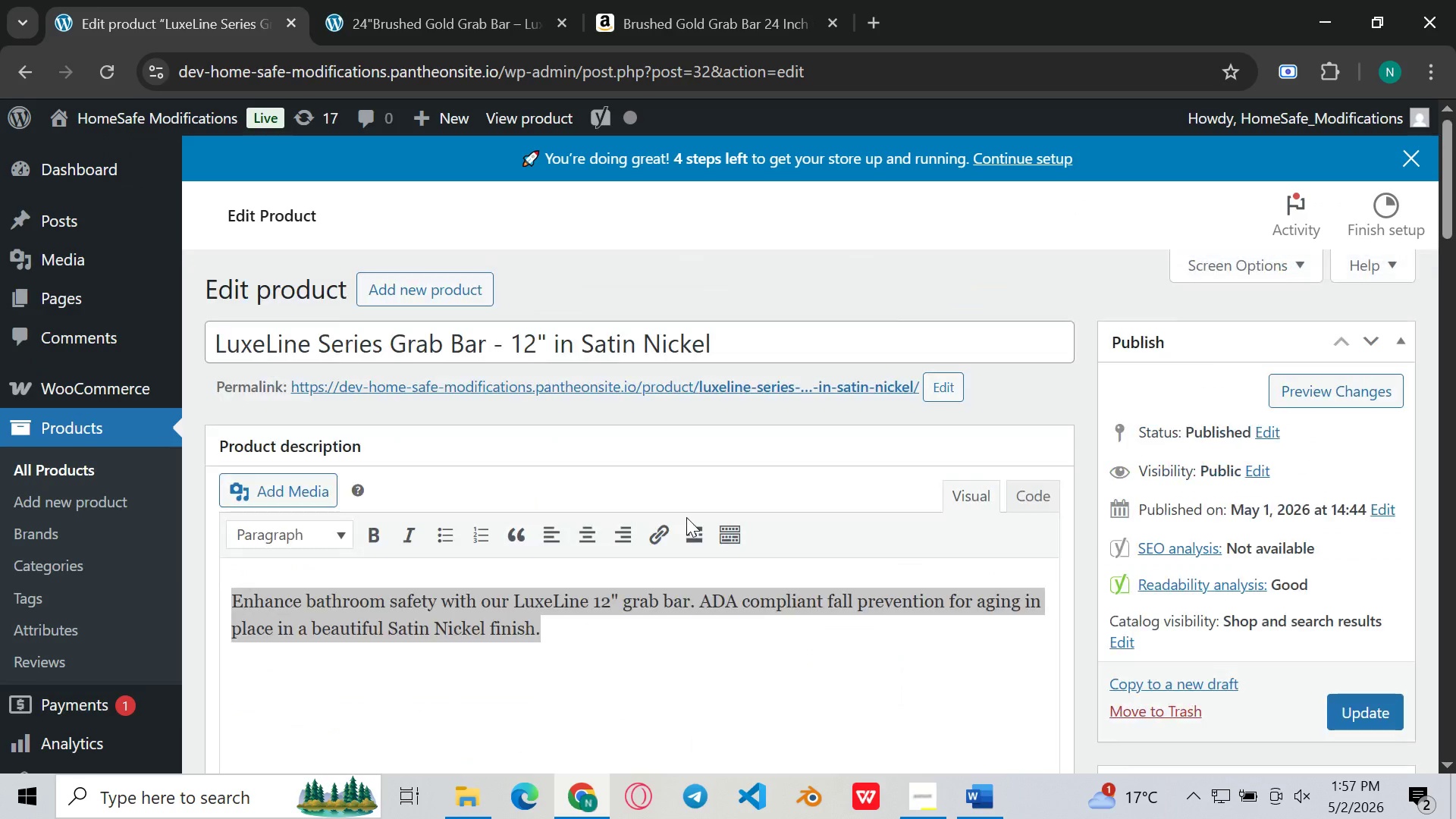 
left_click([565, 628])
 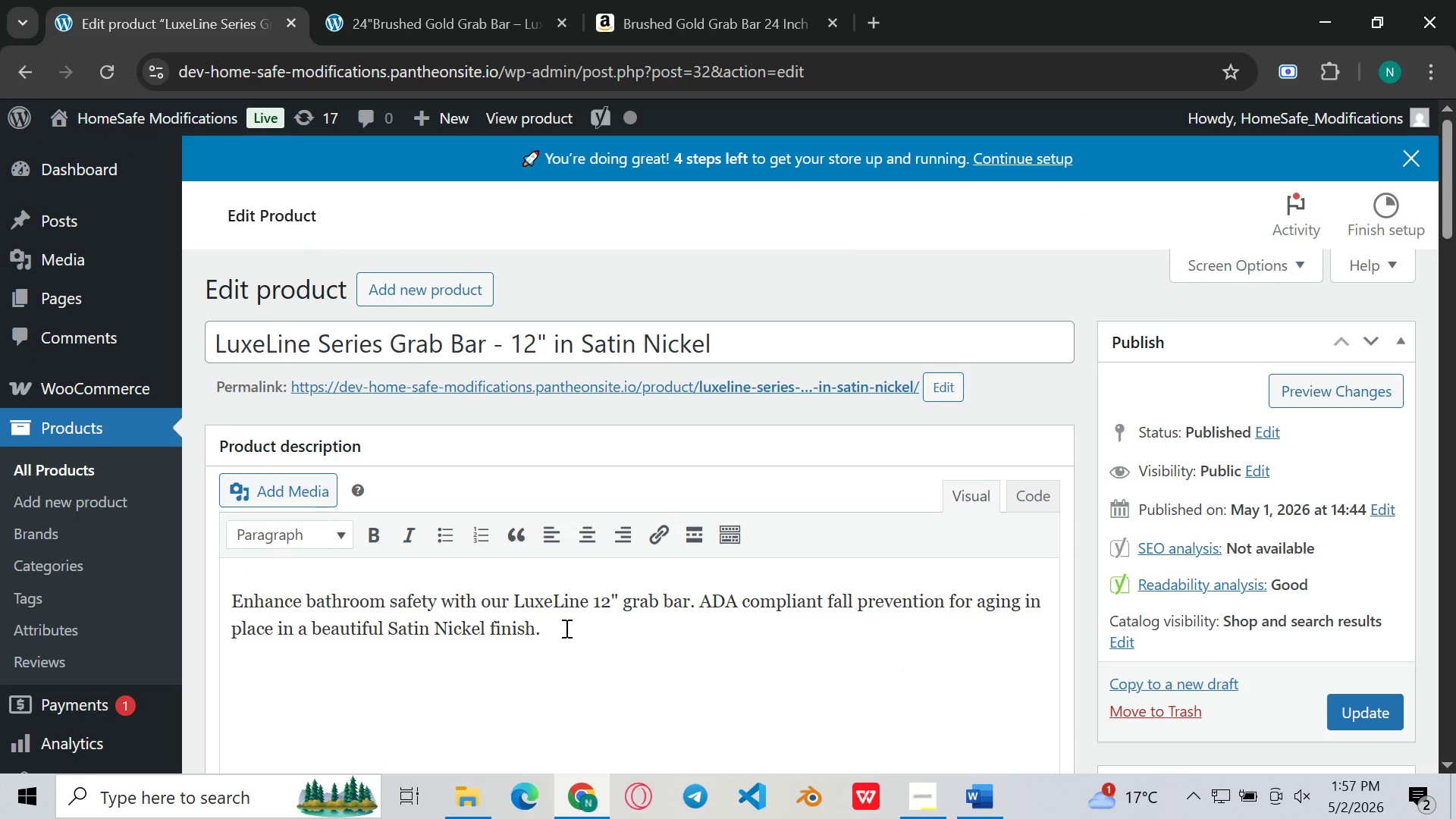 
key(Control+A)
 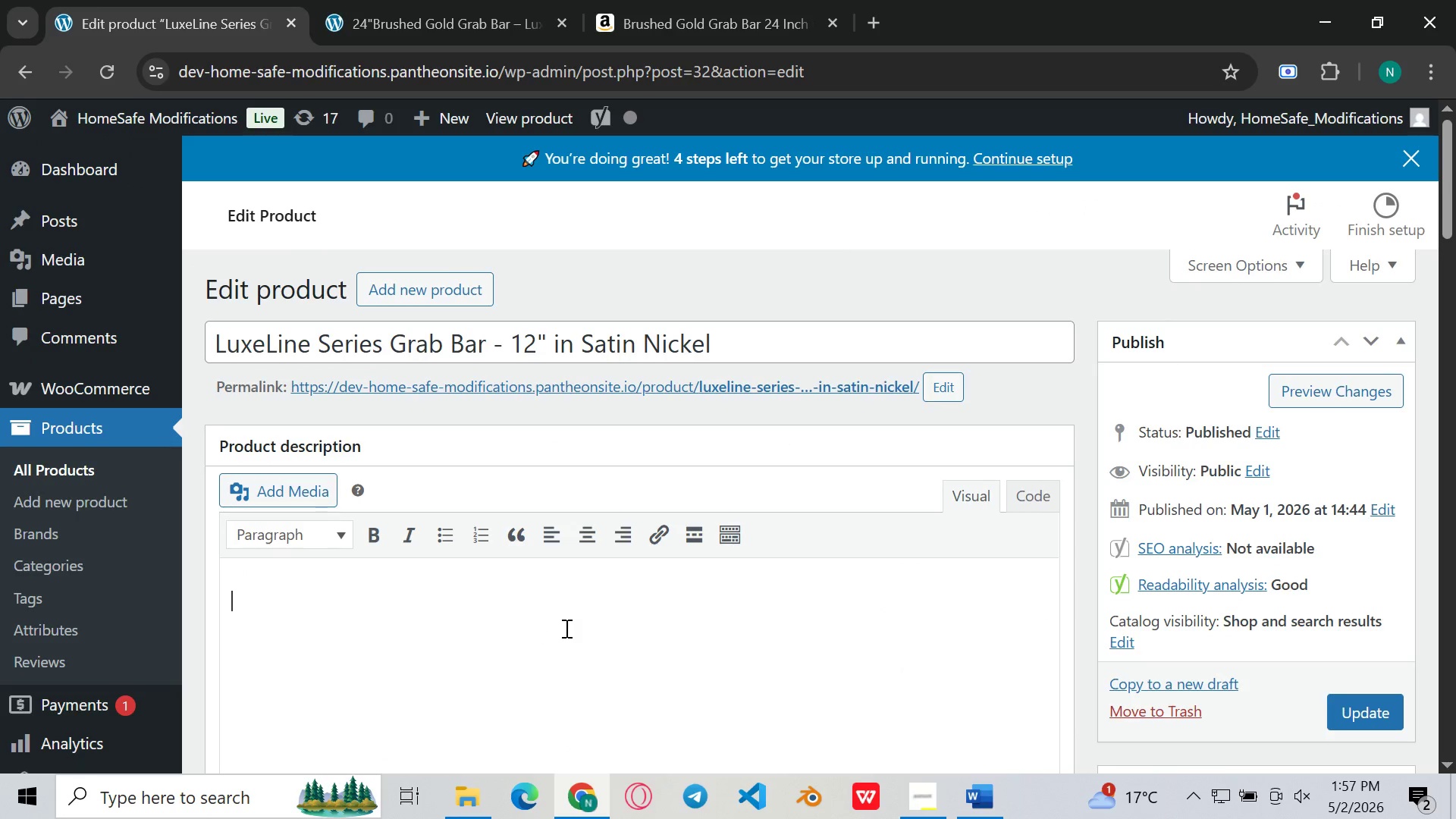 
key(Backspace)
 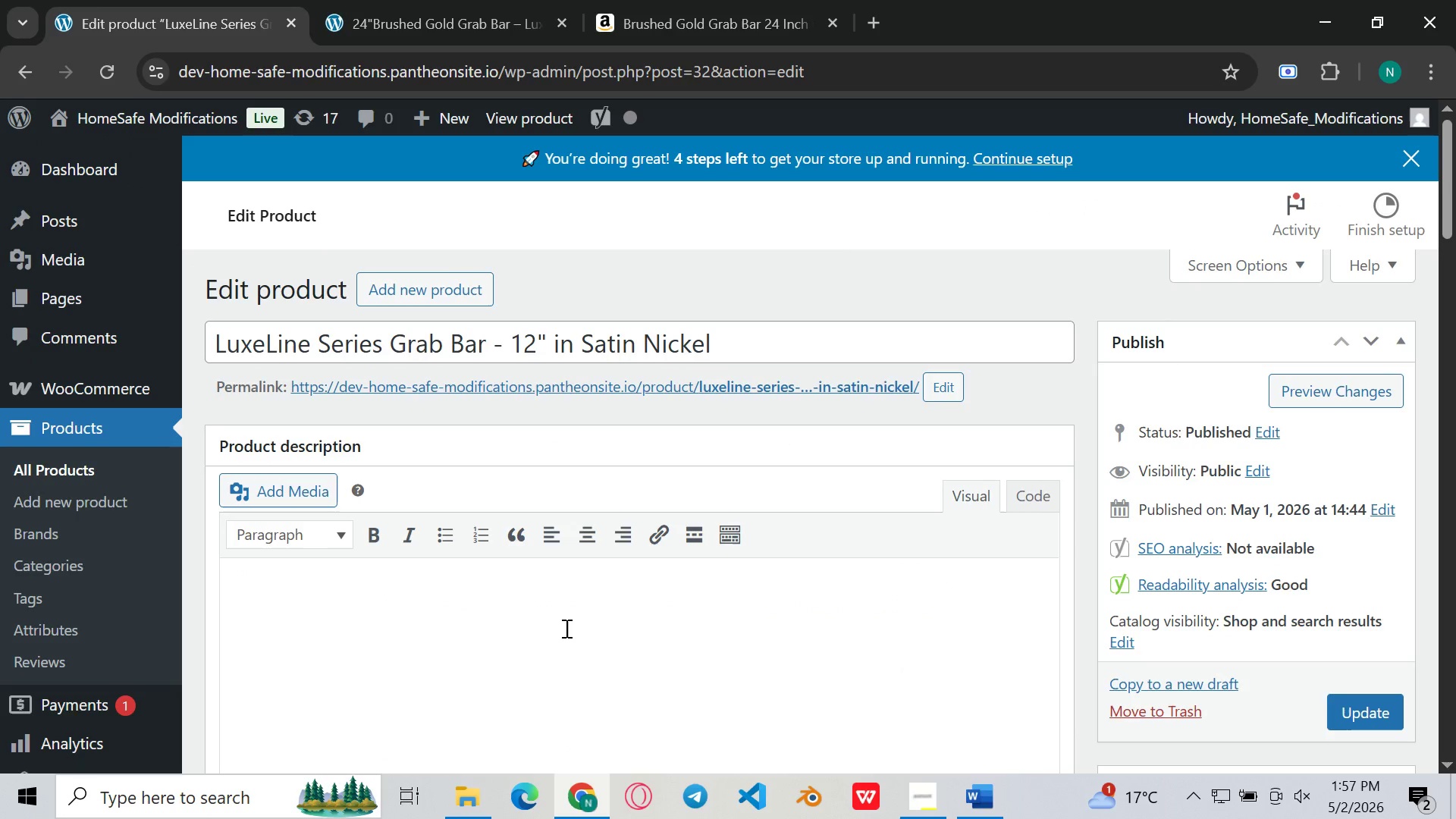 
key(Control+V)
 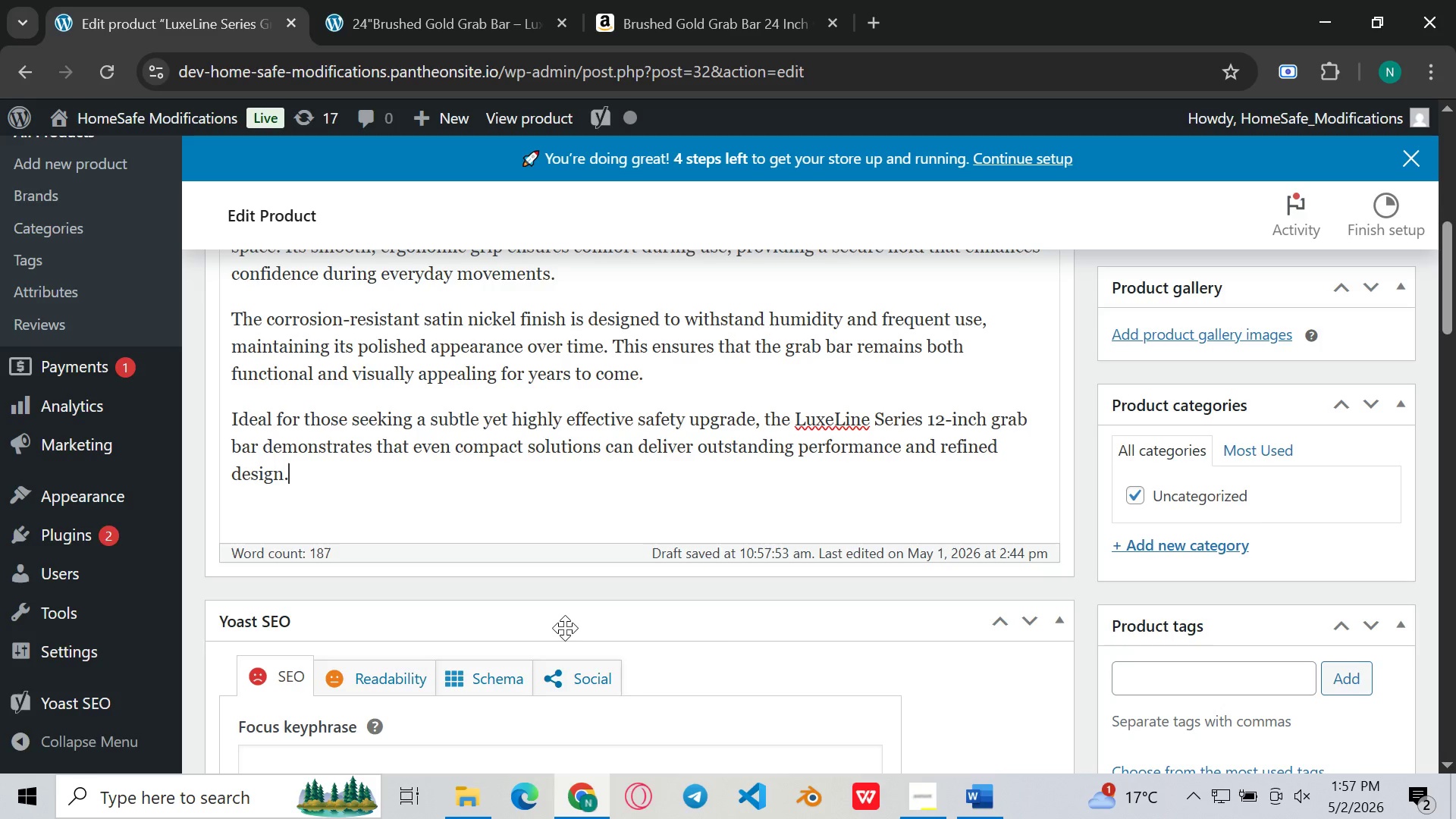 
left_click([347, 679])
 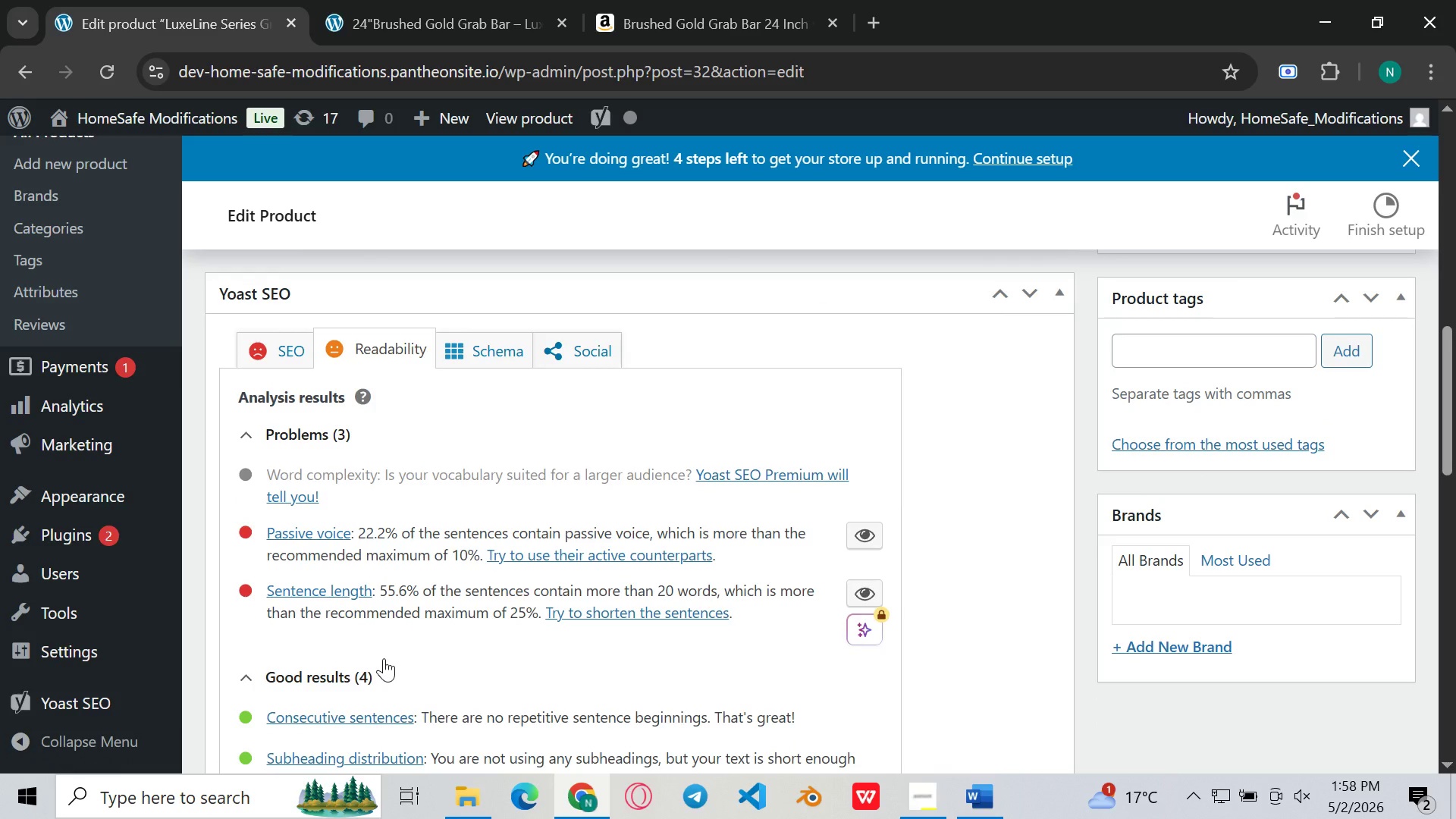 
wait(13.38)
 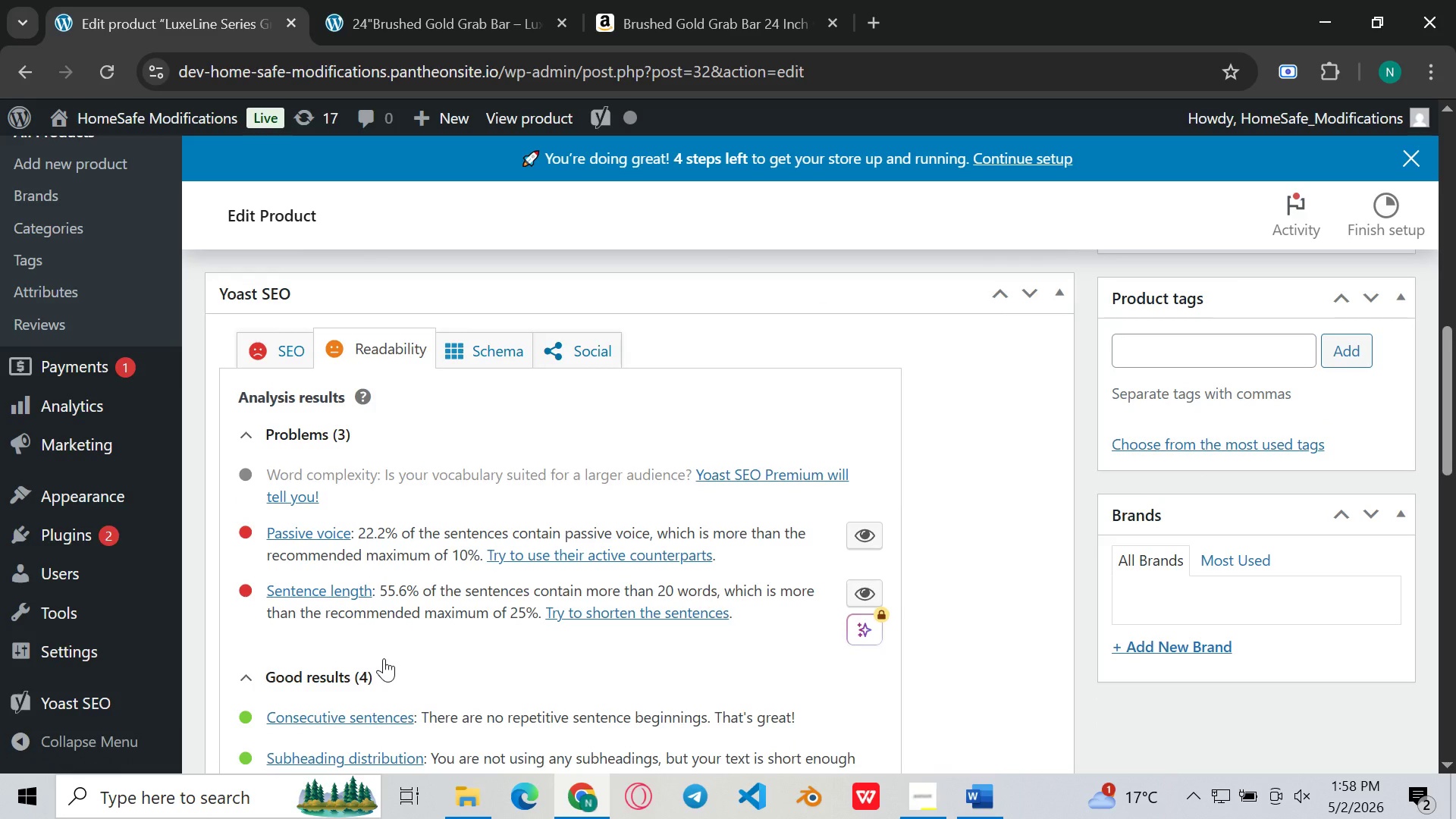 
left_click([644, 524])
 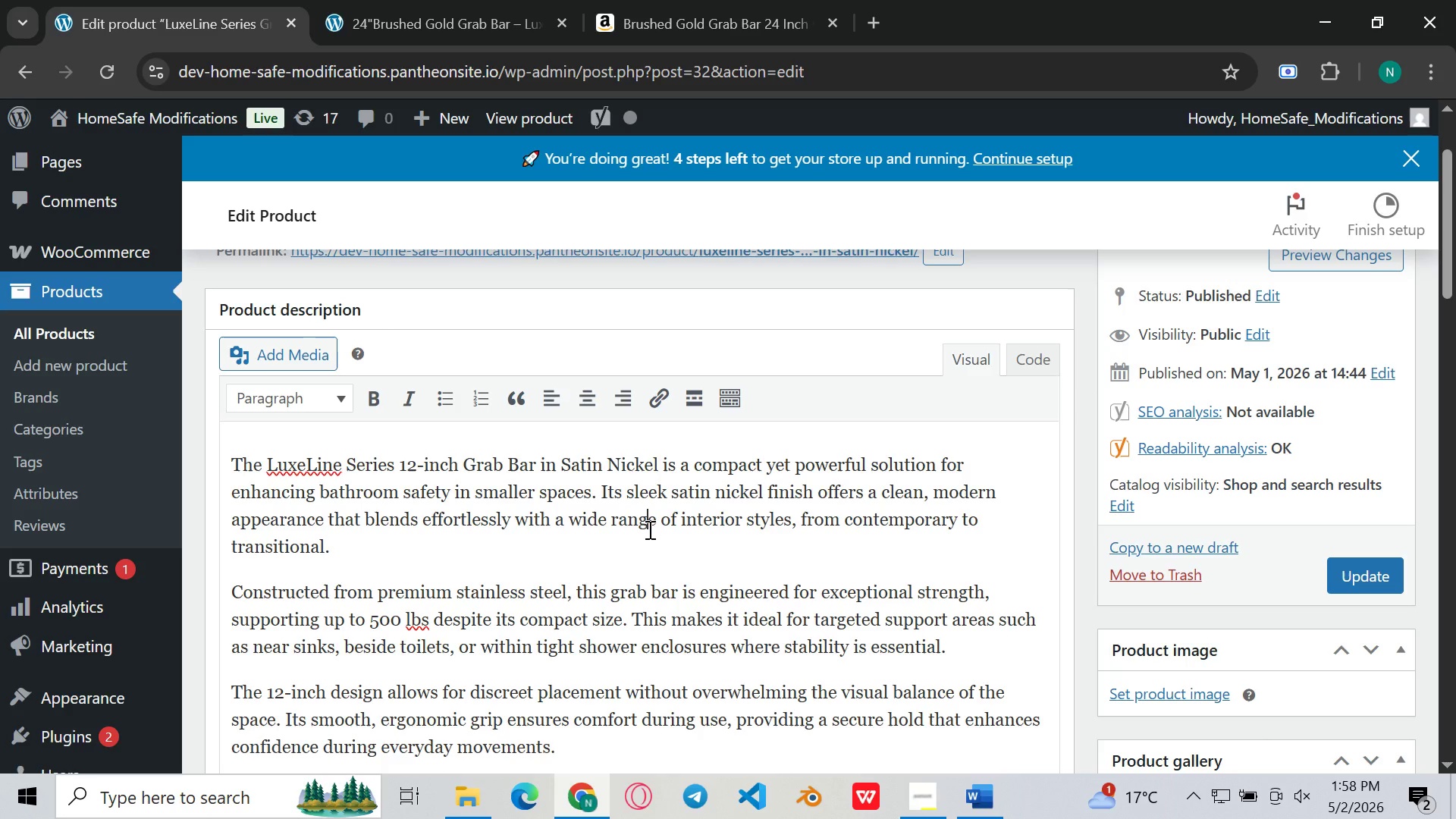 
wait(15.73)
 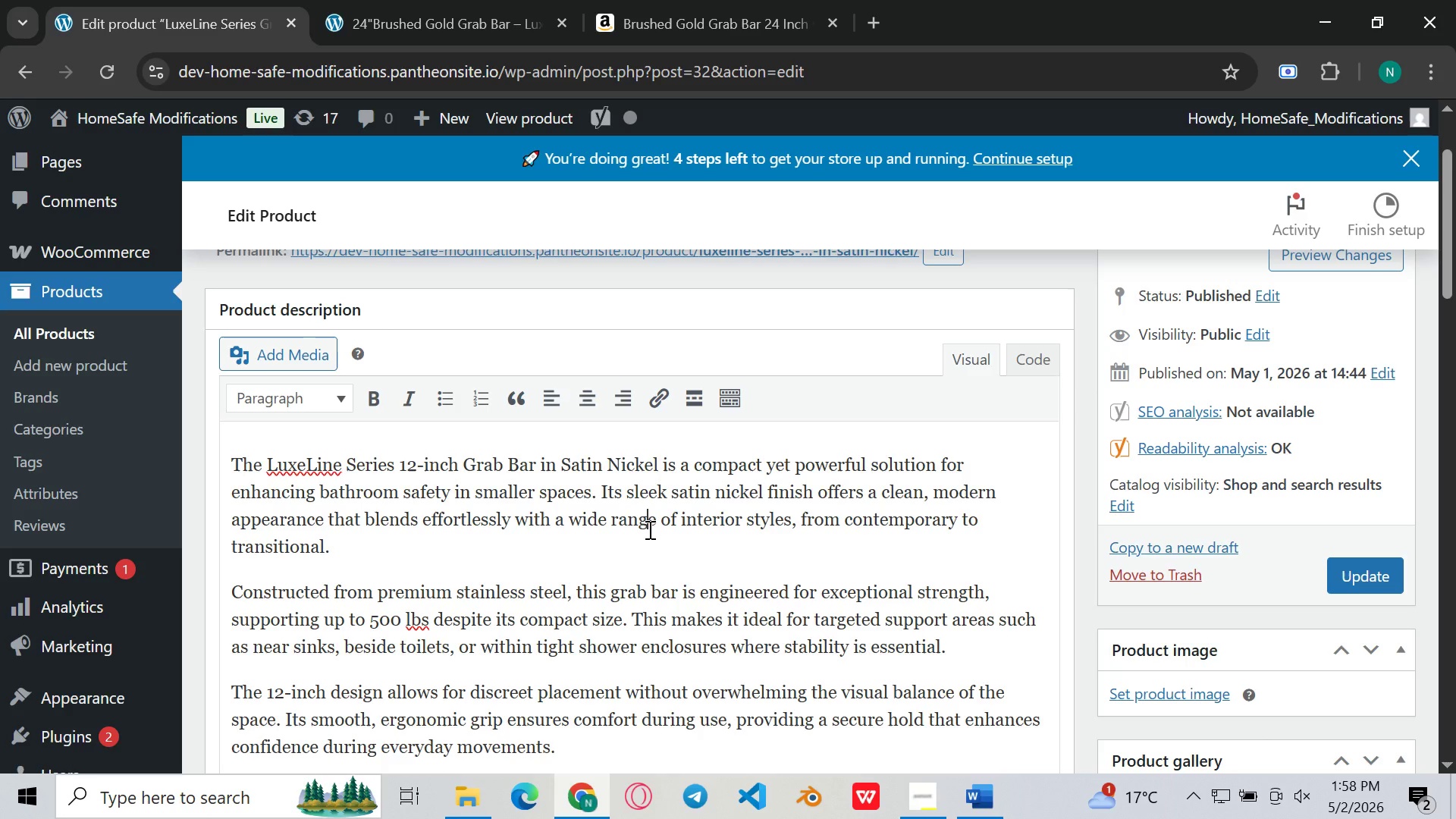 
left_click_drag(start_coordinate=[516, 516], to_coordinate=[926, 488])
 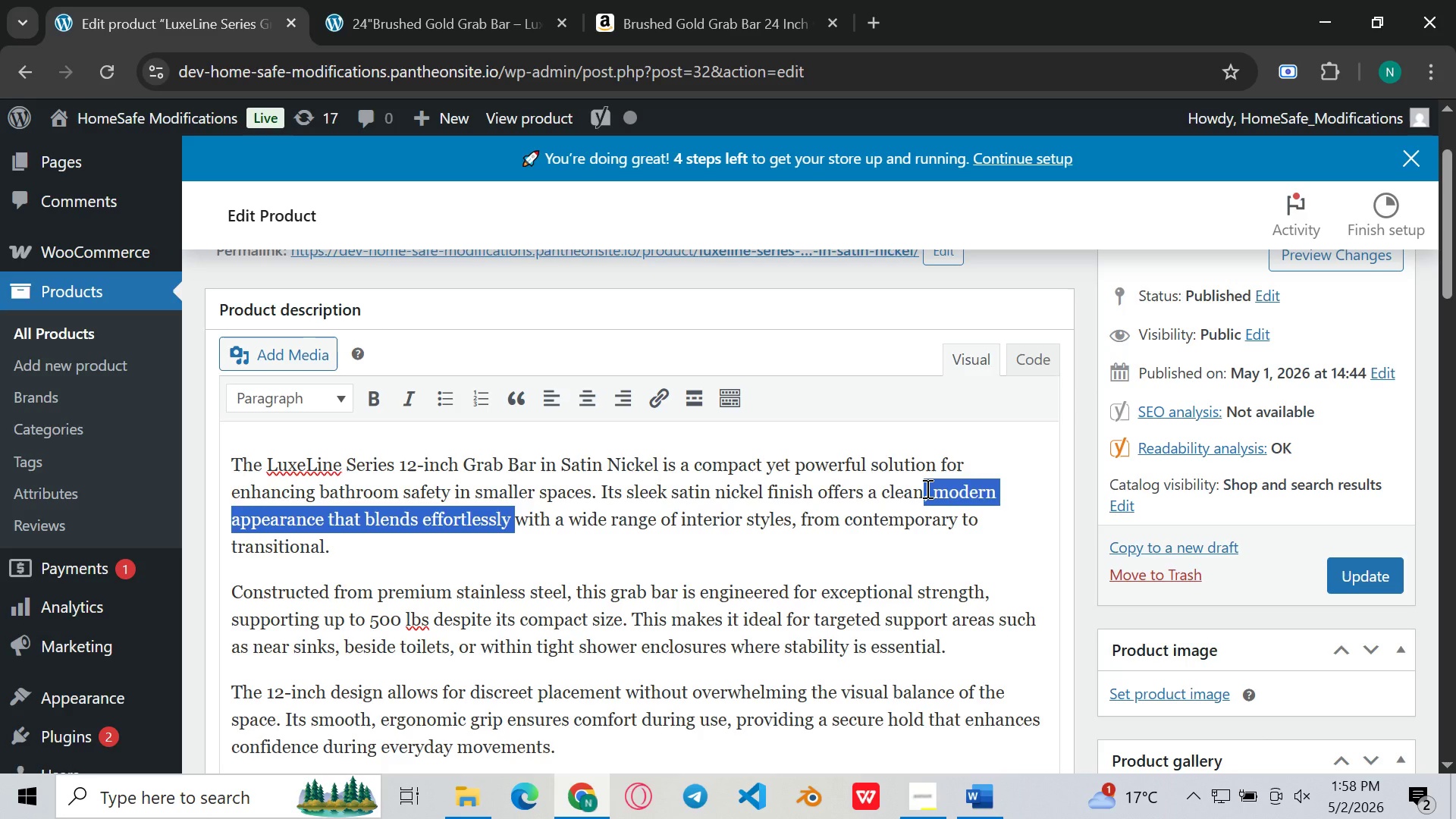 
left_click([926, 488])
 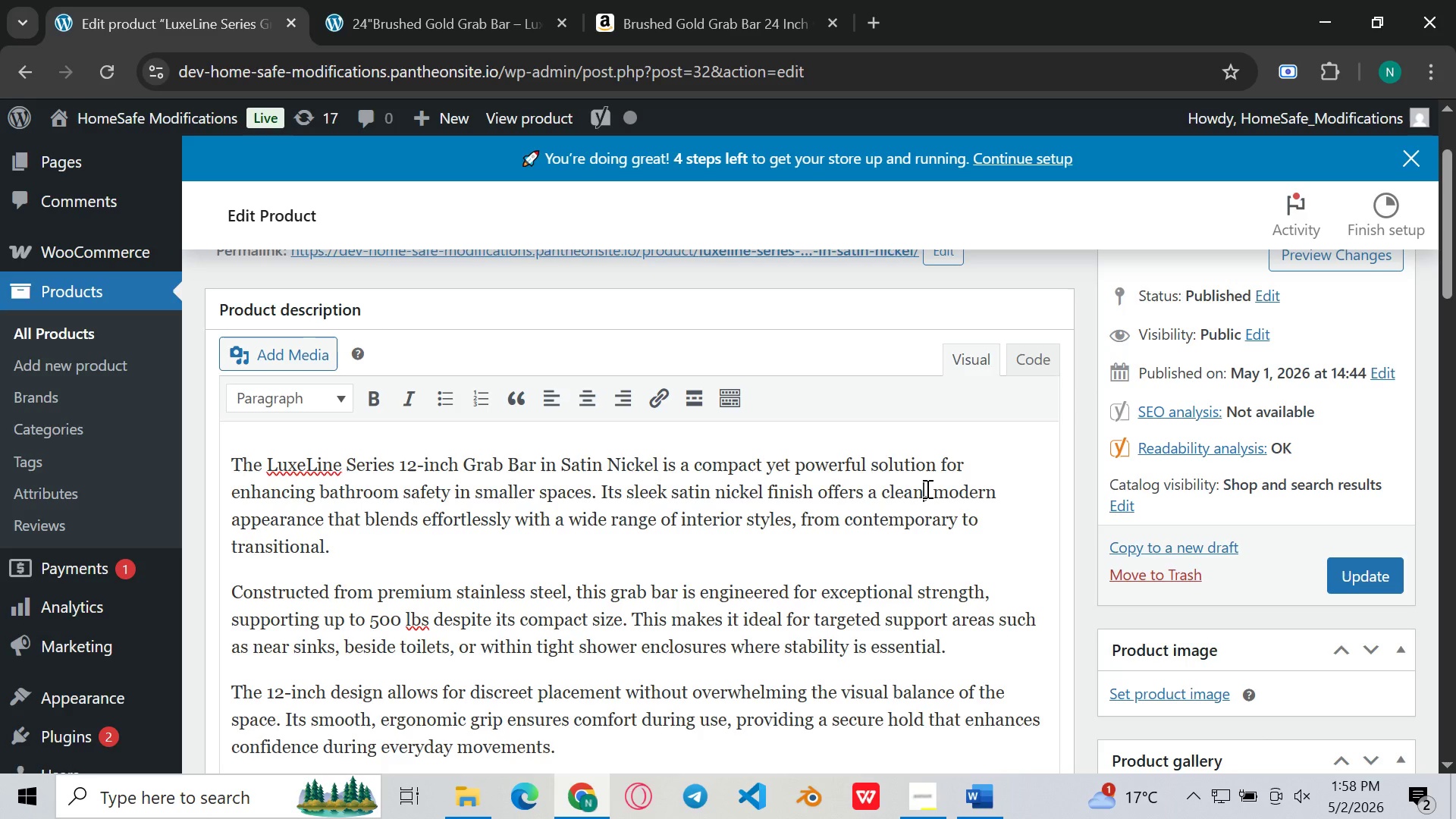 
left_click_drag(start_coordinate=[926, 488], to_coordinate=[999, 492])
 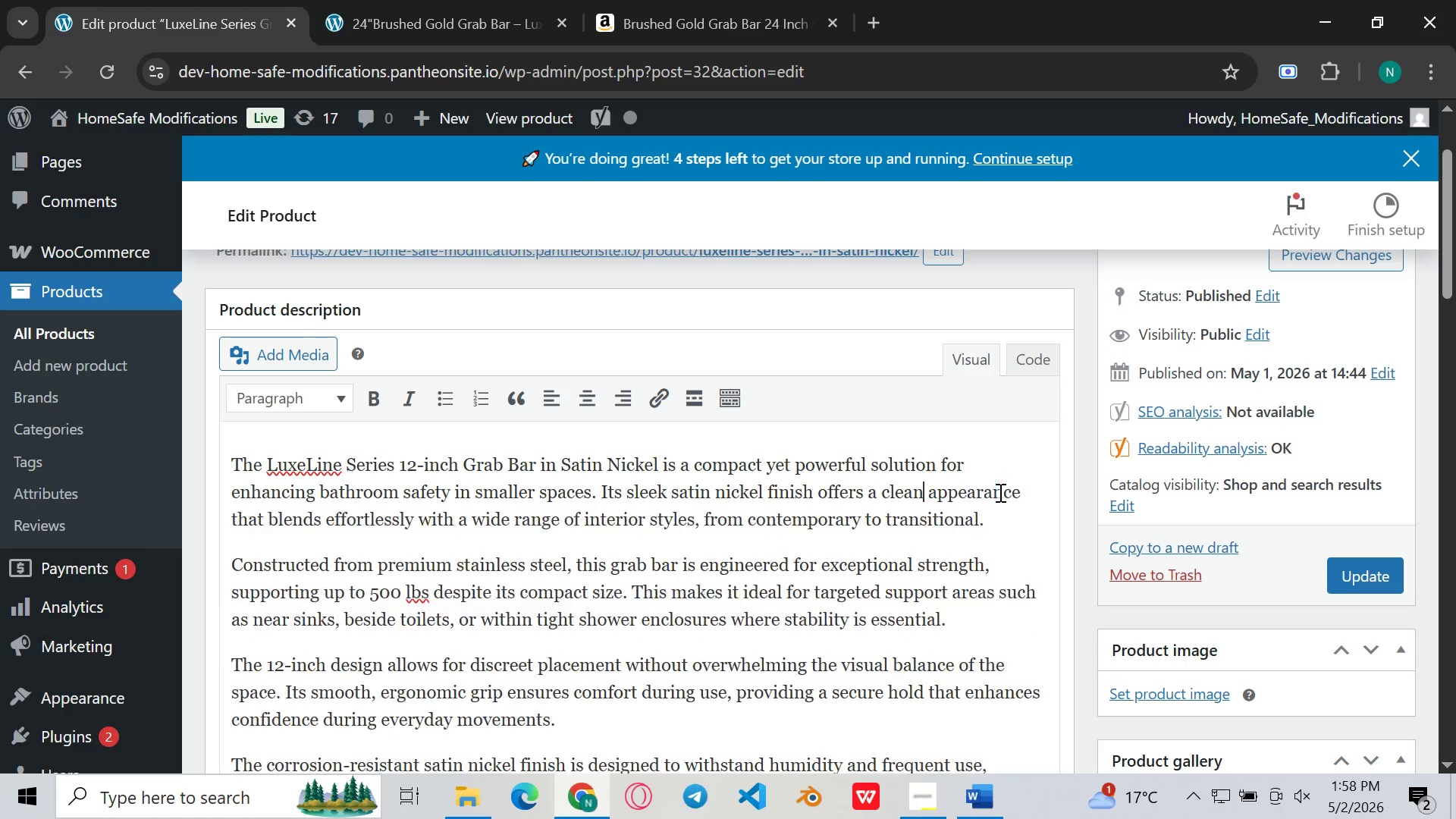 
key(Backspace)
 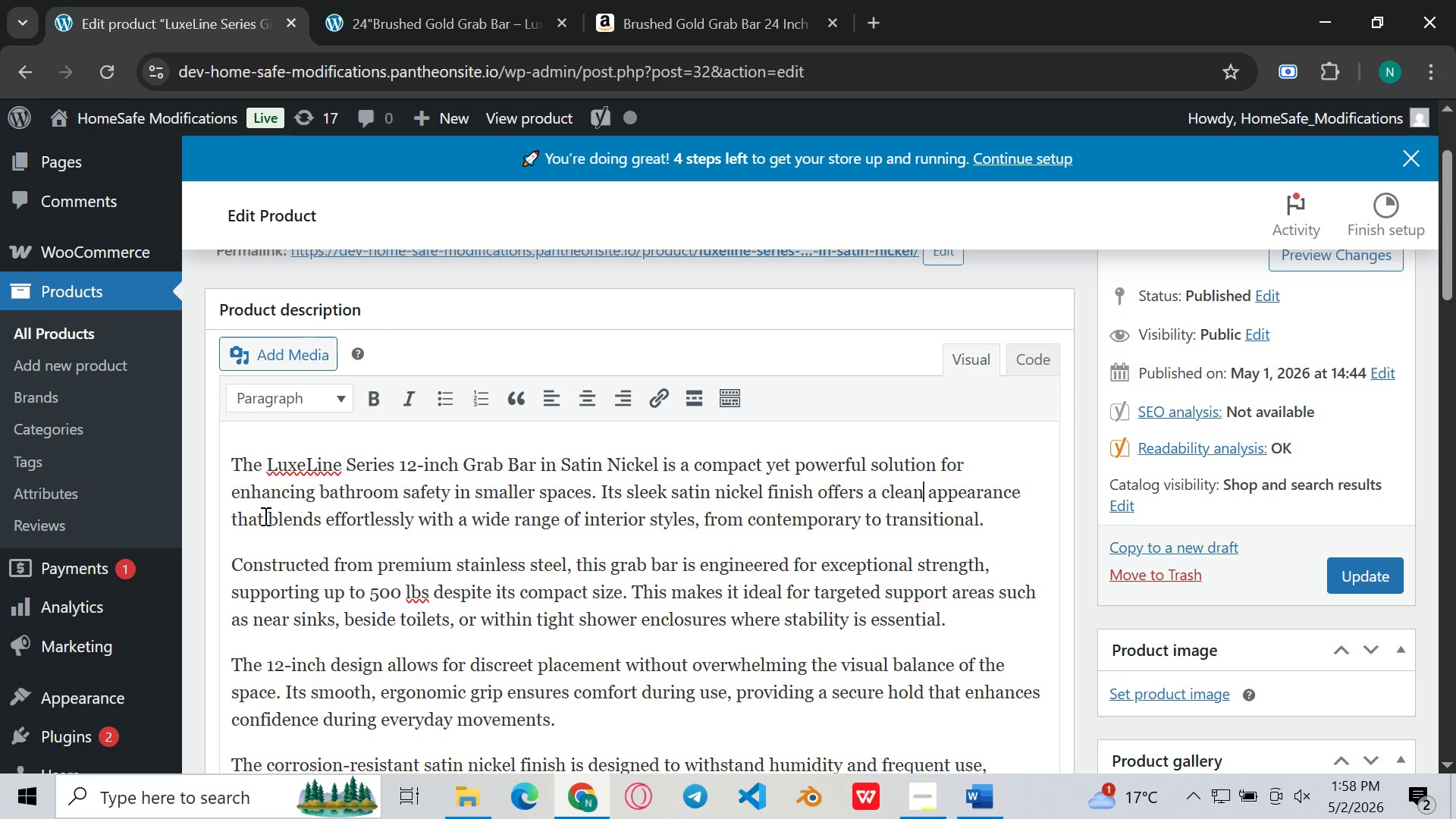 
left_click_drag(start_coordinate=[228, 516], to_coordinate=[414, 518])
 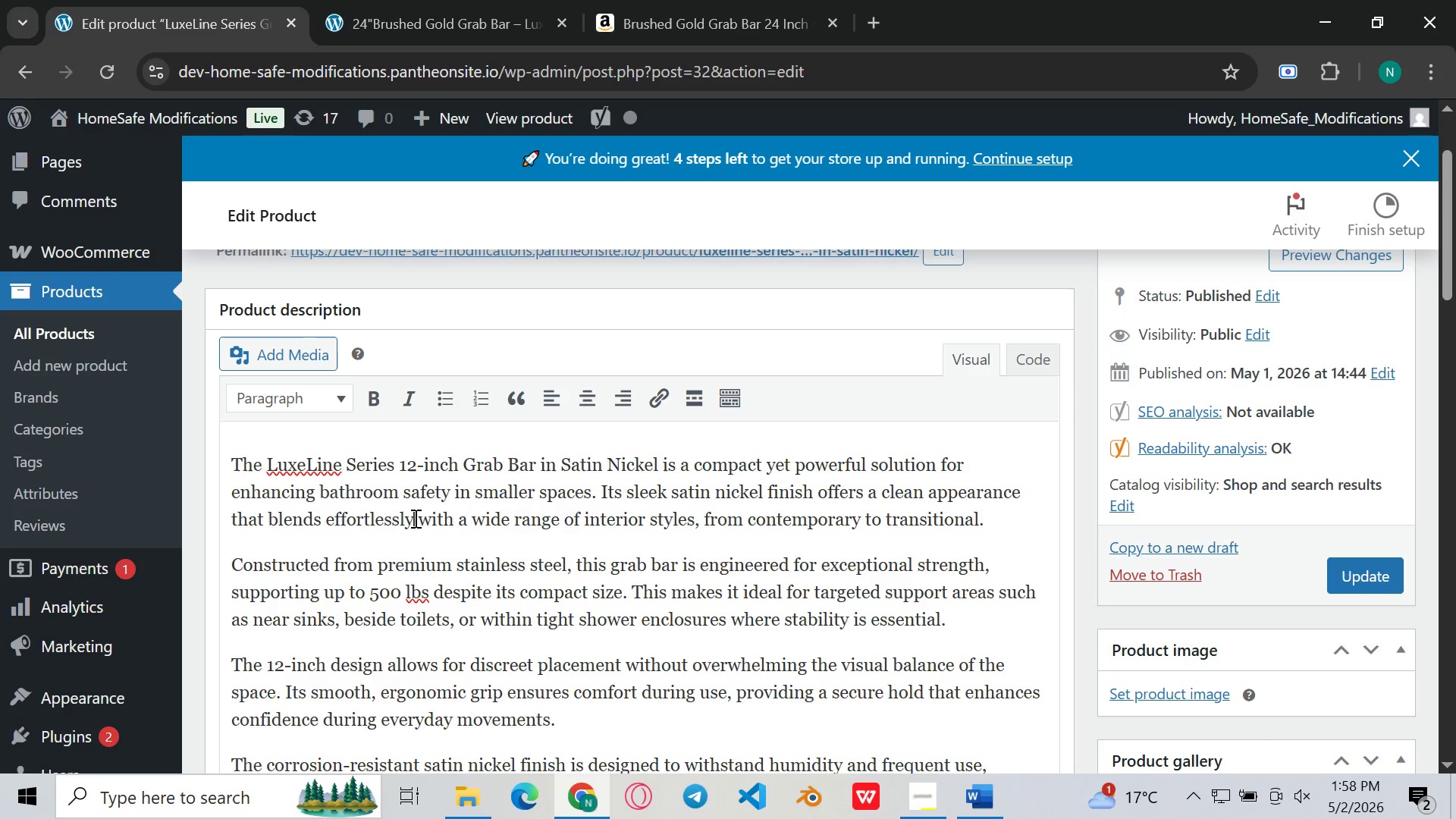 
left_click_drag(start_coordinate=[414, 518], to_coordinate=[221, 524])
 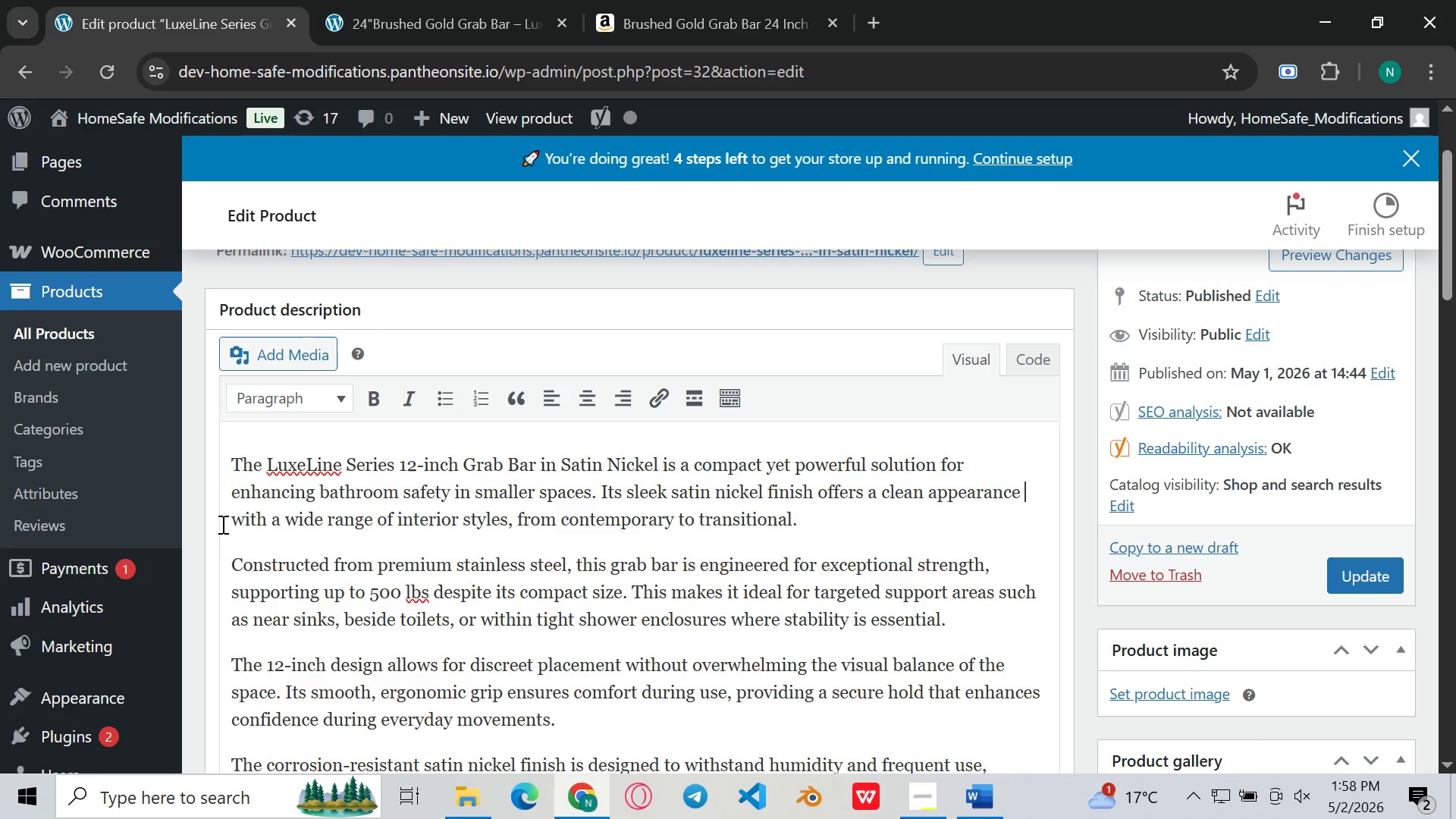 
key(Backspace)
 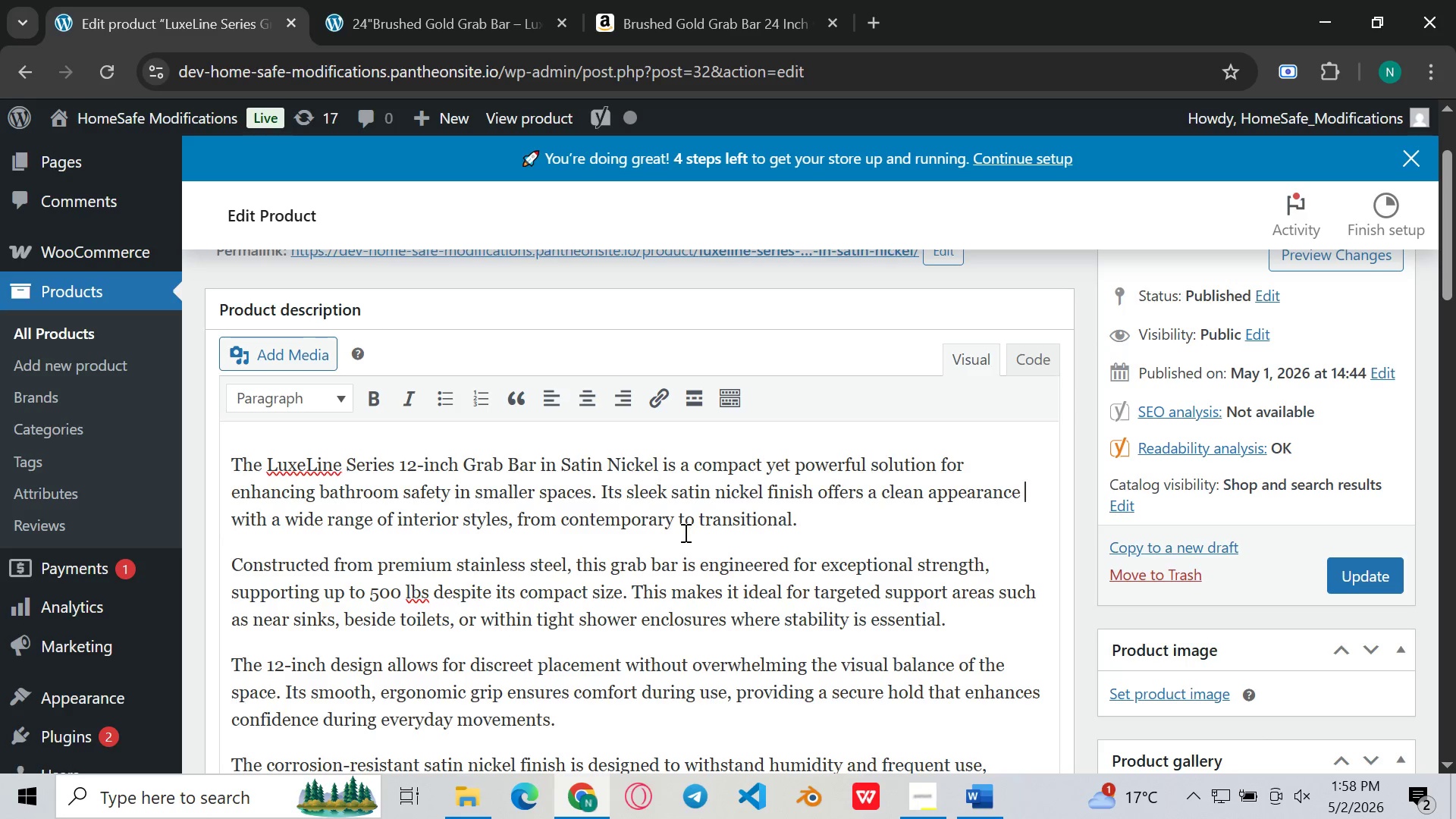 
left_click([684, 532])
 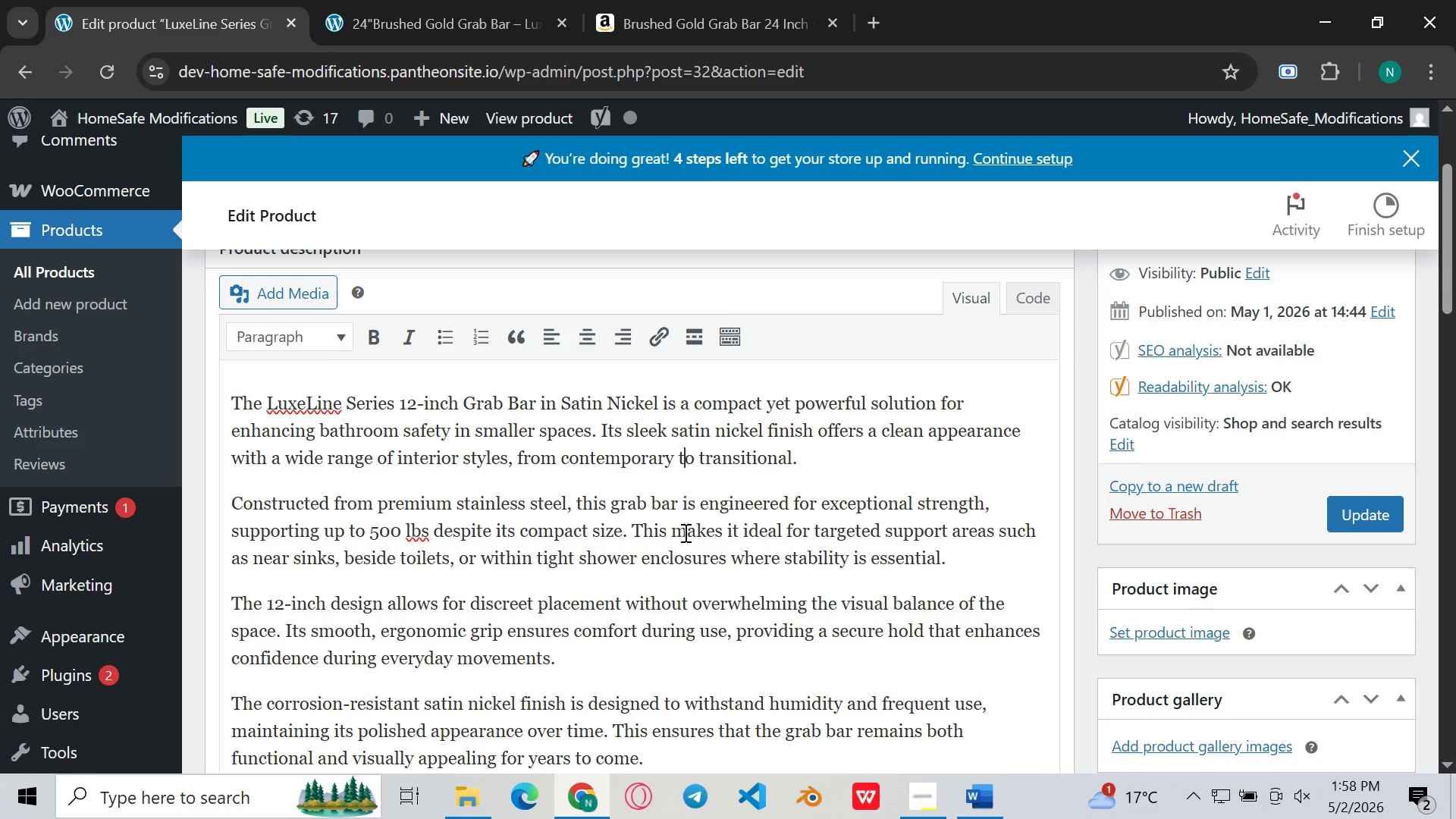 
left_click([696, 514])
 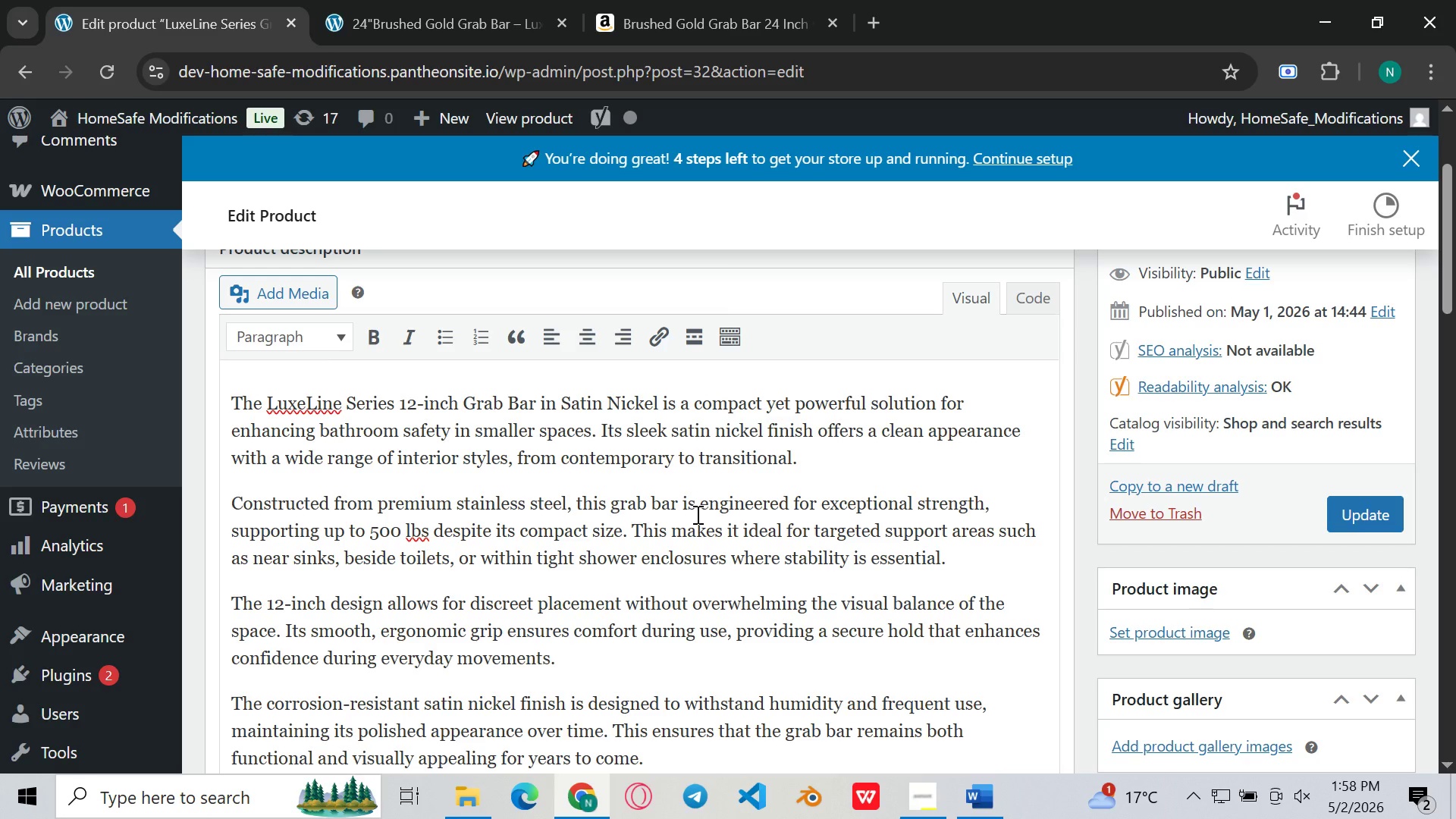 
wait(5.16)
 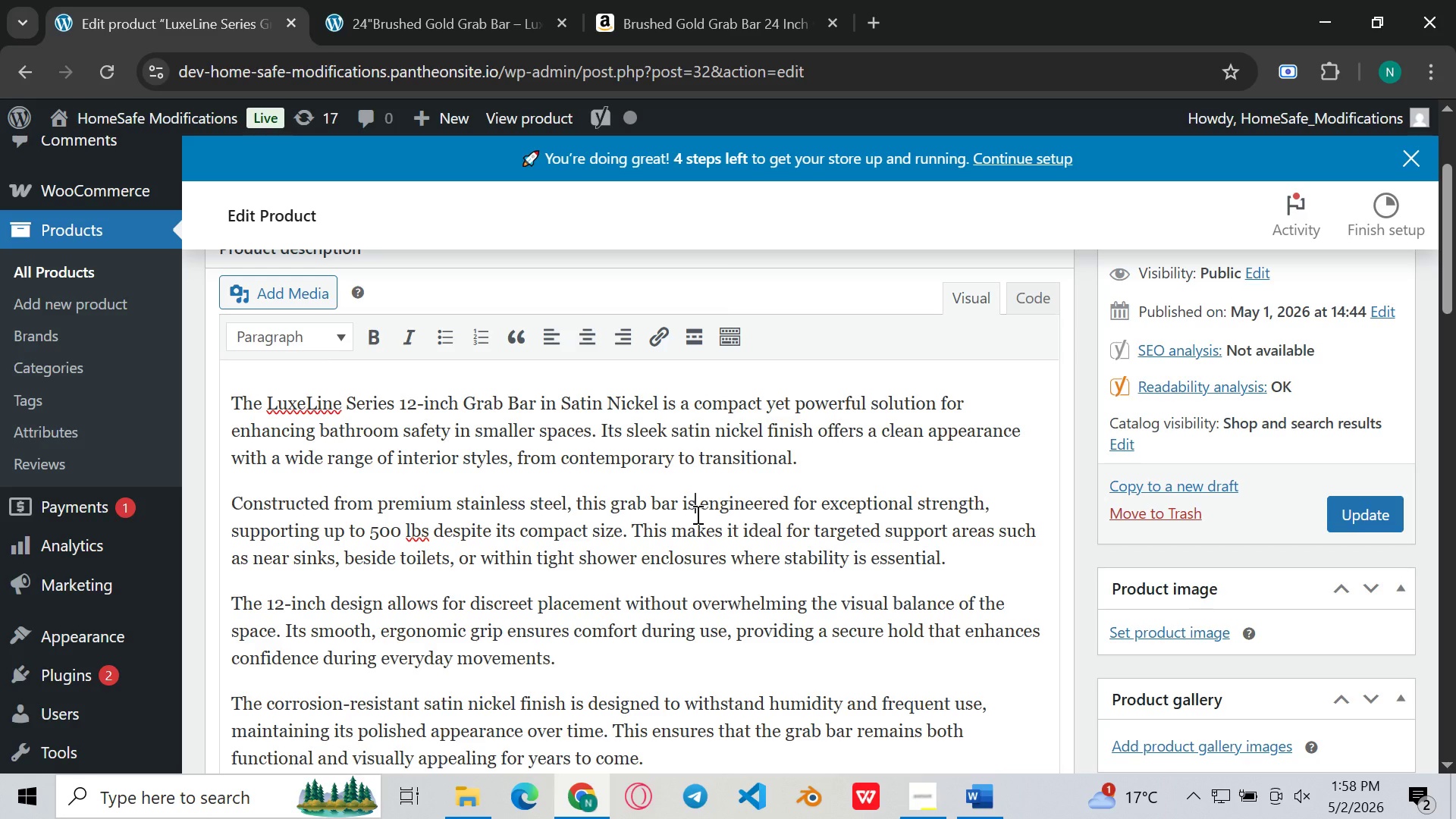 
left_click([571, 501])
 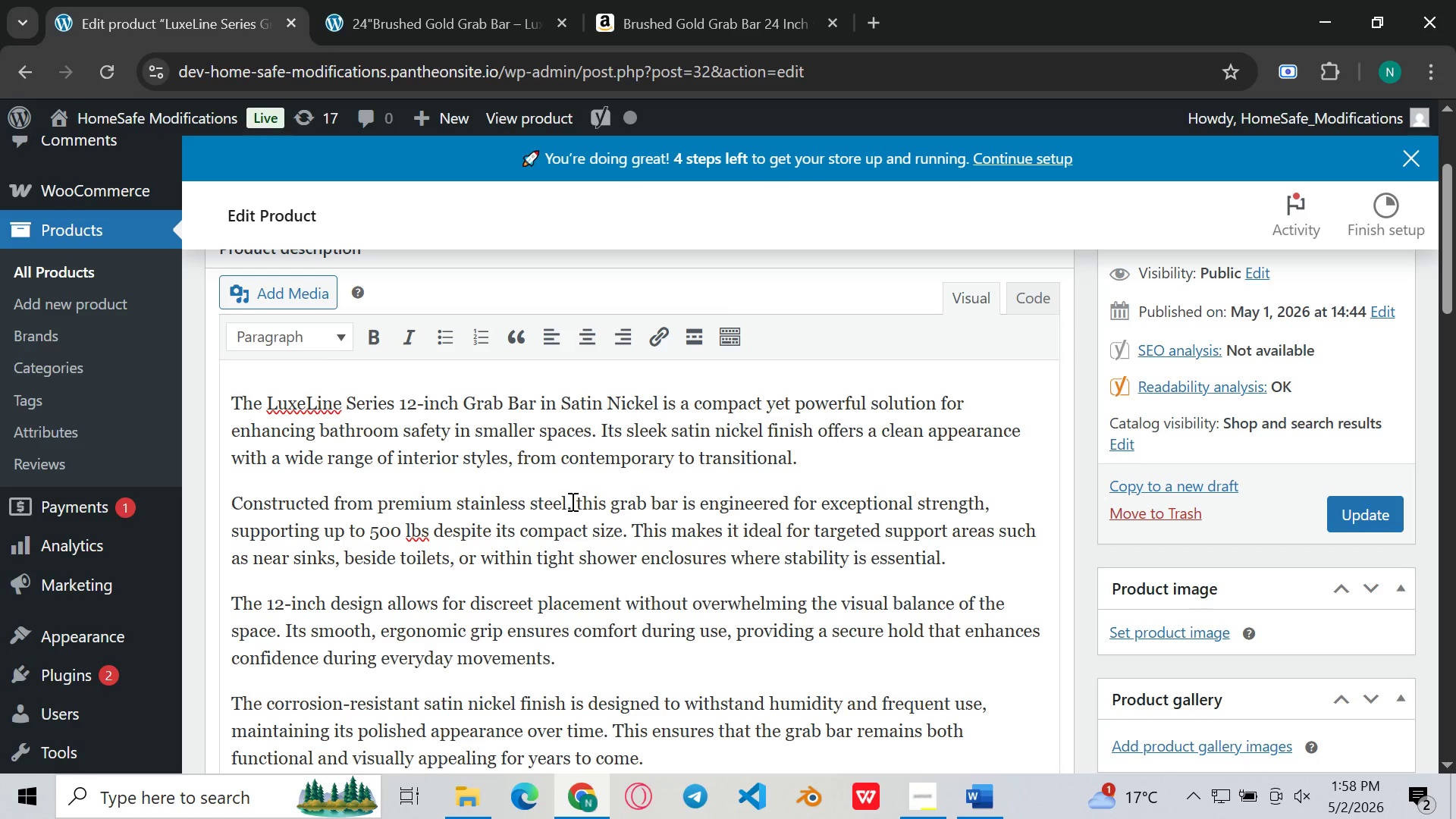 
key(Backspace)
 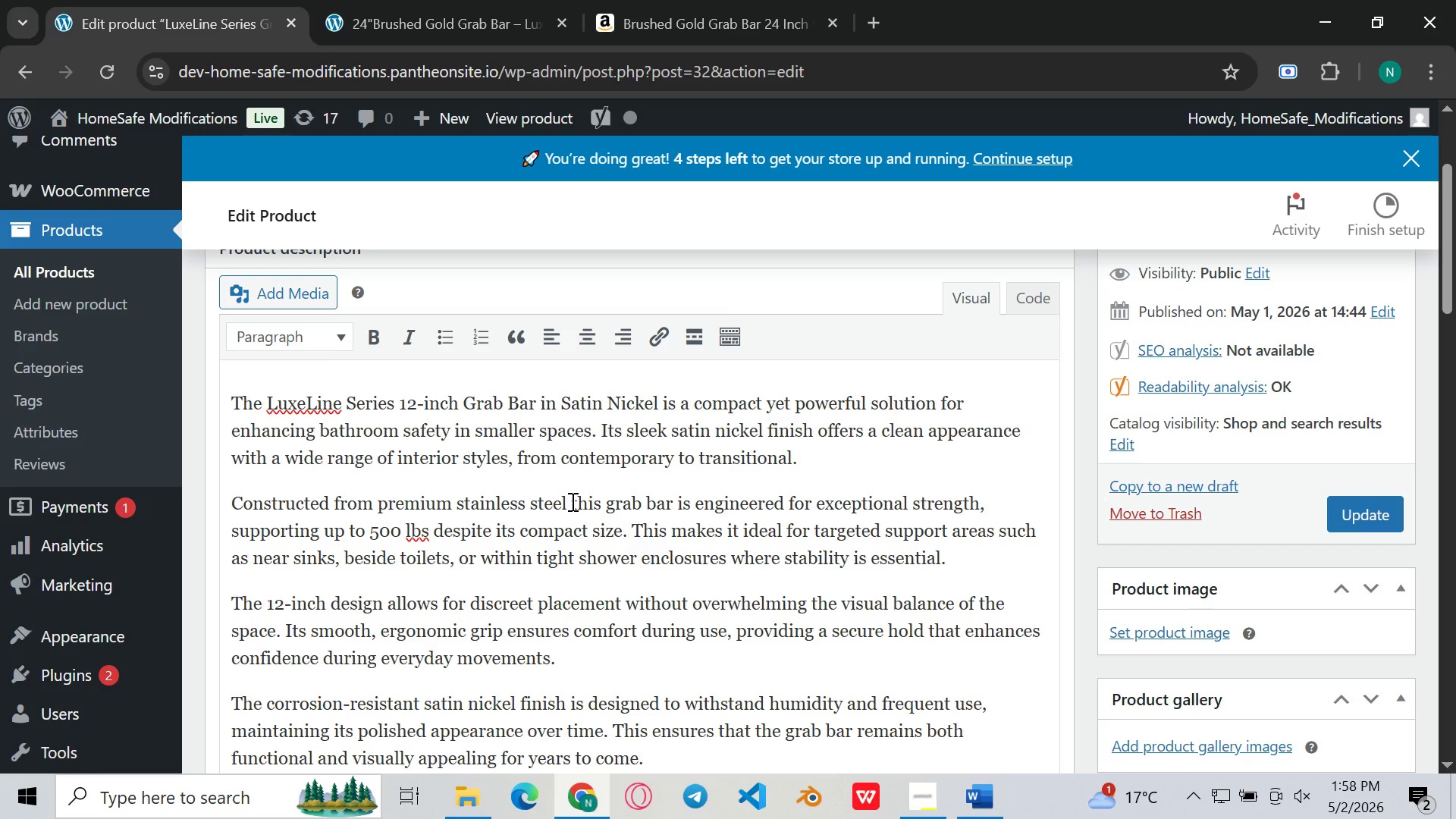 
key(Period)
 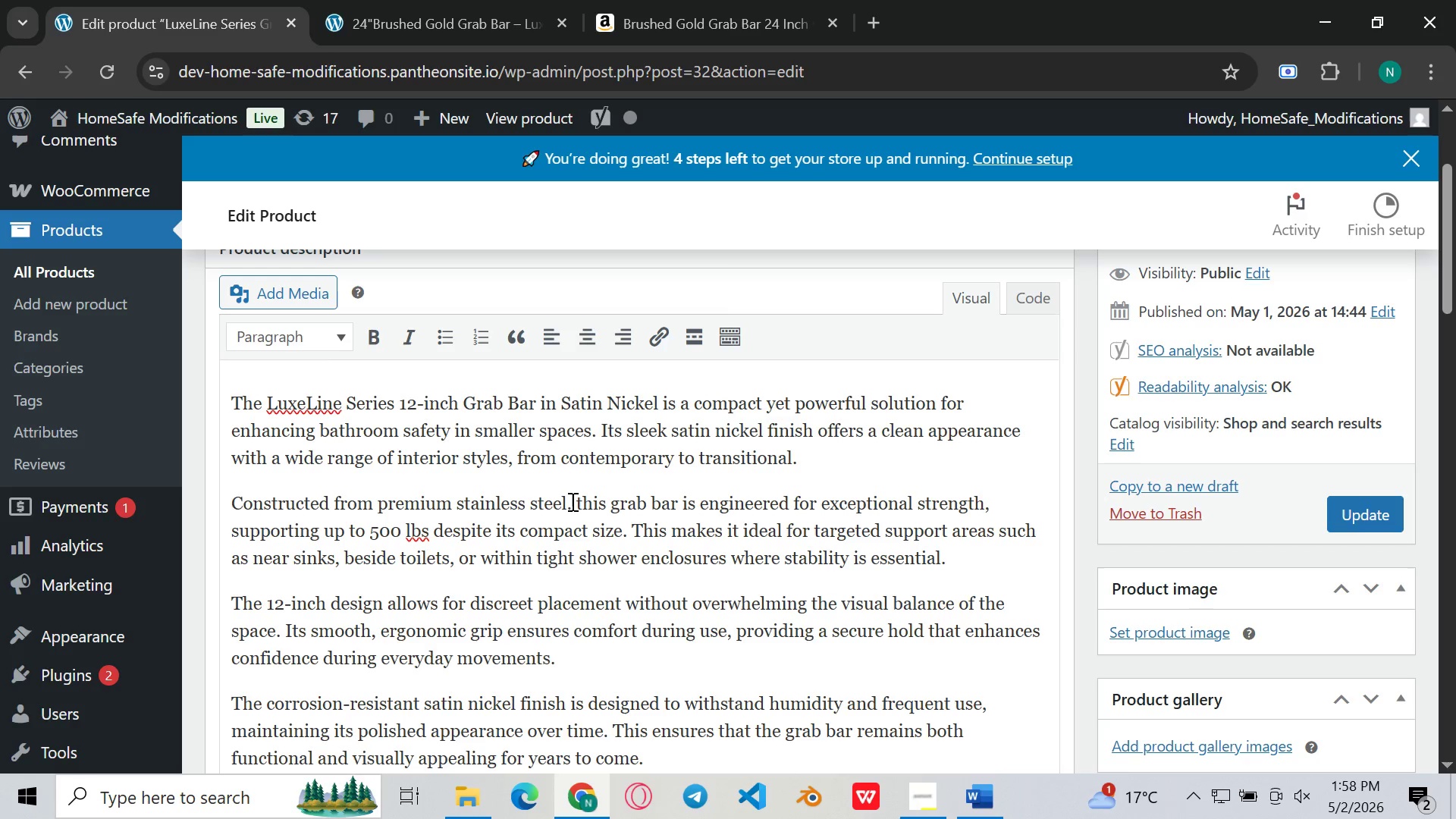 
key(ArrowLeft)
 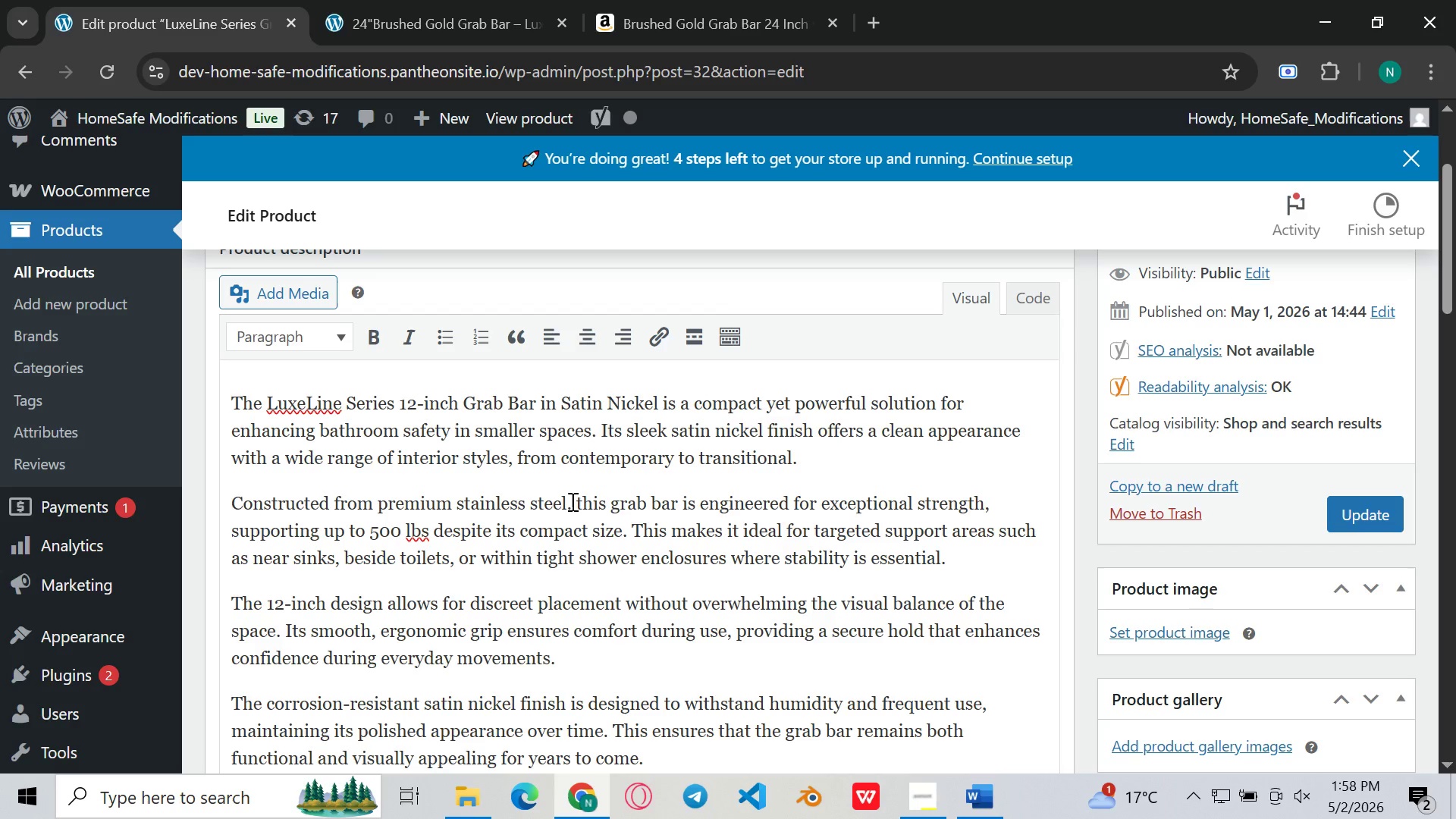 
key(Space)
 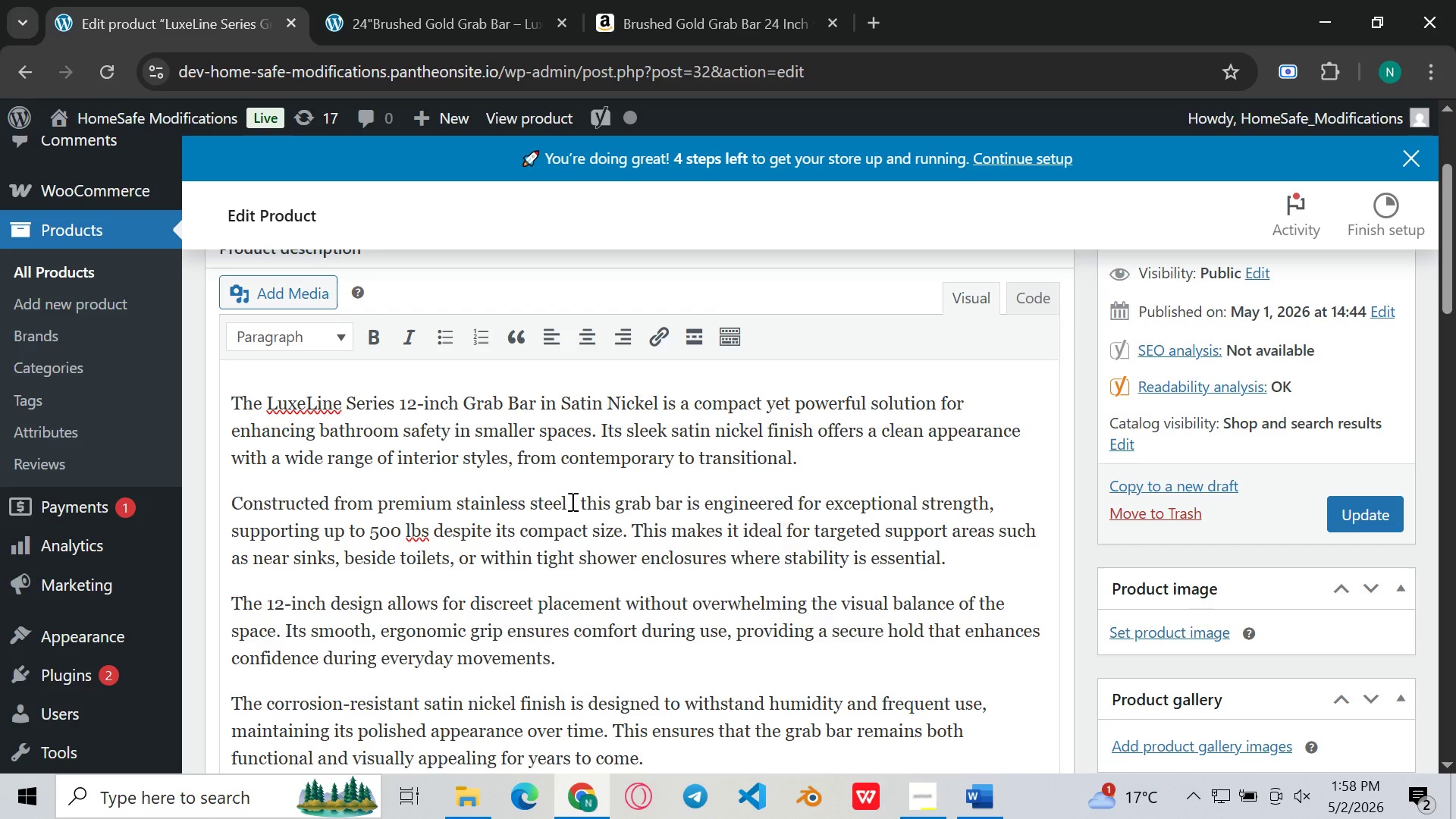 
key(Control+V)
 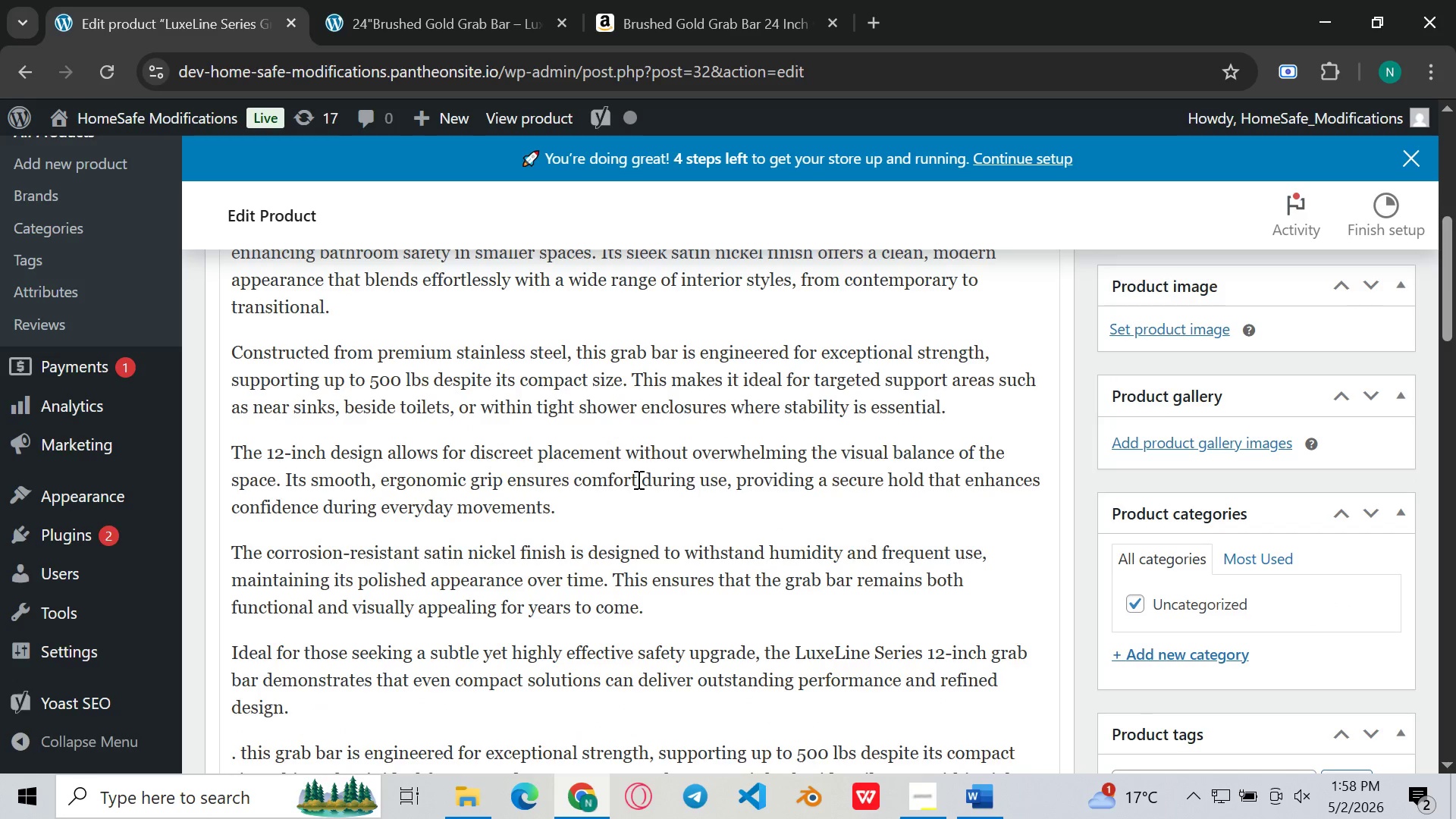 
key(Control+Z)
 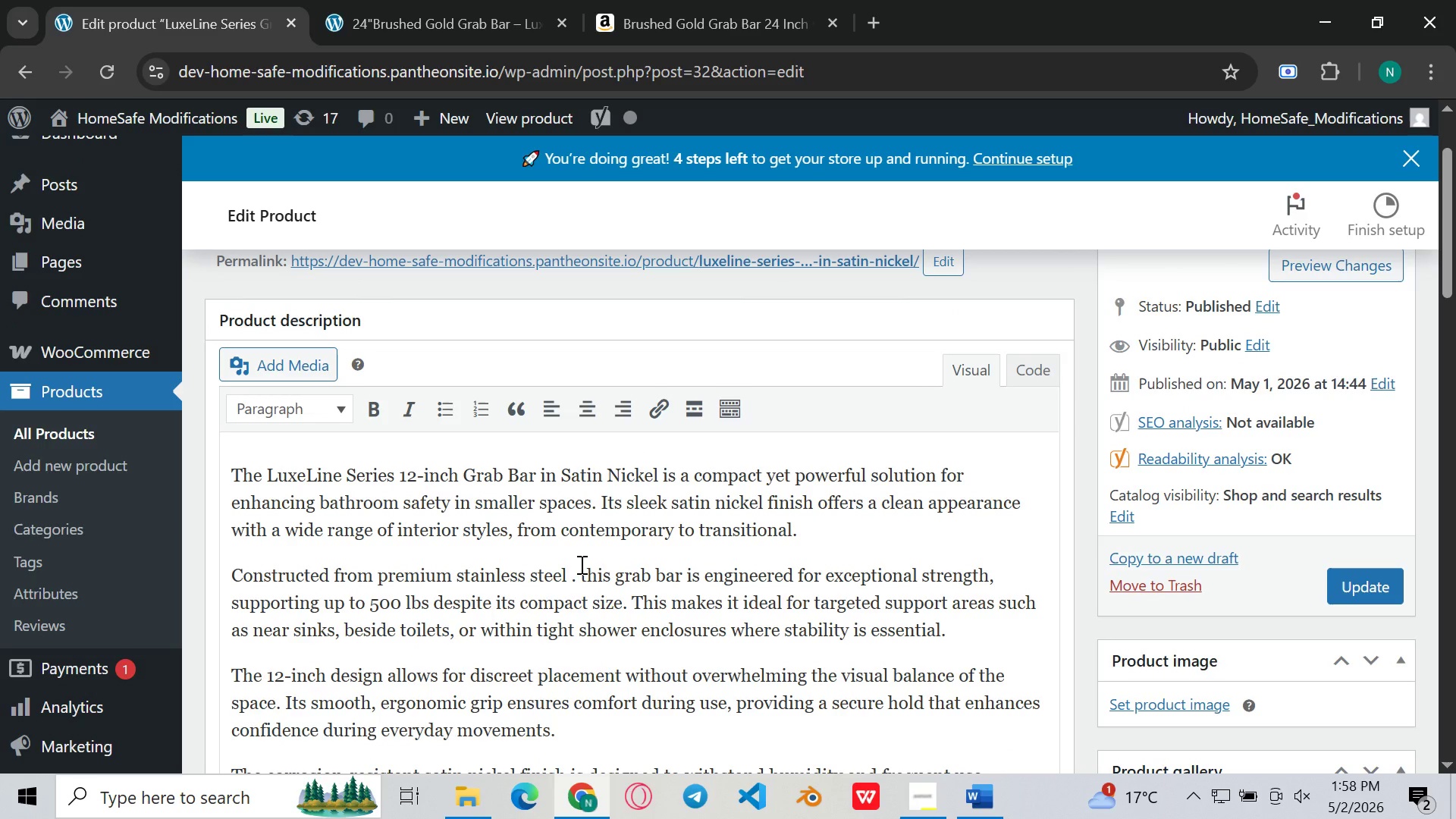 
key(Backspace)
 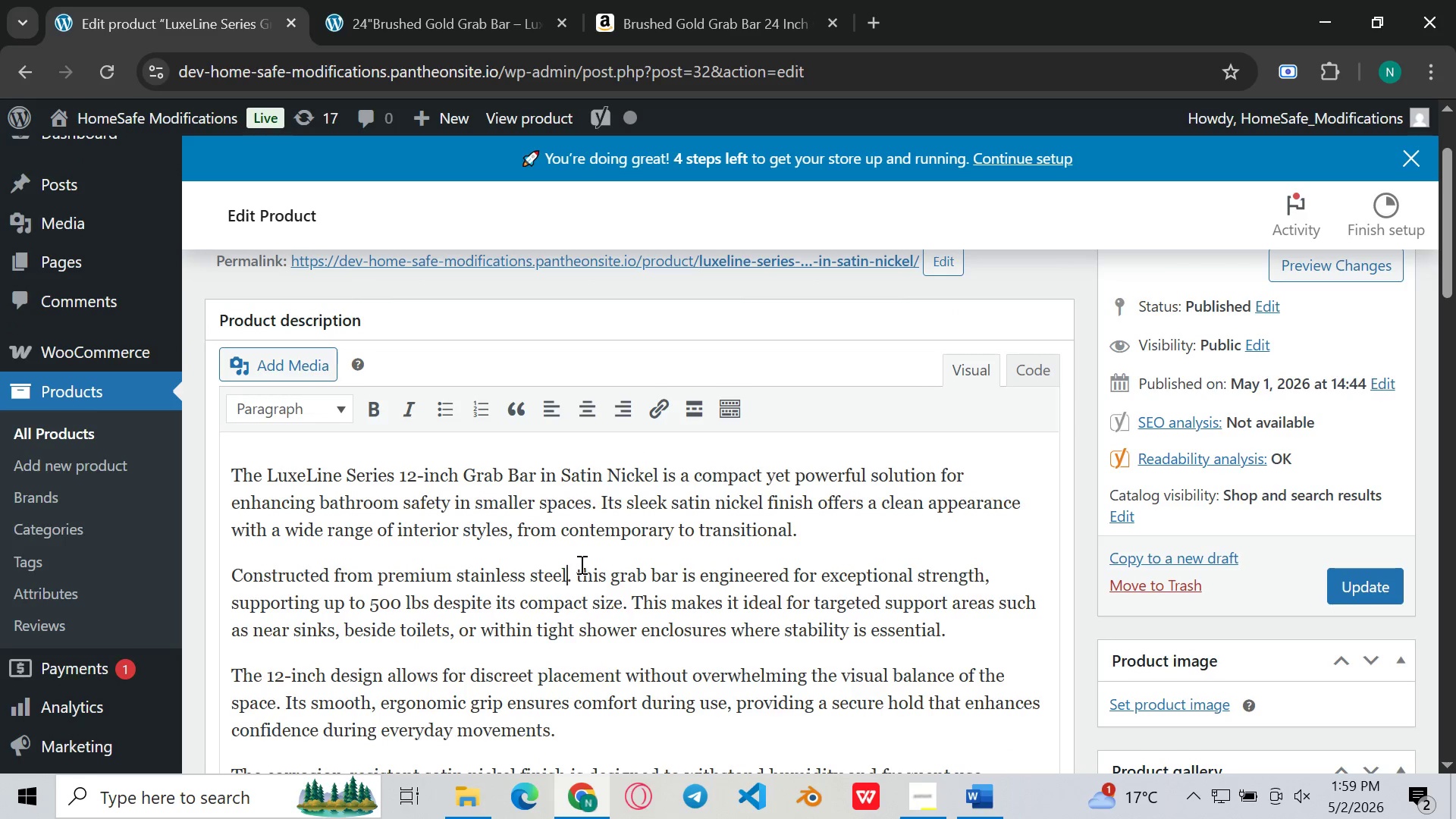 
key(ArrowRight)
 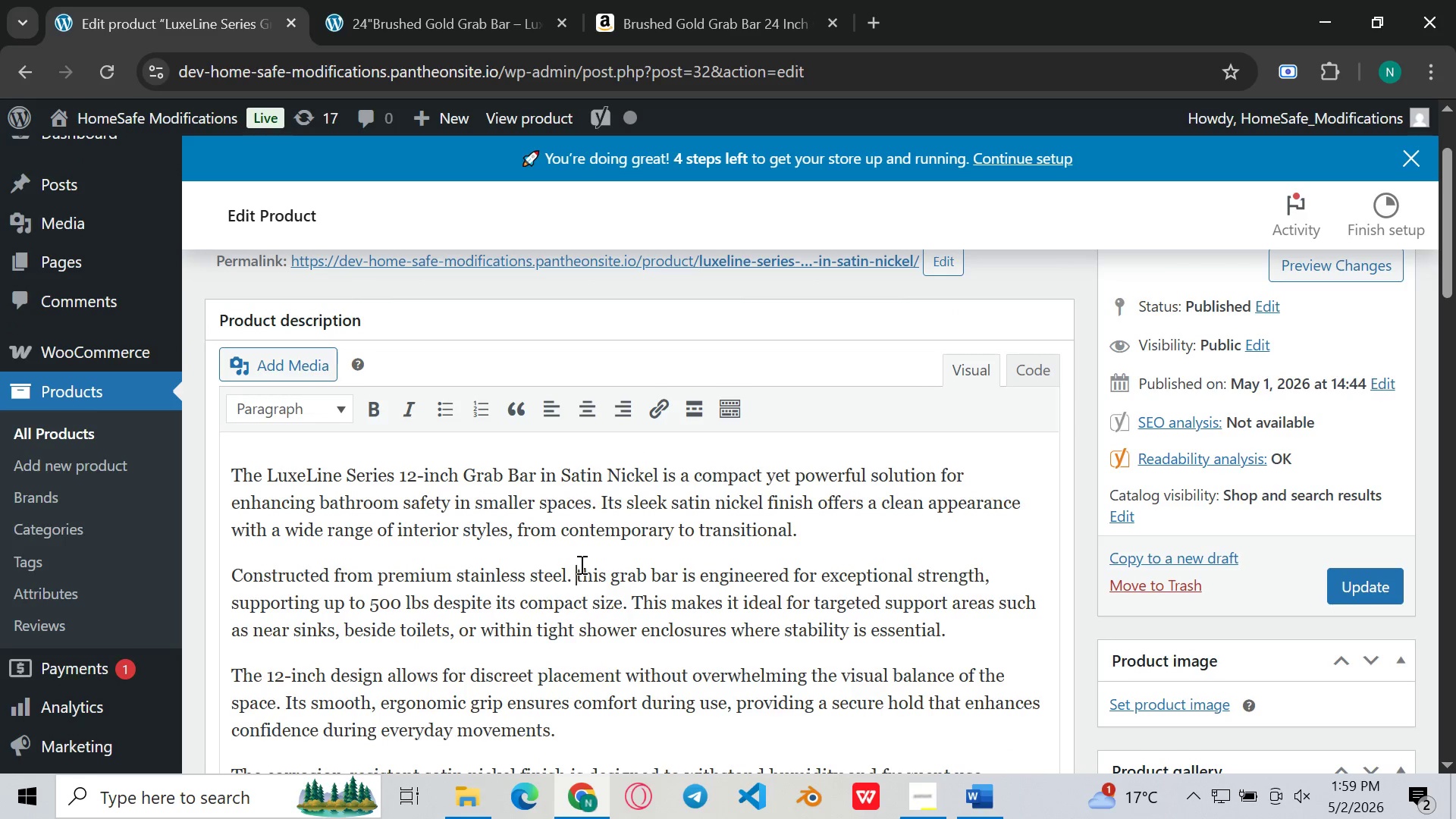 
key(ArrowRight)
 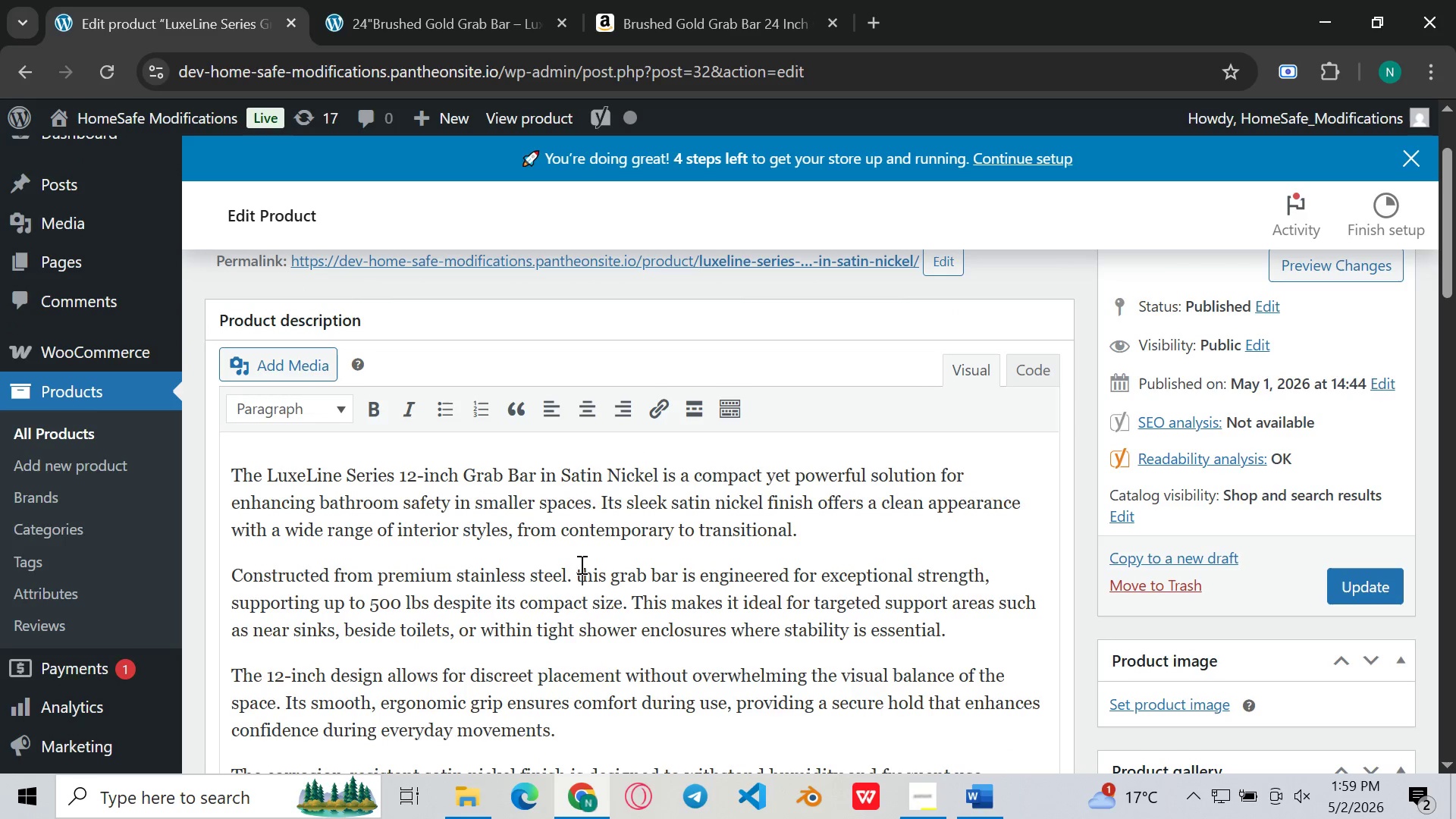 
key(ArrowRight)
 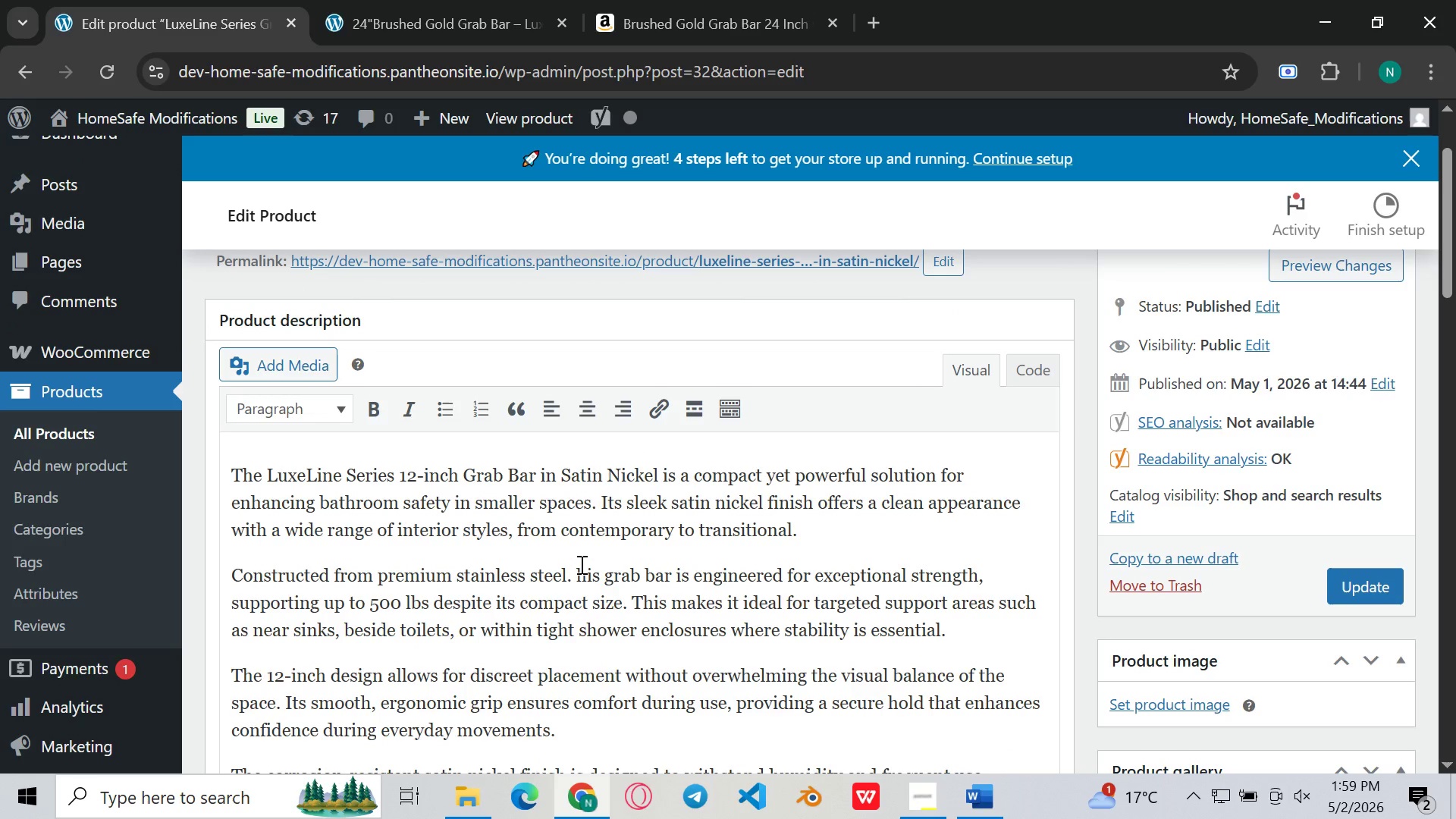 
key(Backspace)
 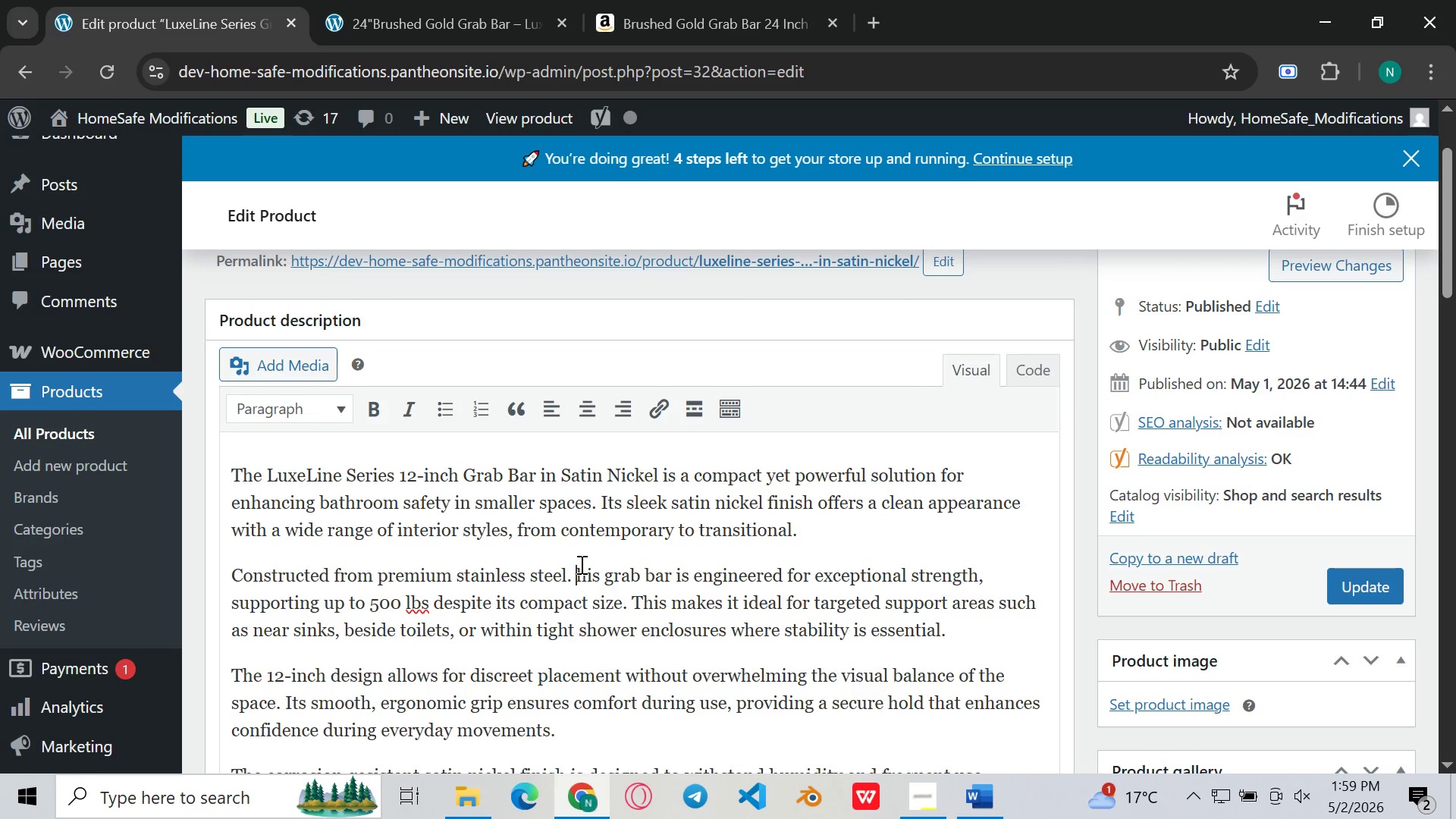 
key(Shift+T)
 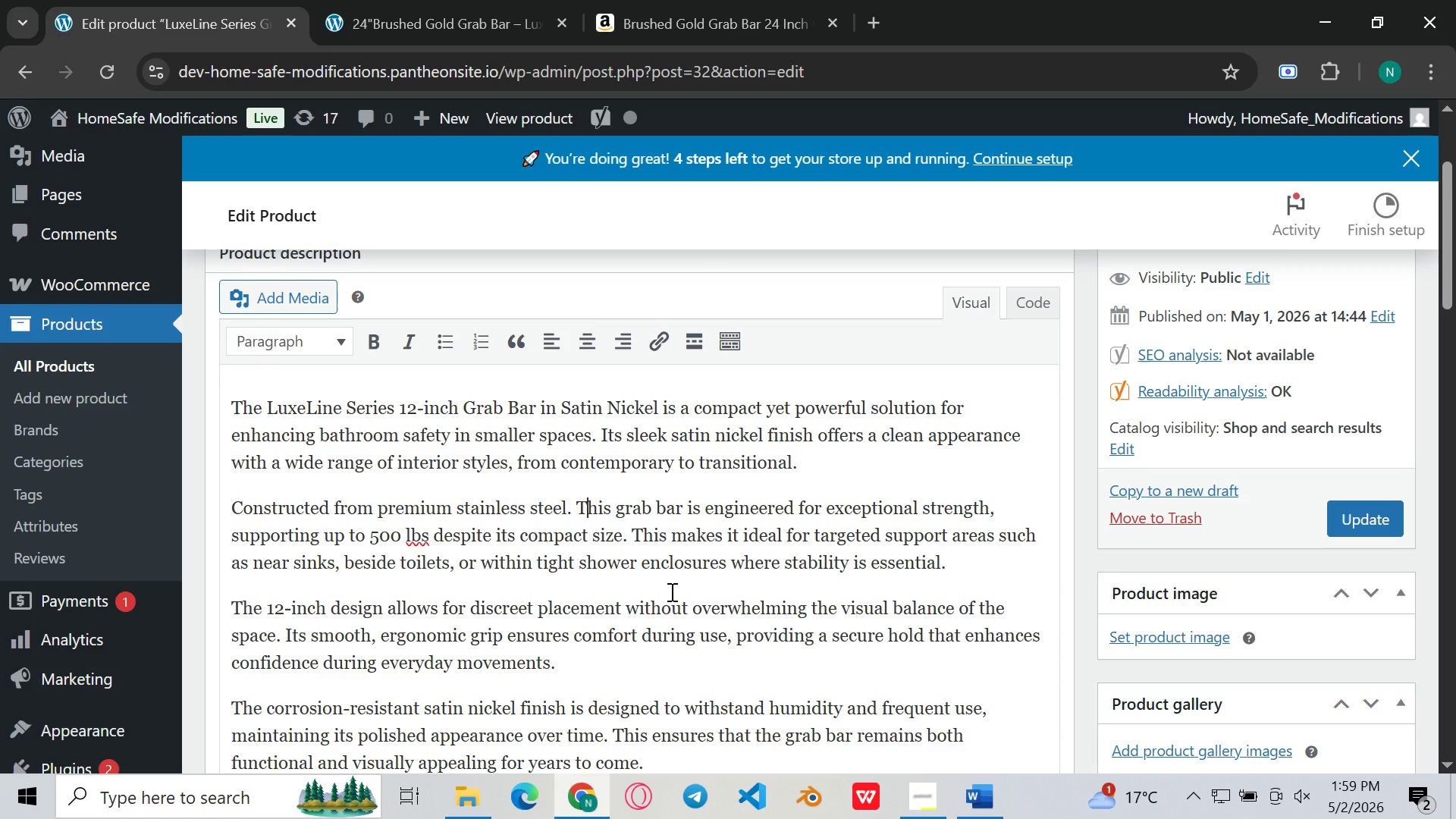 
left_click([711, 547])
 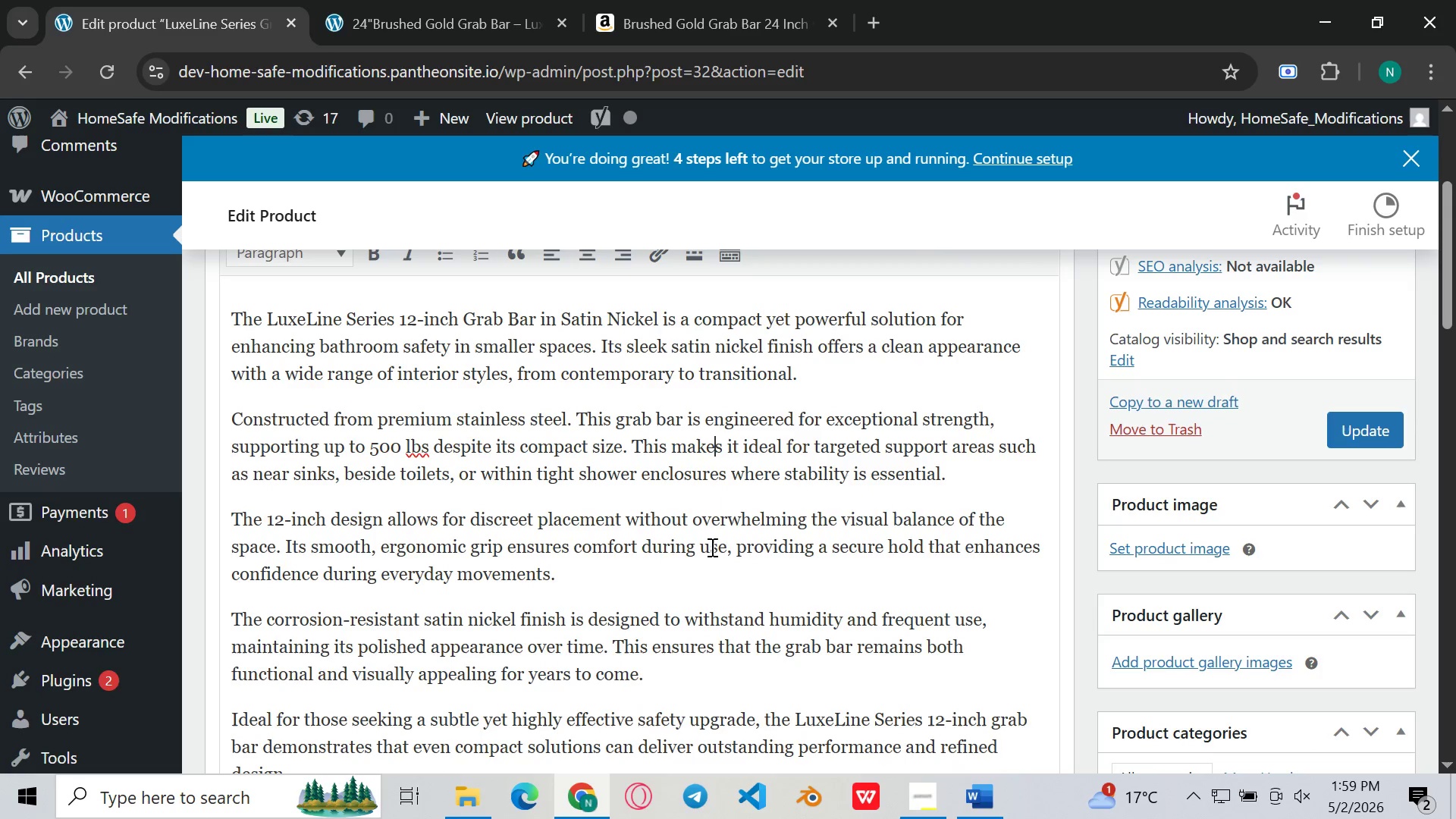 
left_click([772, 537])
 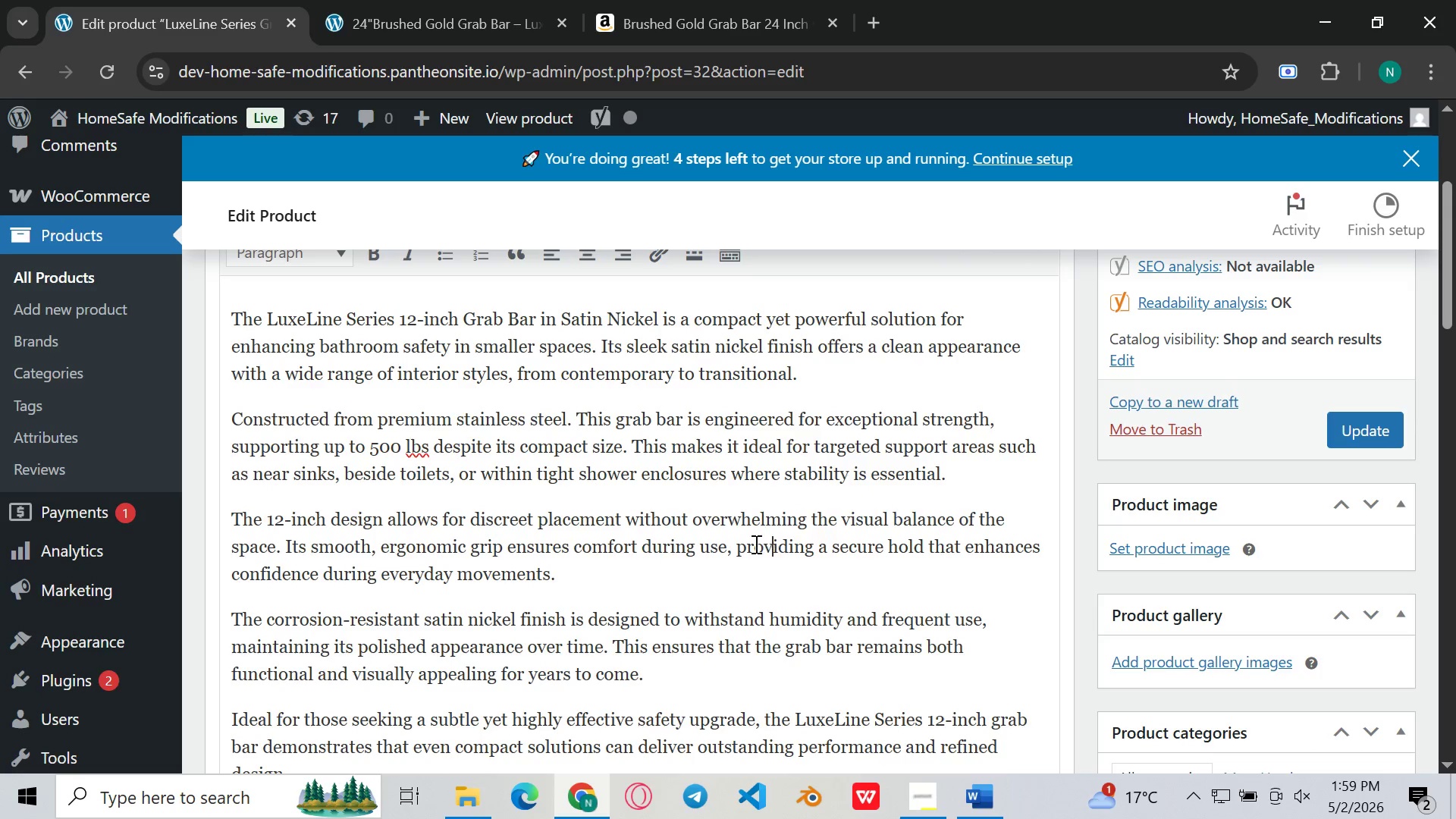 
left_click([749, 548])
 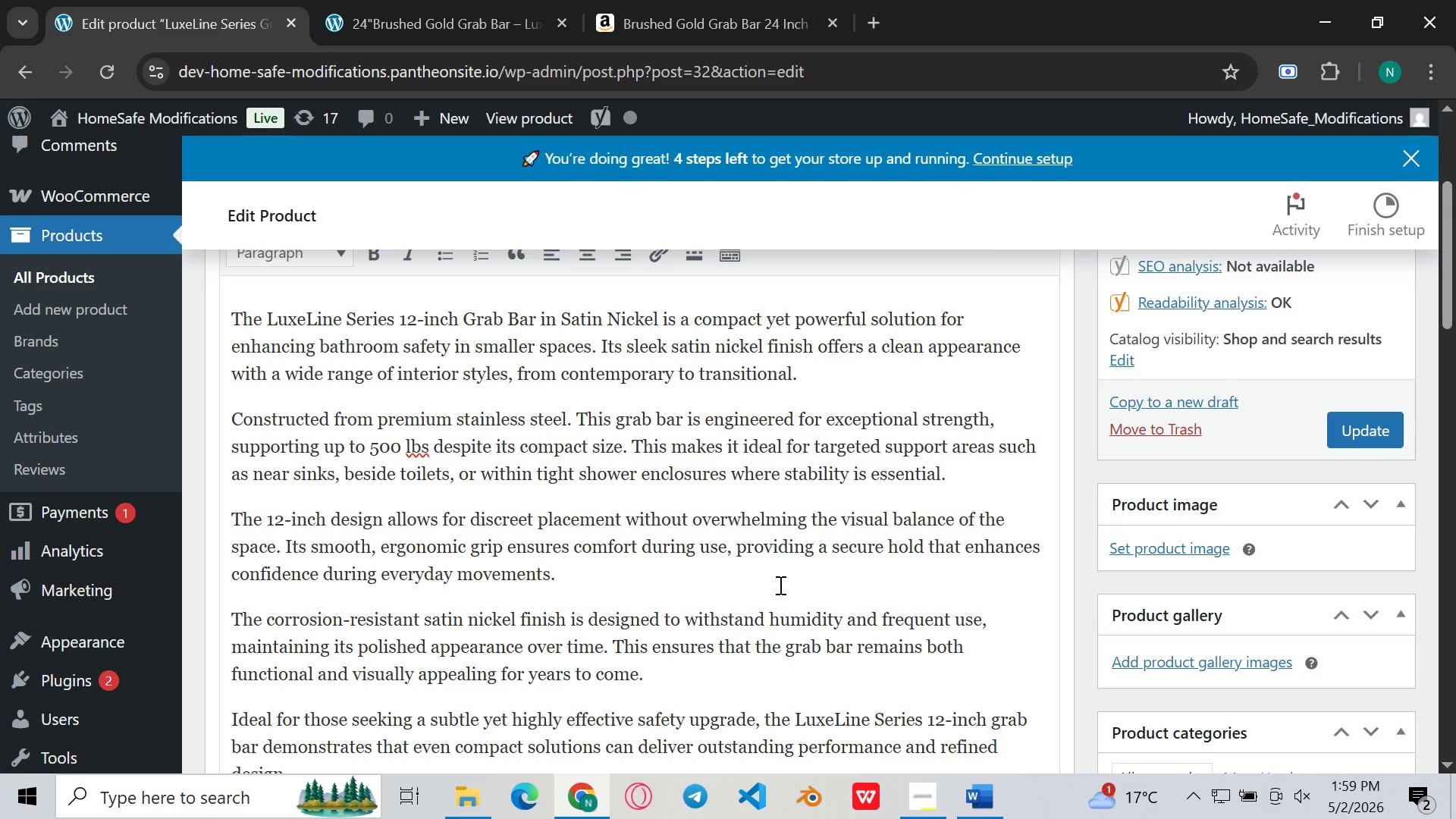 
left_click([779, 585])
 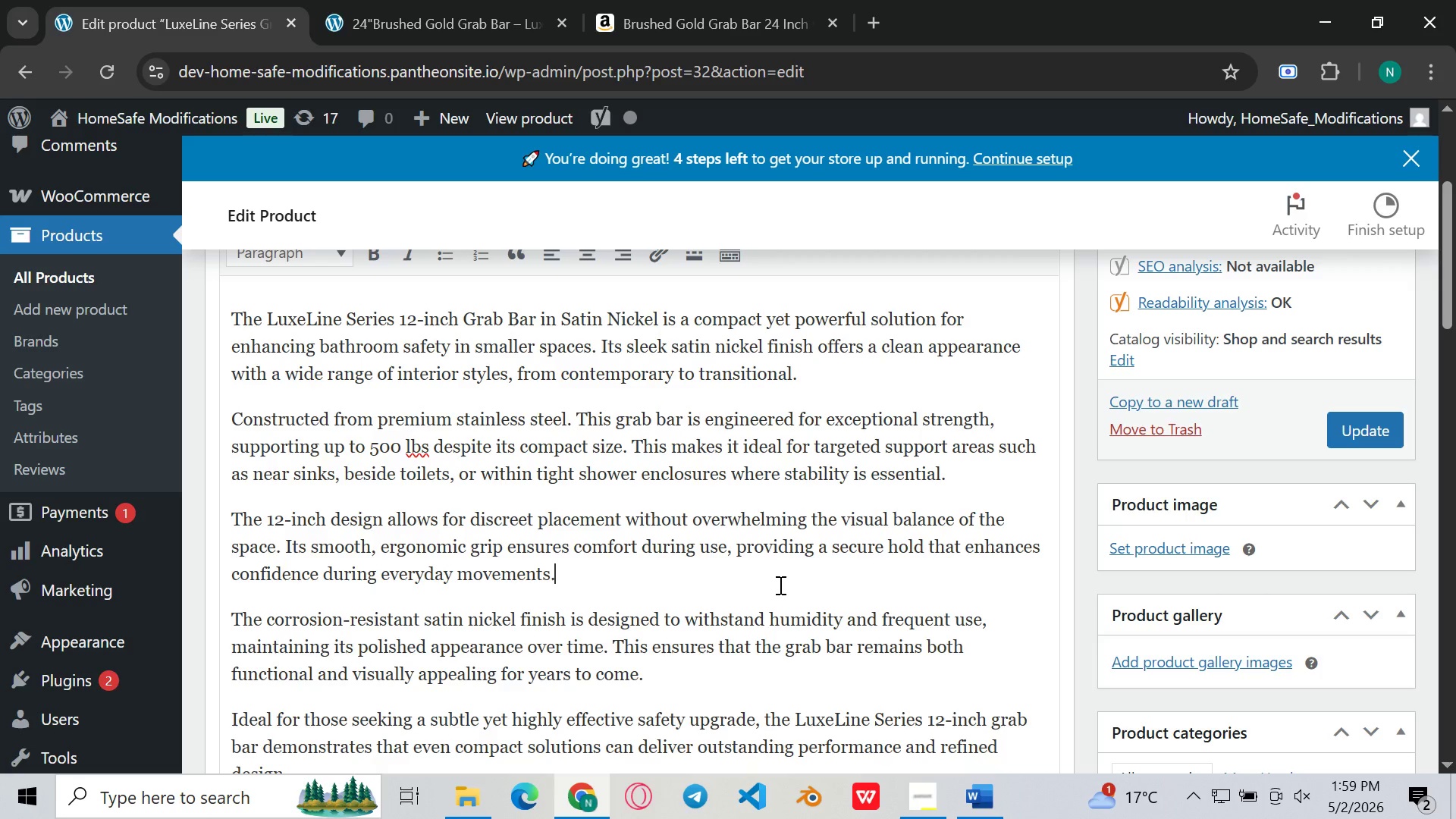 
wait(5.67)
 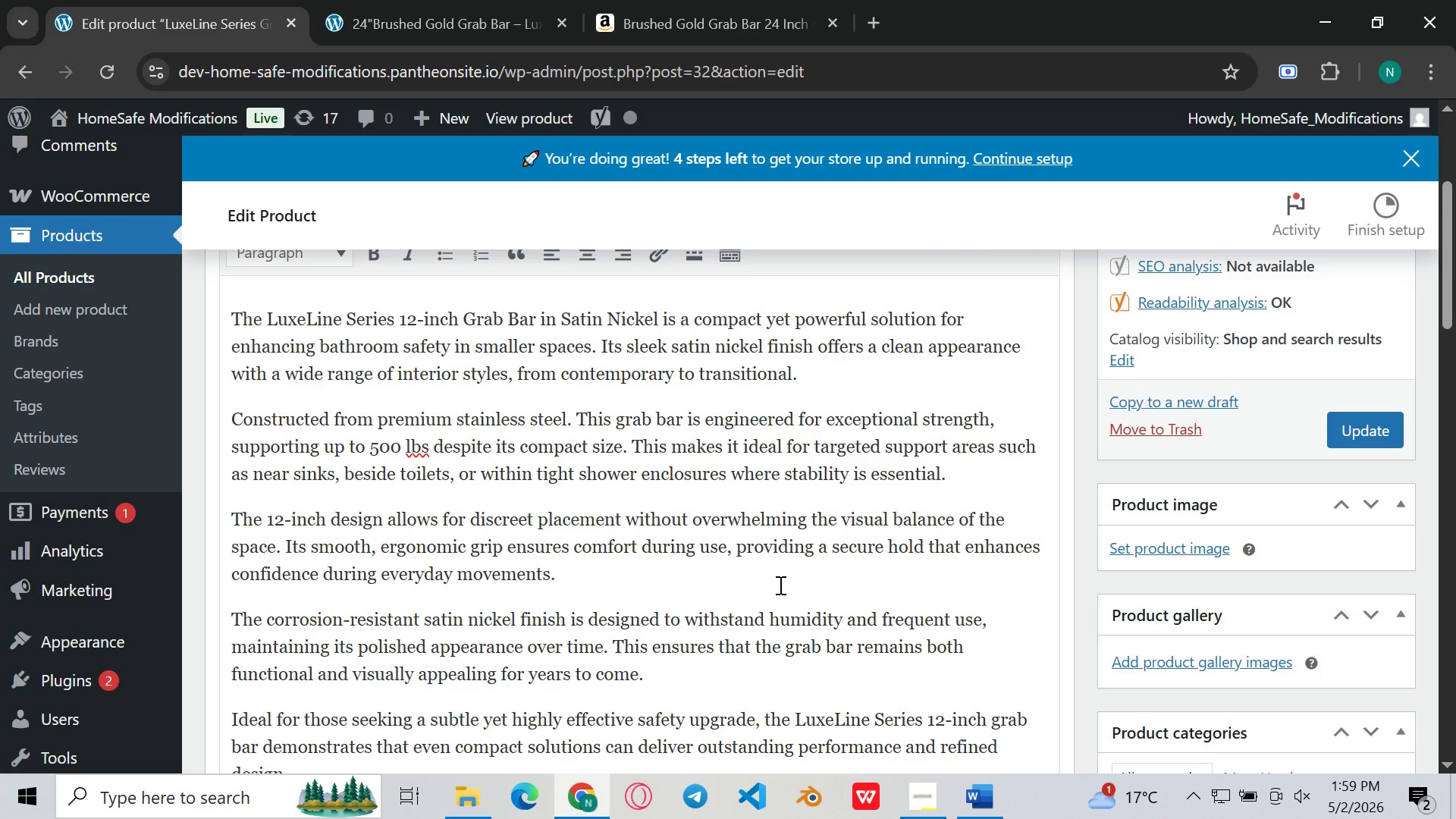 
left_click([737, 557])
 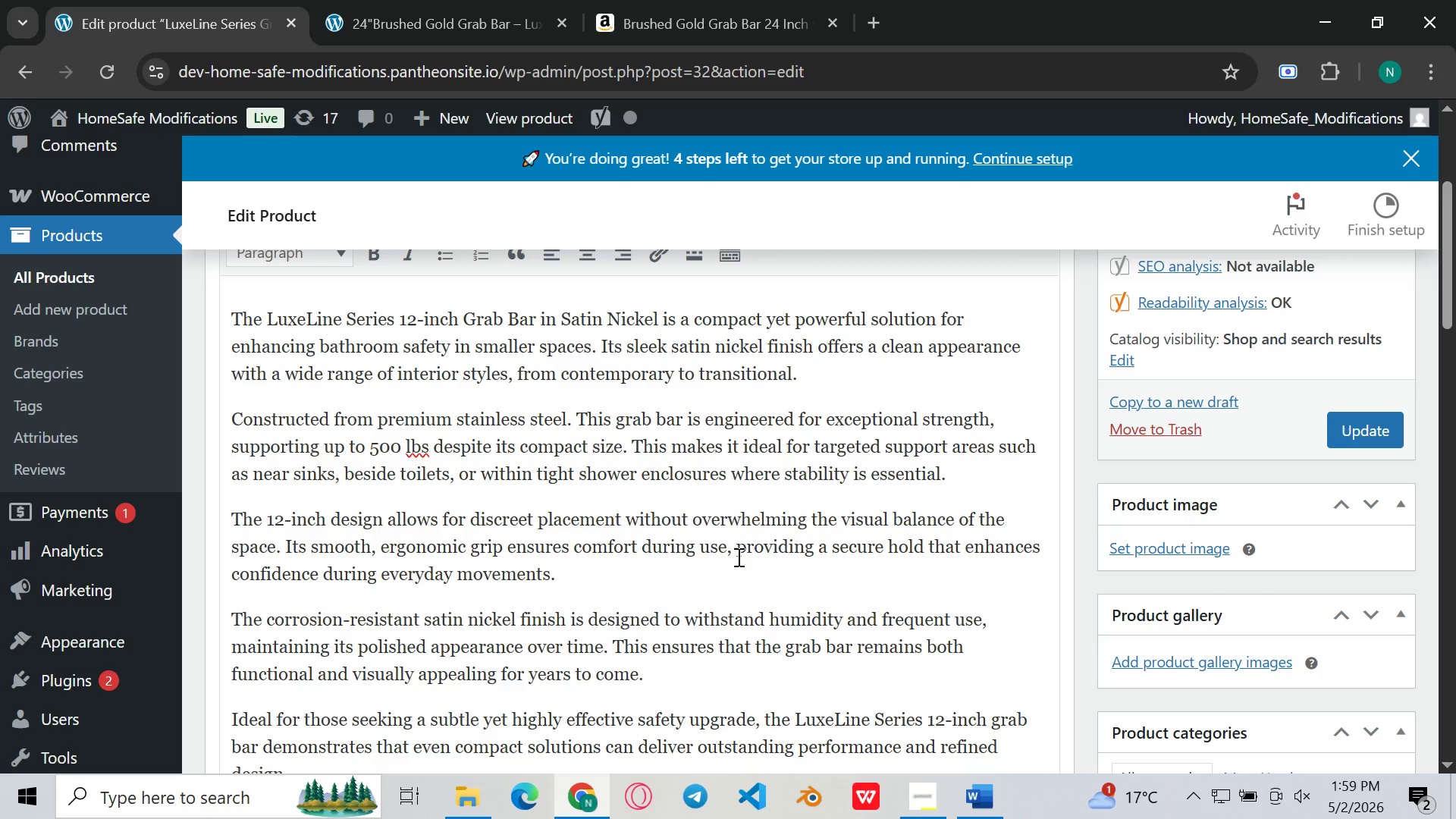 
key(Backspace)
key(Backspace)
type(. It )
 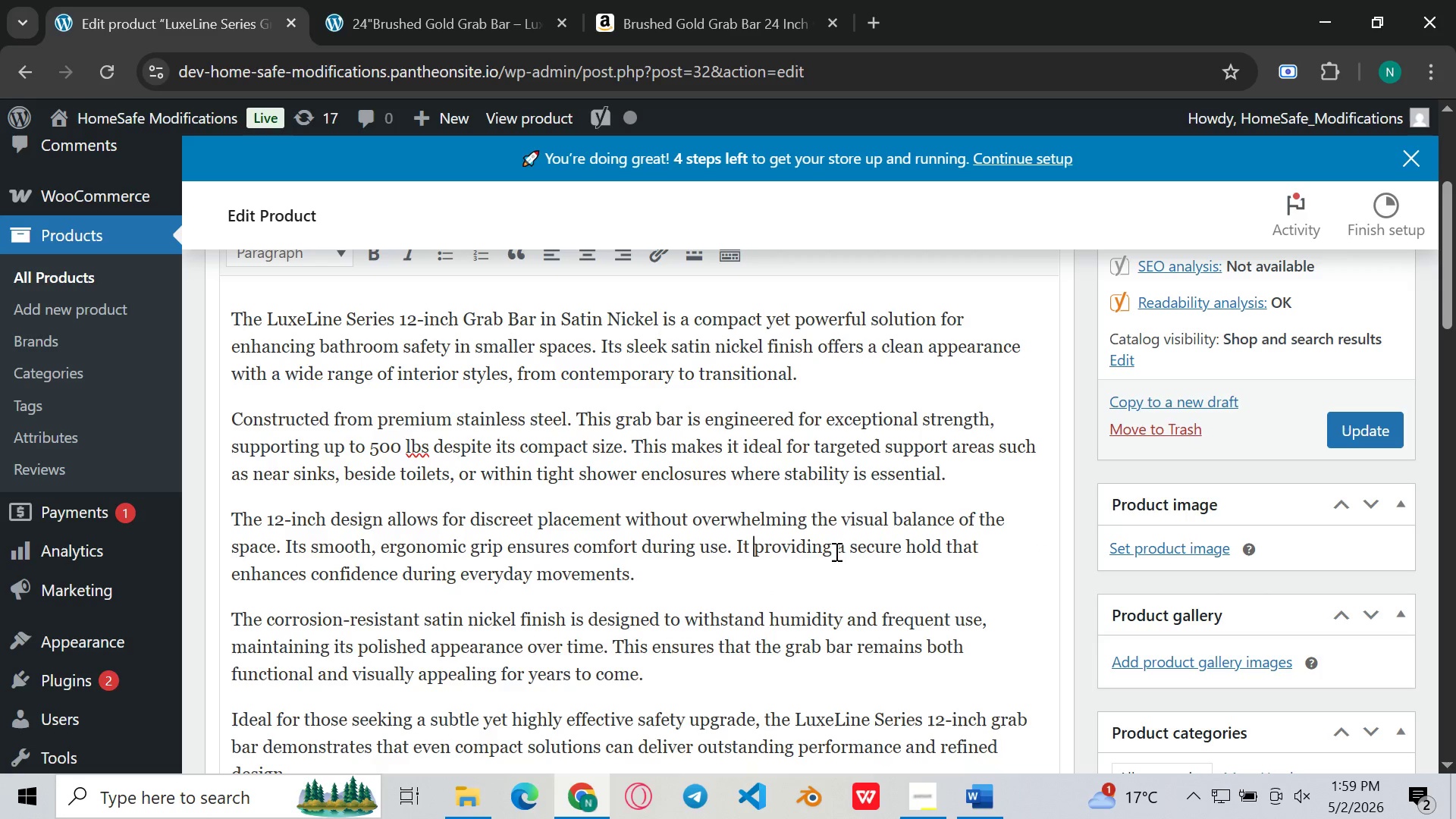 
left_click([837, 551])
 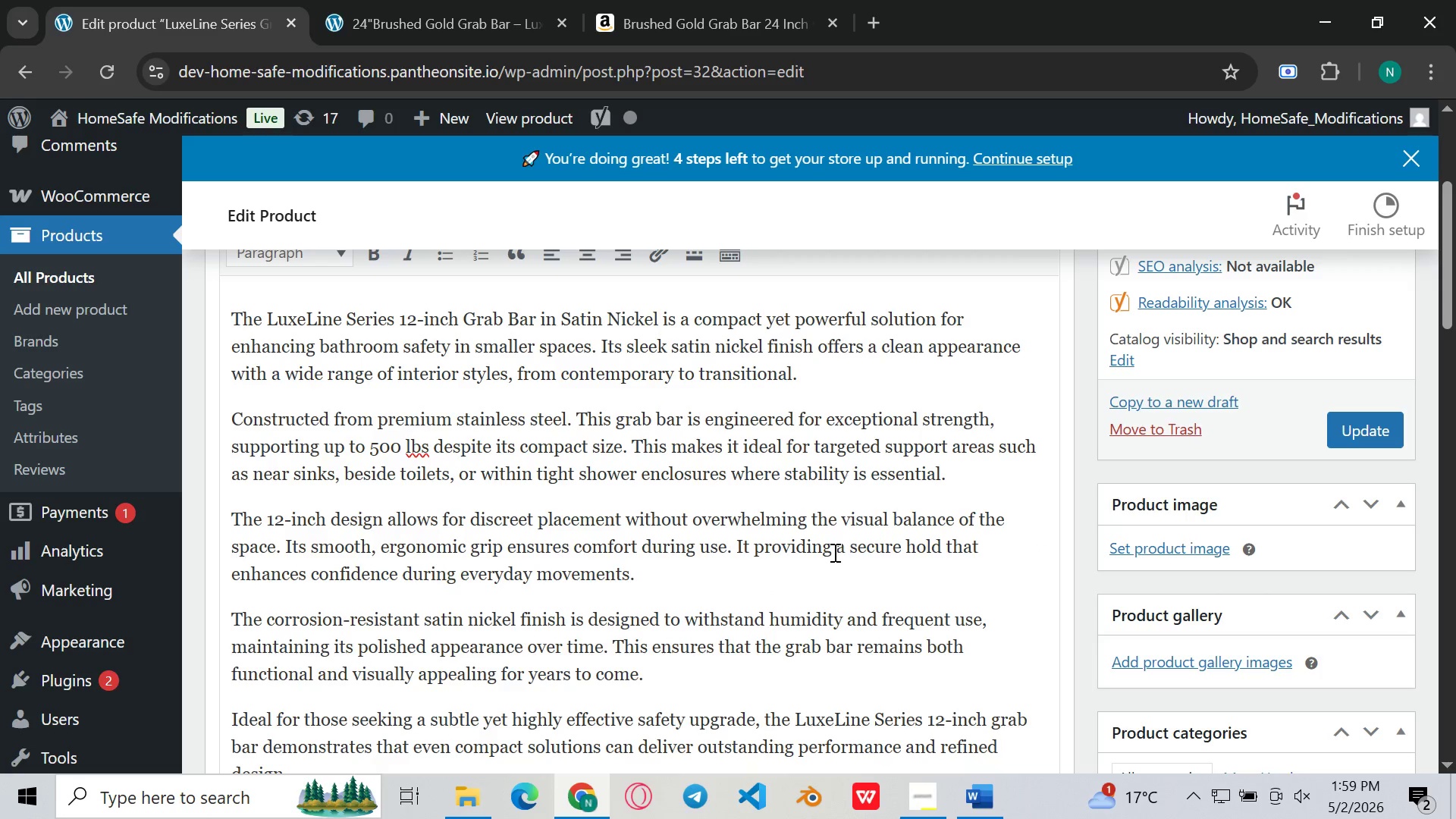 
left_click([833, 552])
 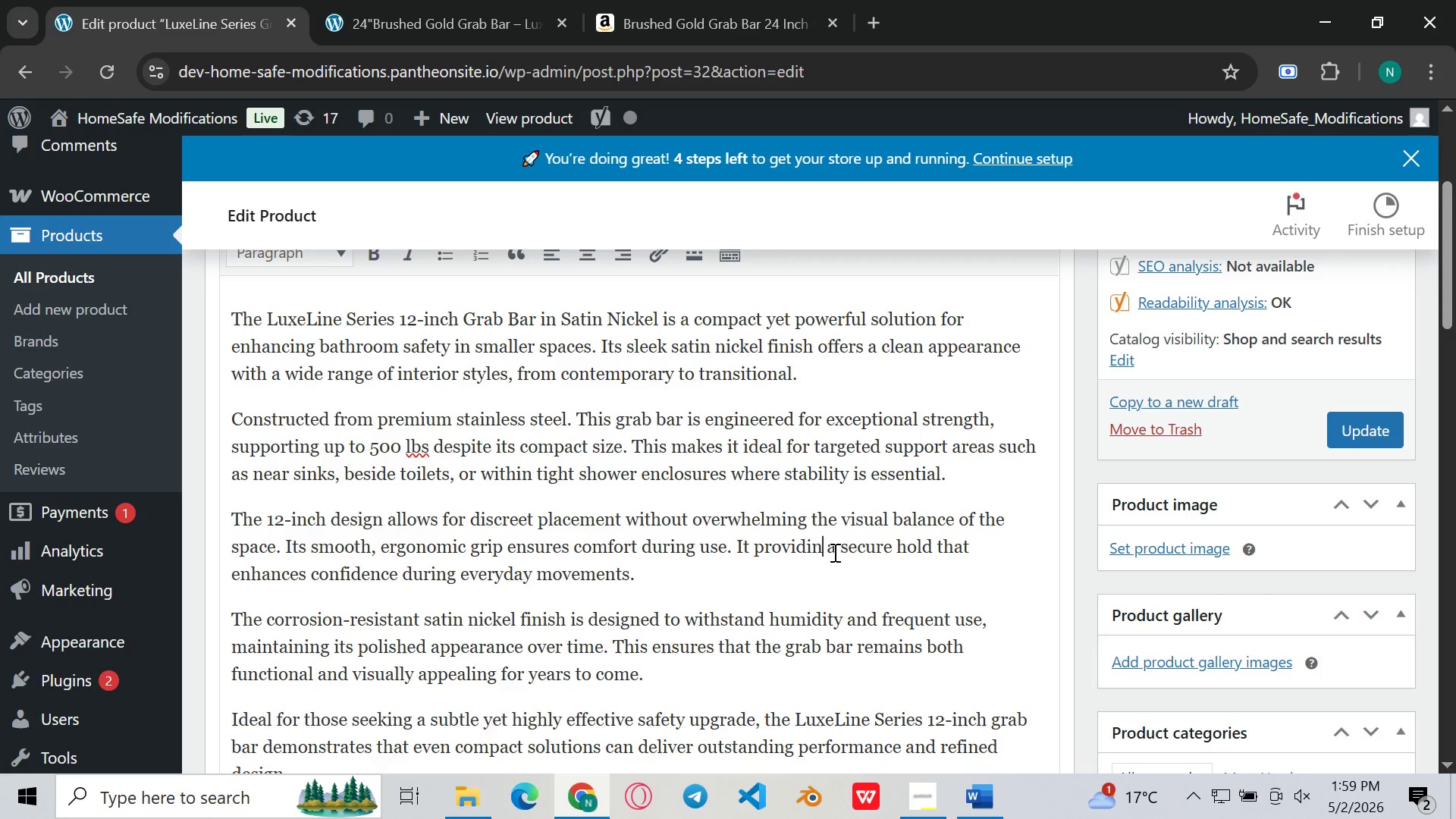 
key(Backspace)
key(Backspace)
key(Backspace)
type(we)
key(Backspace)
key(Backspace)
type(es)
 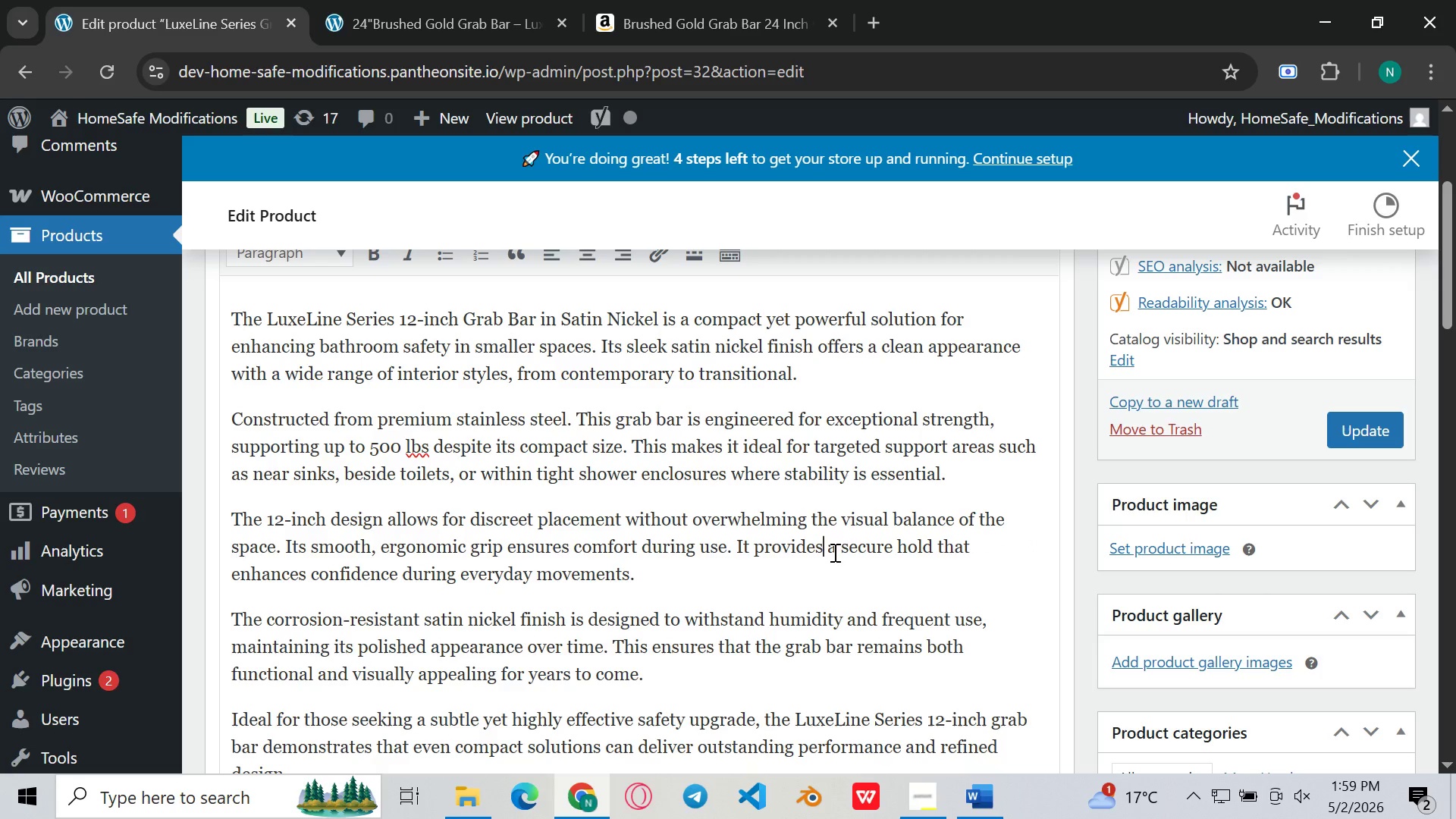 
left_click([880, 543])
 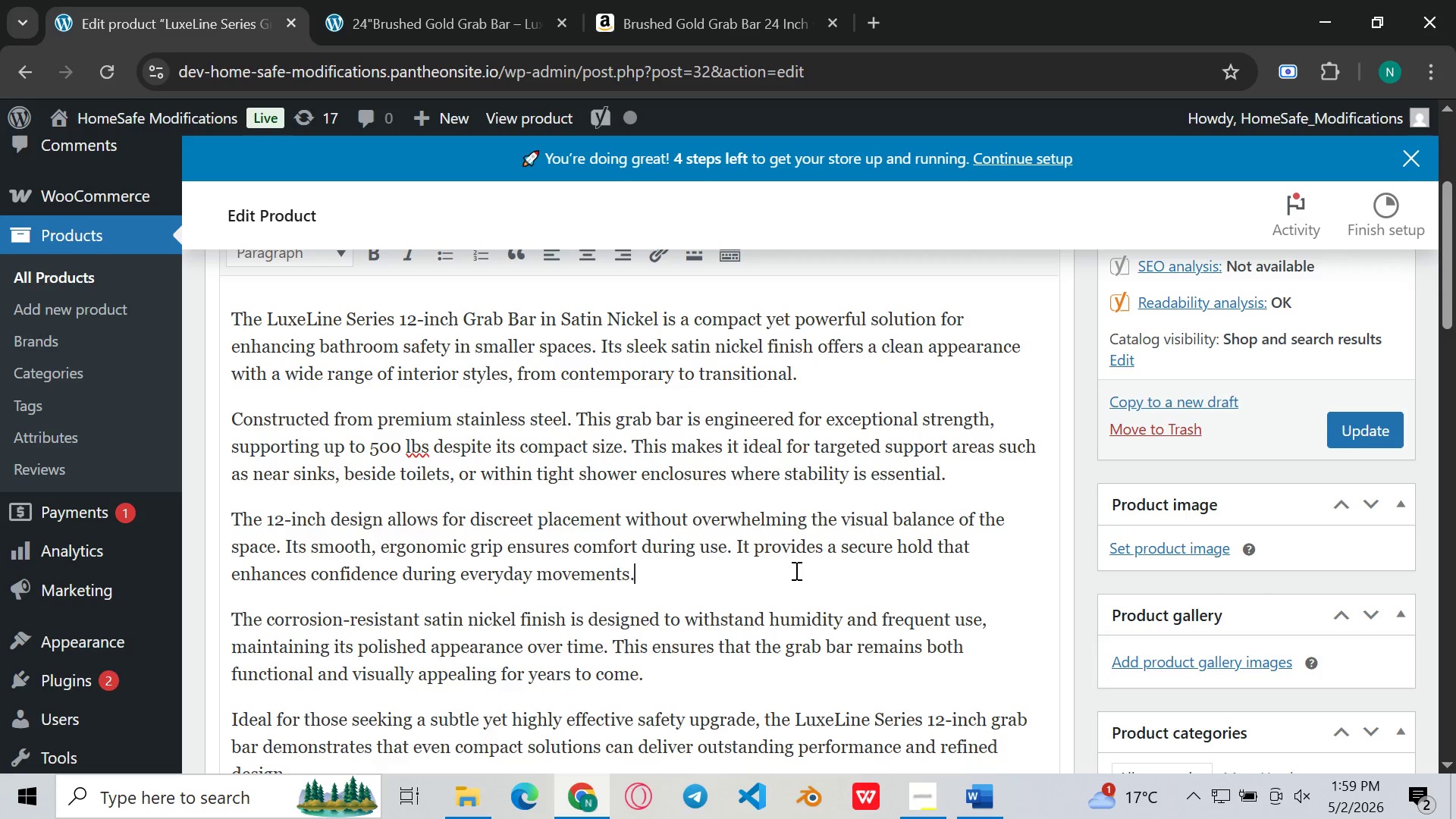 
left_click([795, 570])
 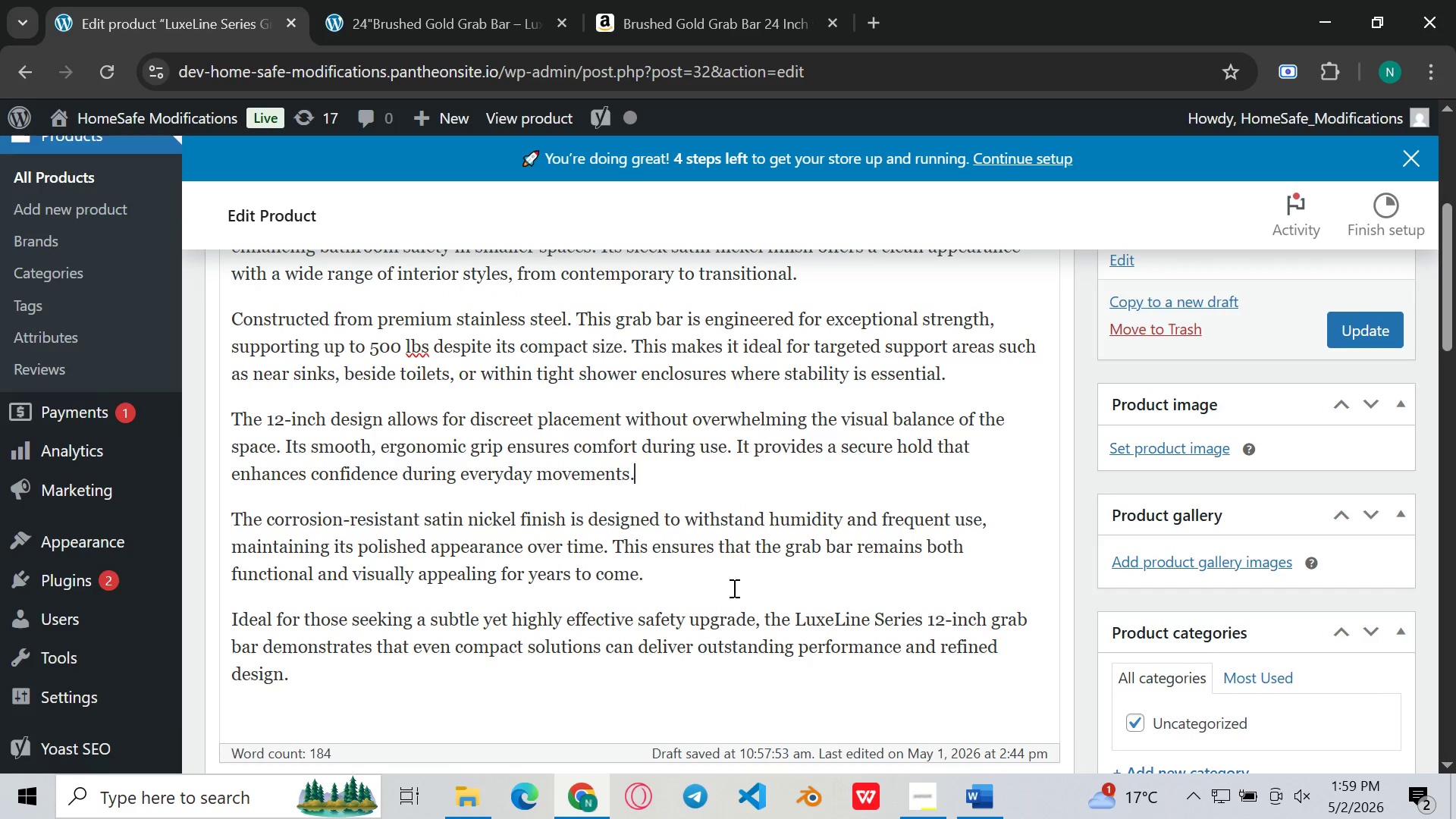 
left_click([706, 572])
 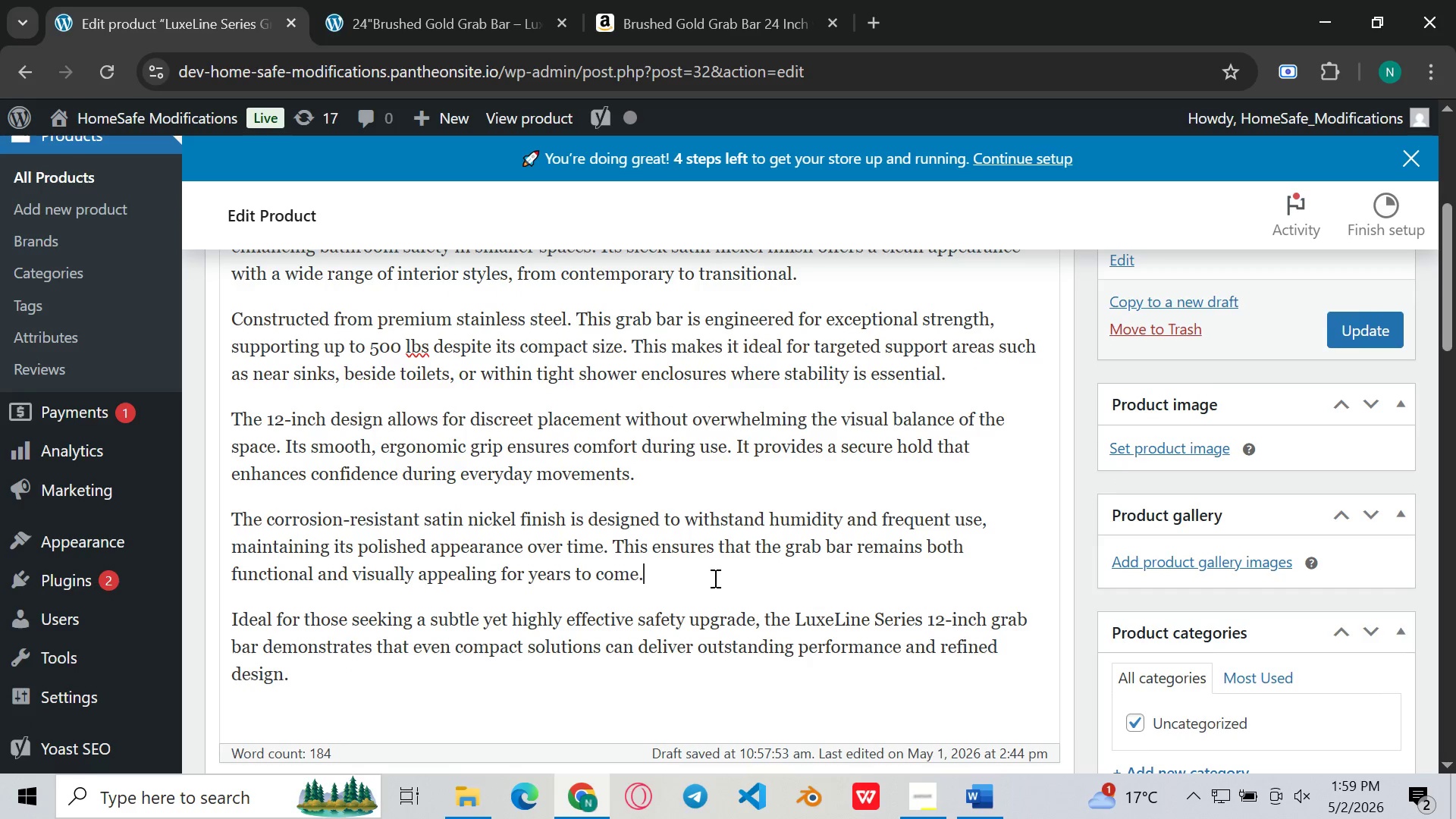 
double_click([714, 578])
 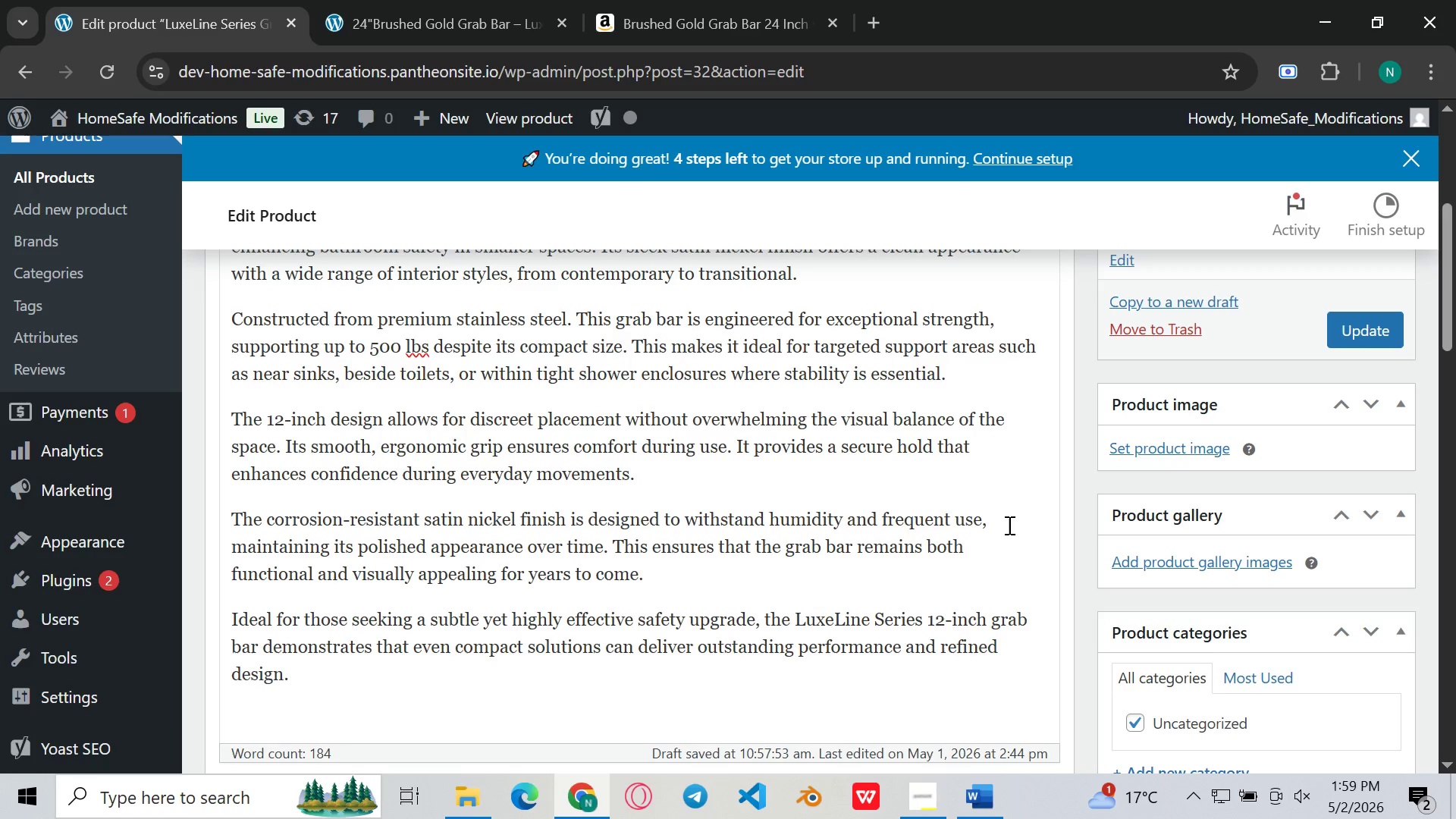 
left_click([1004, 524])
 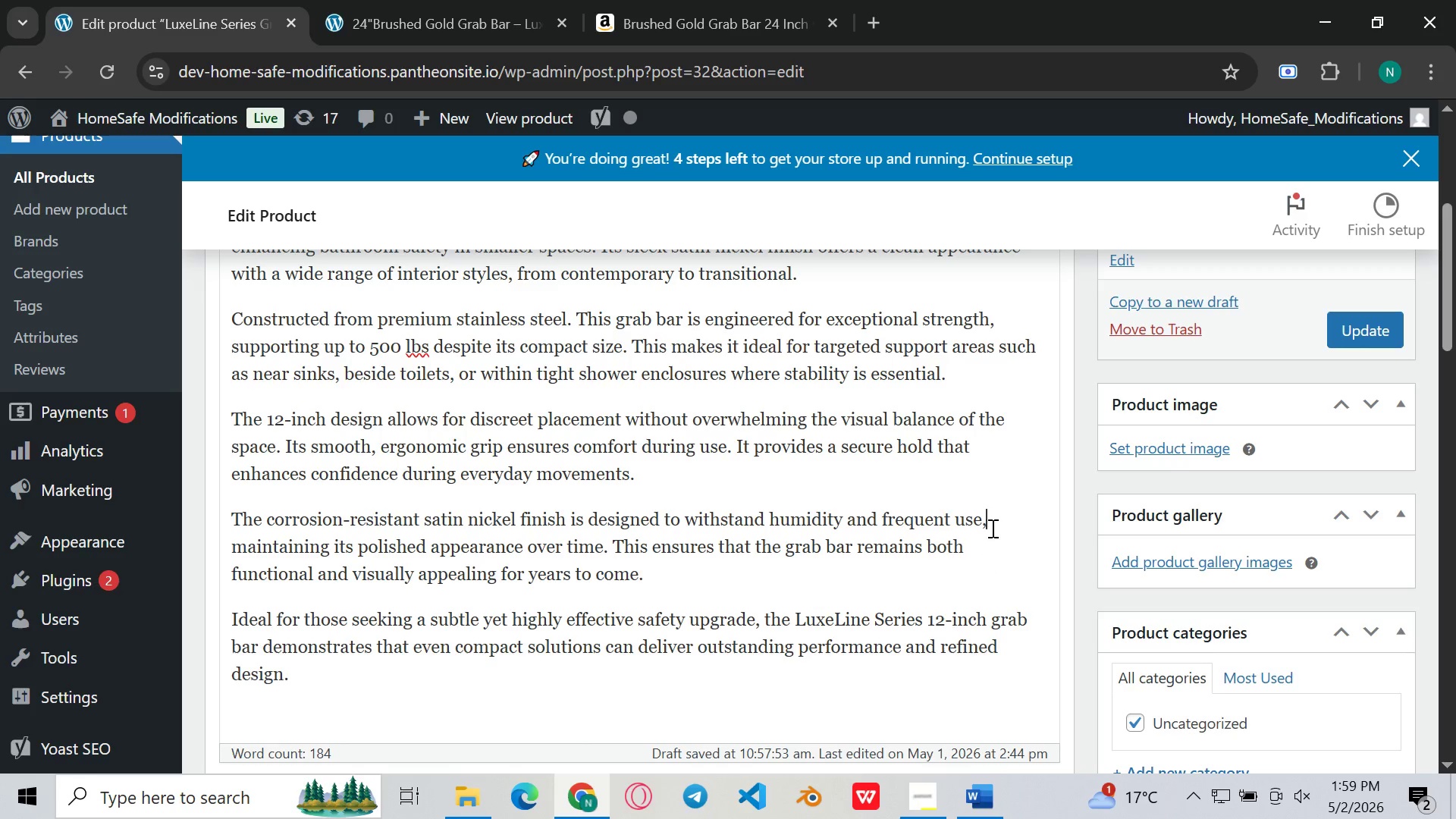 
key(Backspace)
 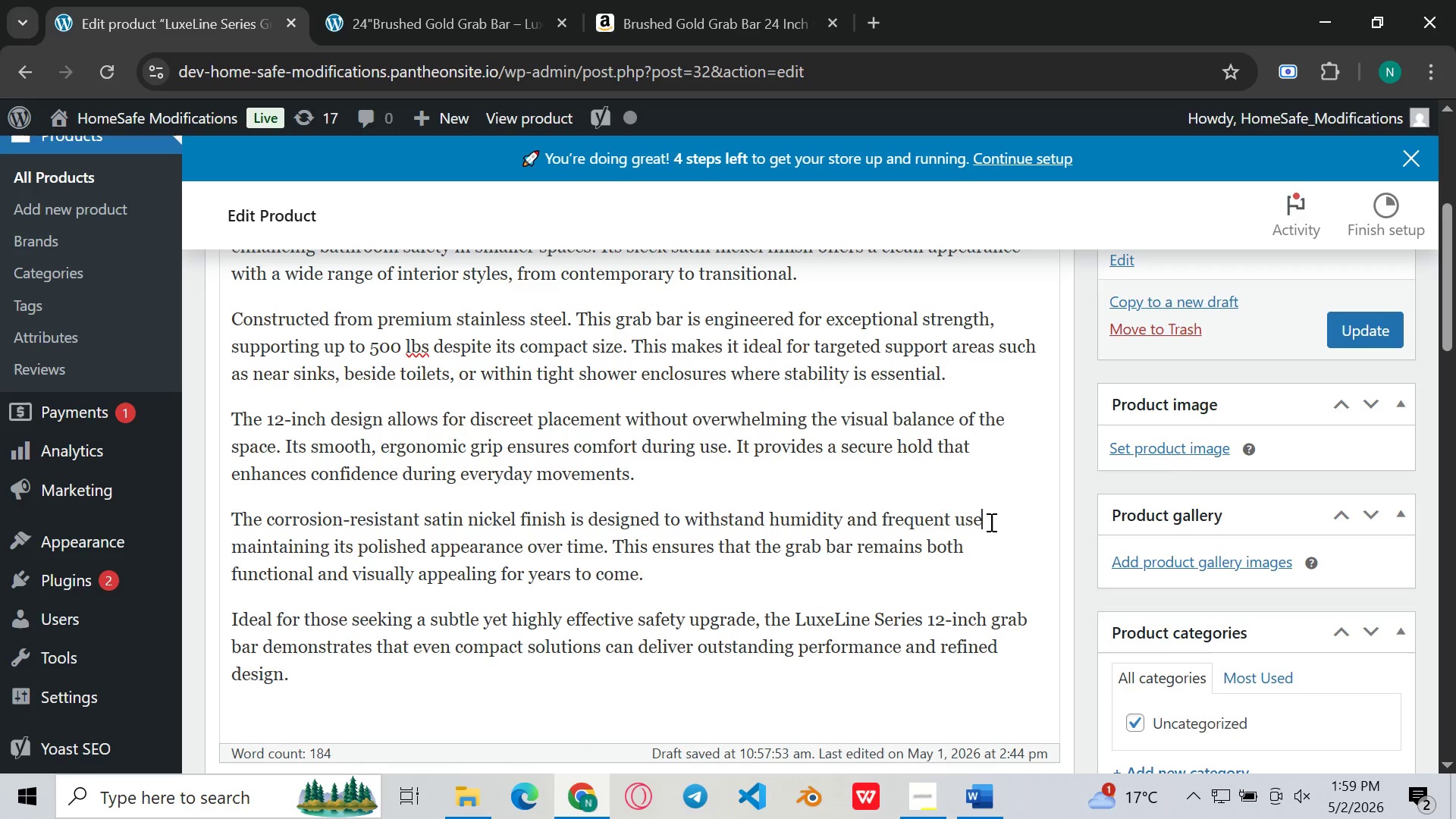 
double_click([990, 522])
 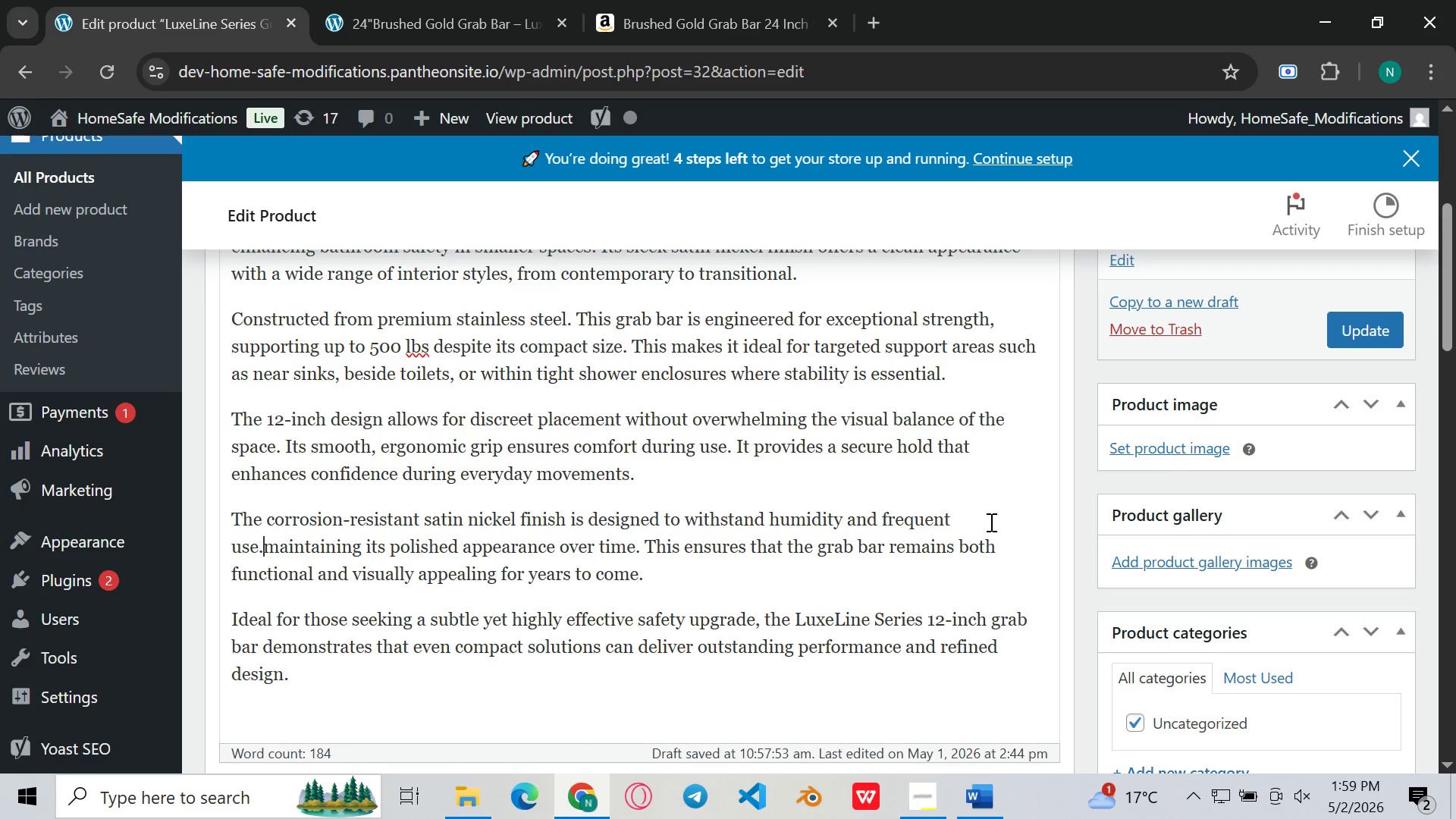 
key(Period)
 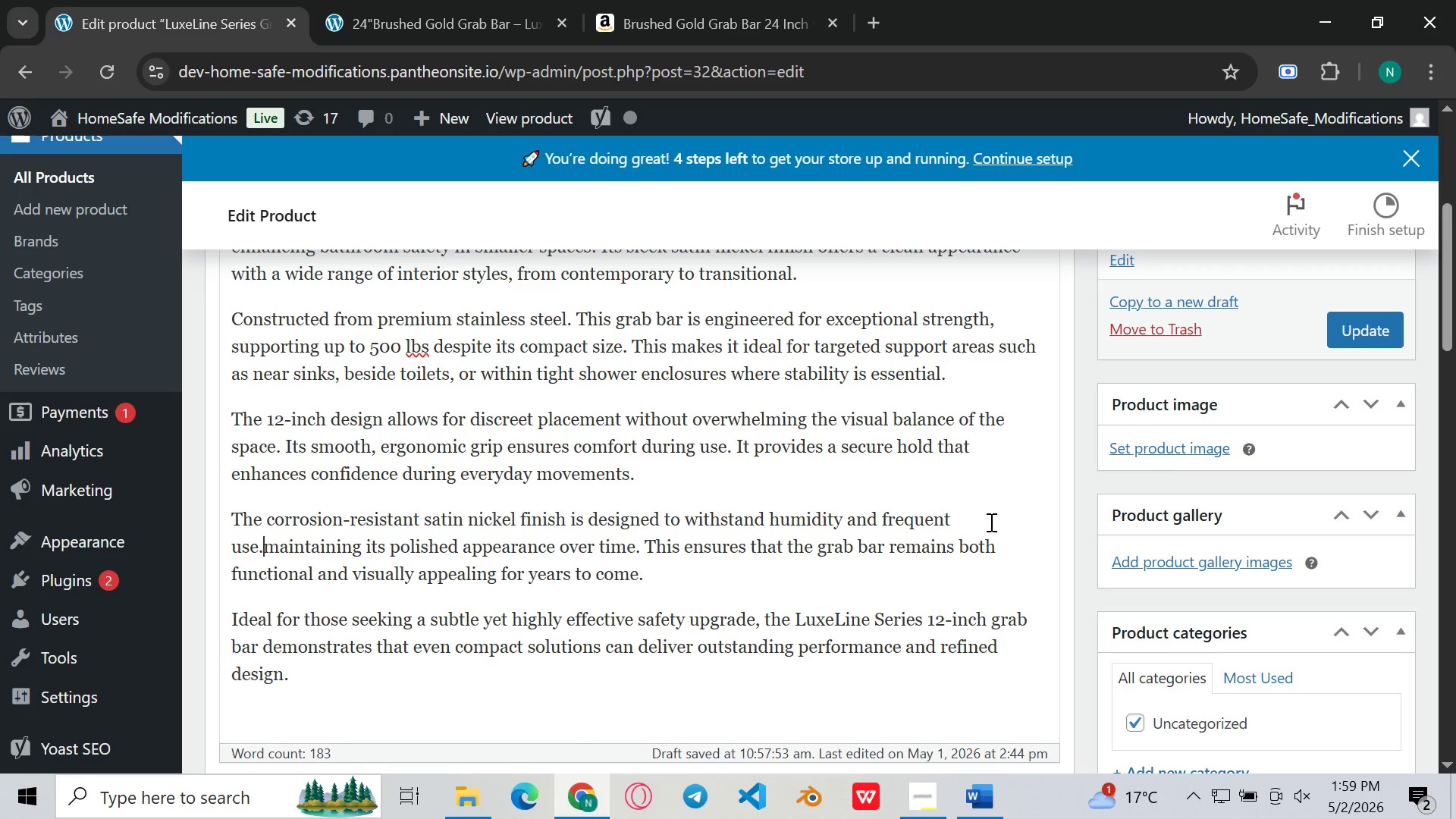 
key(Space)
 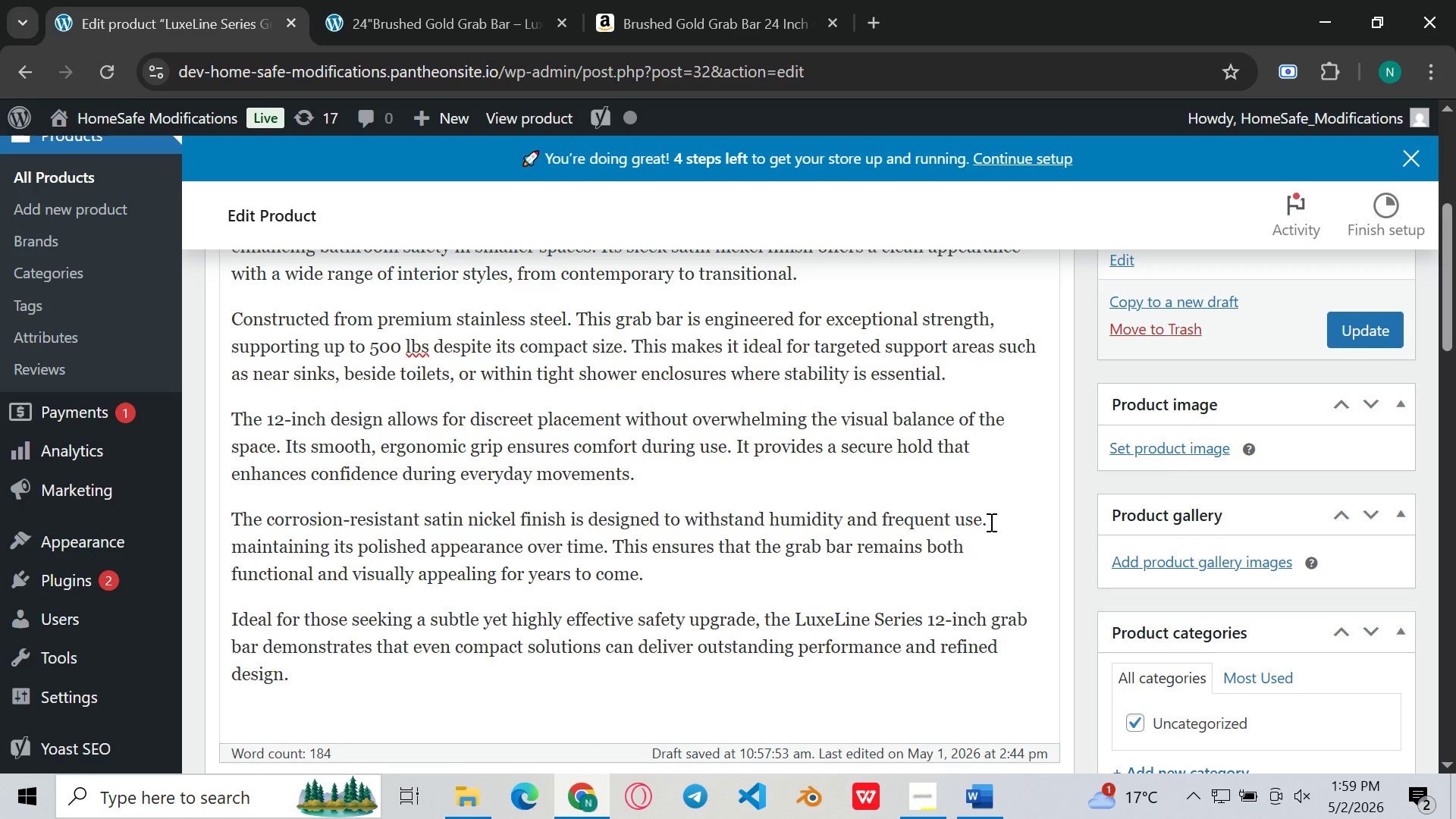 
wait(10.95)
 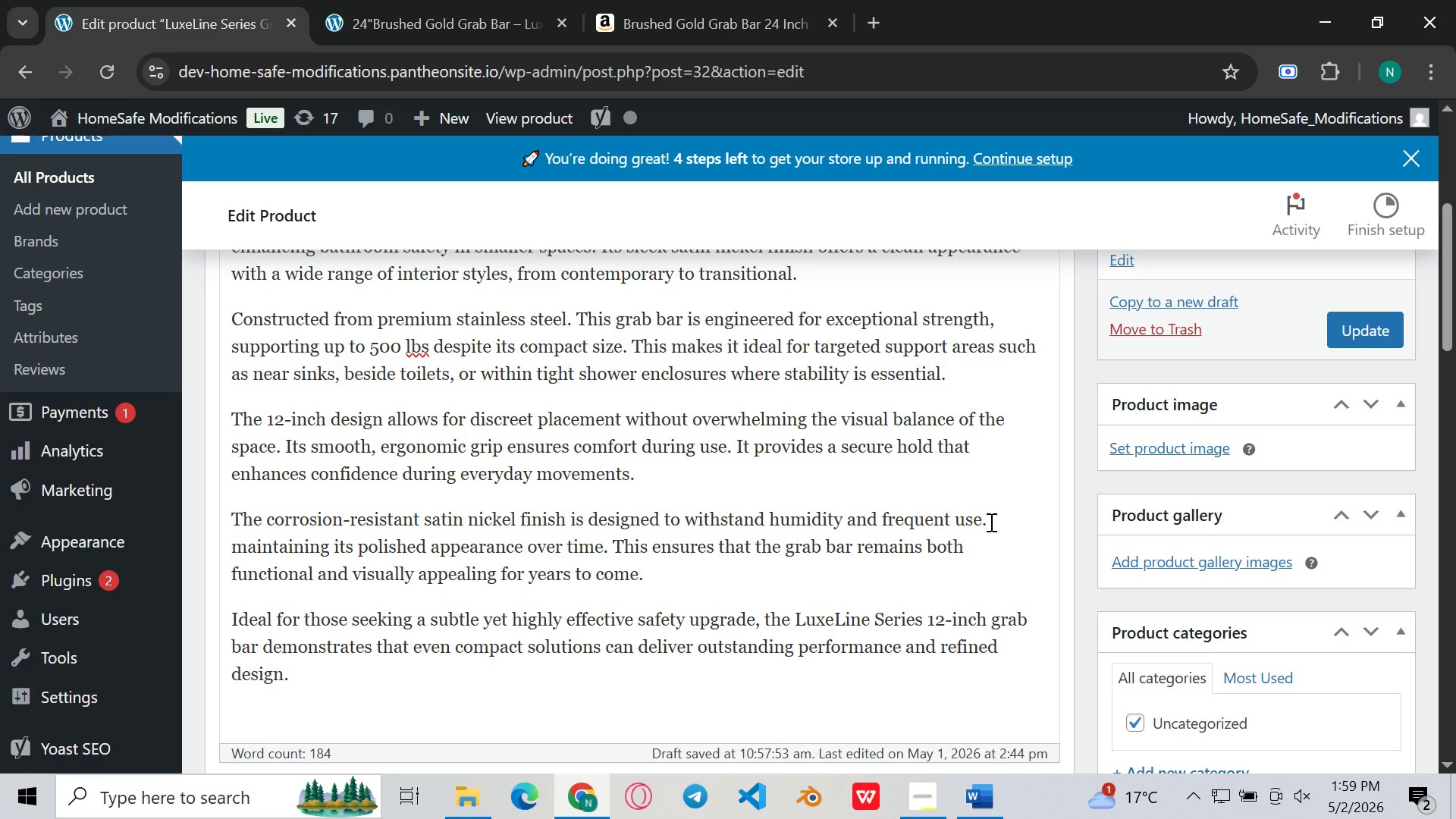 
key(Control+ControlLeft)
 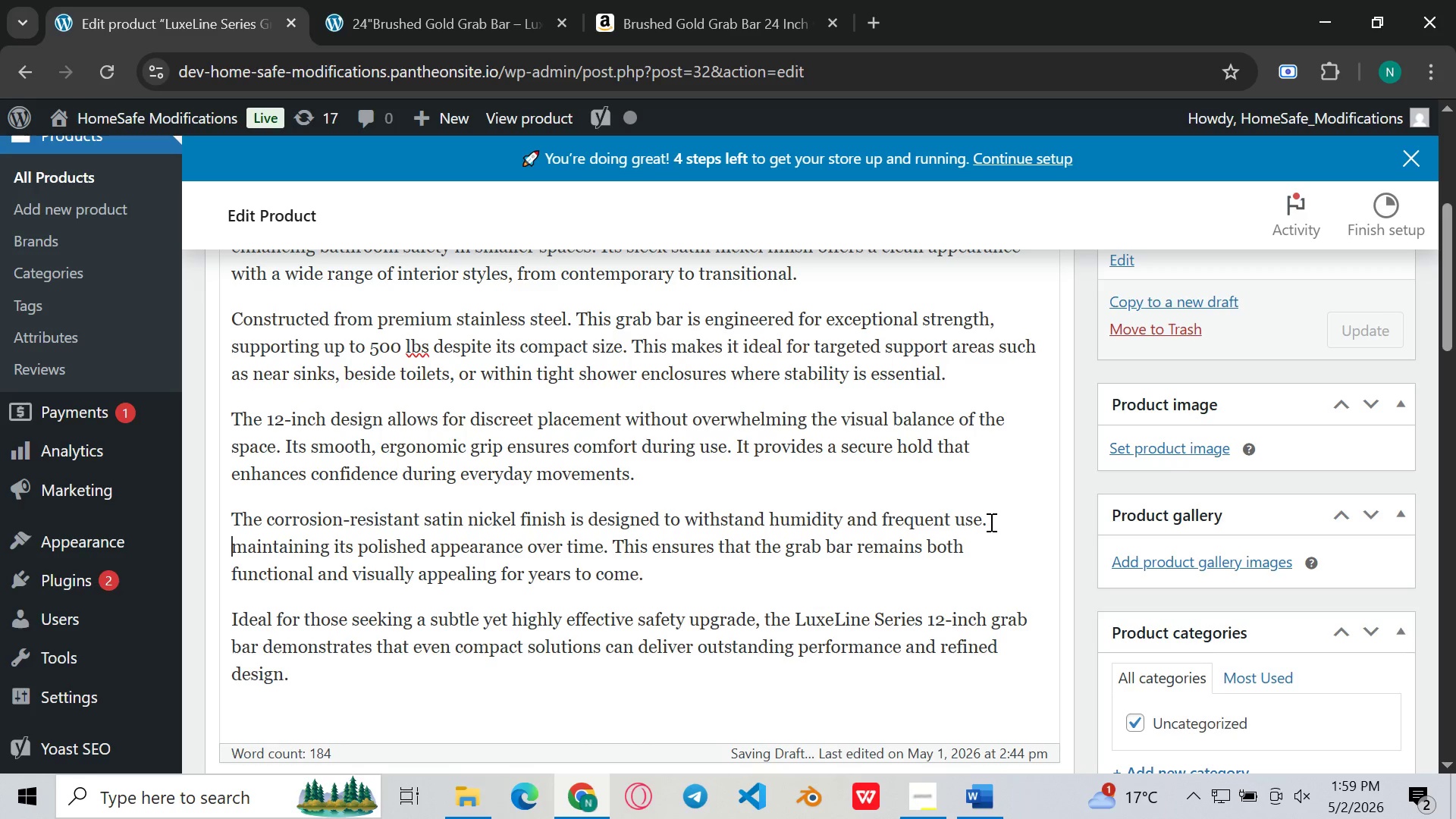 
key(Control+I)
 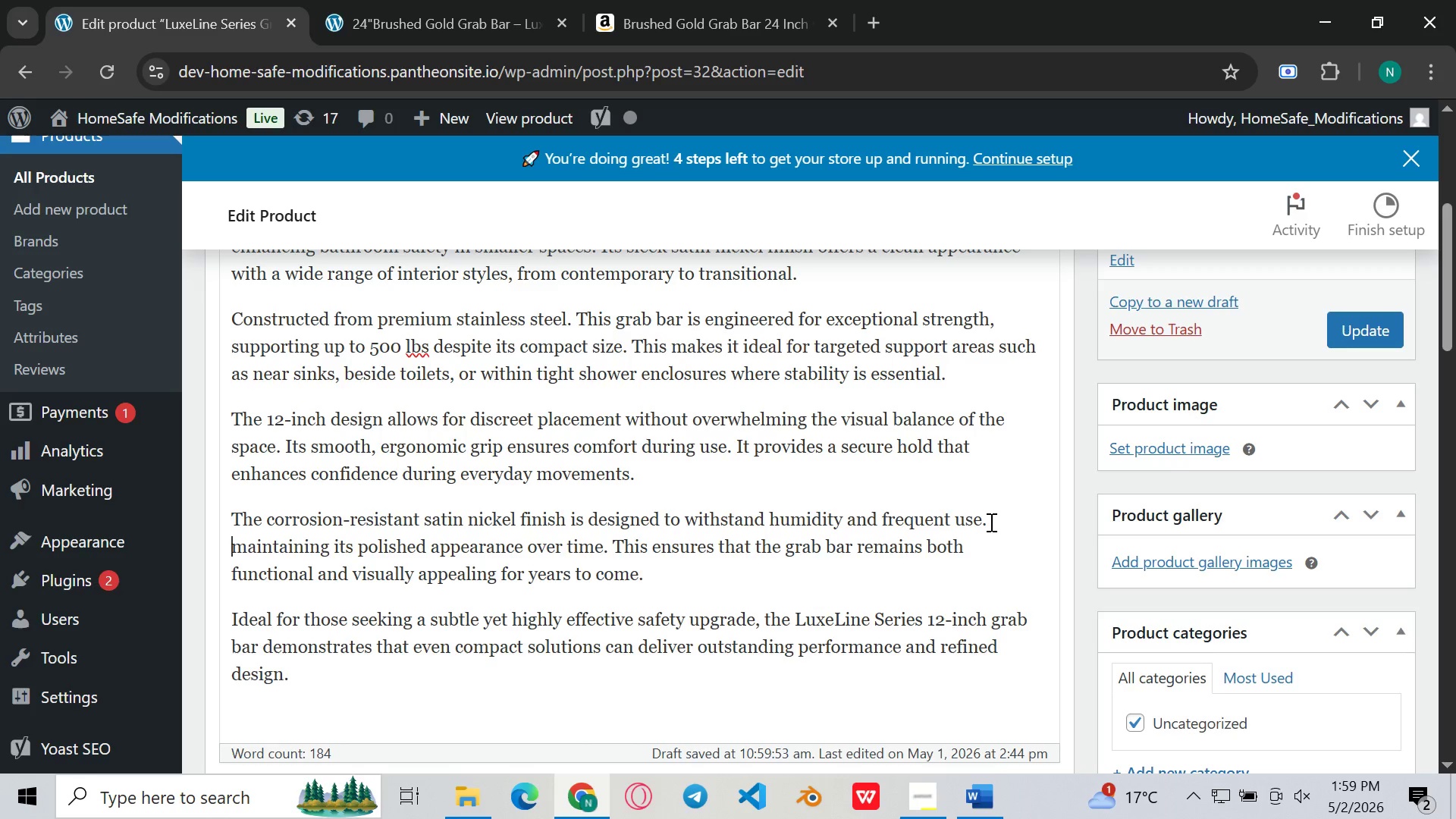 
type(I)
key(Backspace)
type(It )
 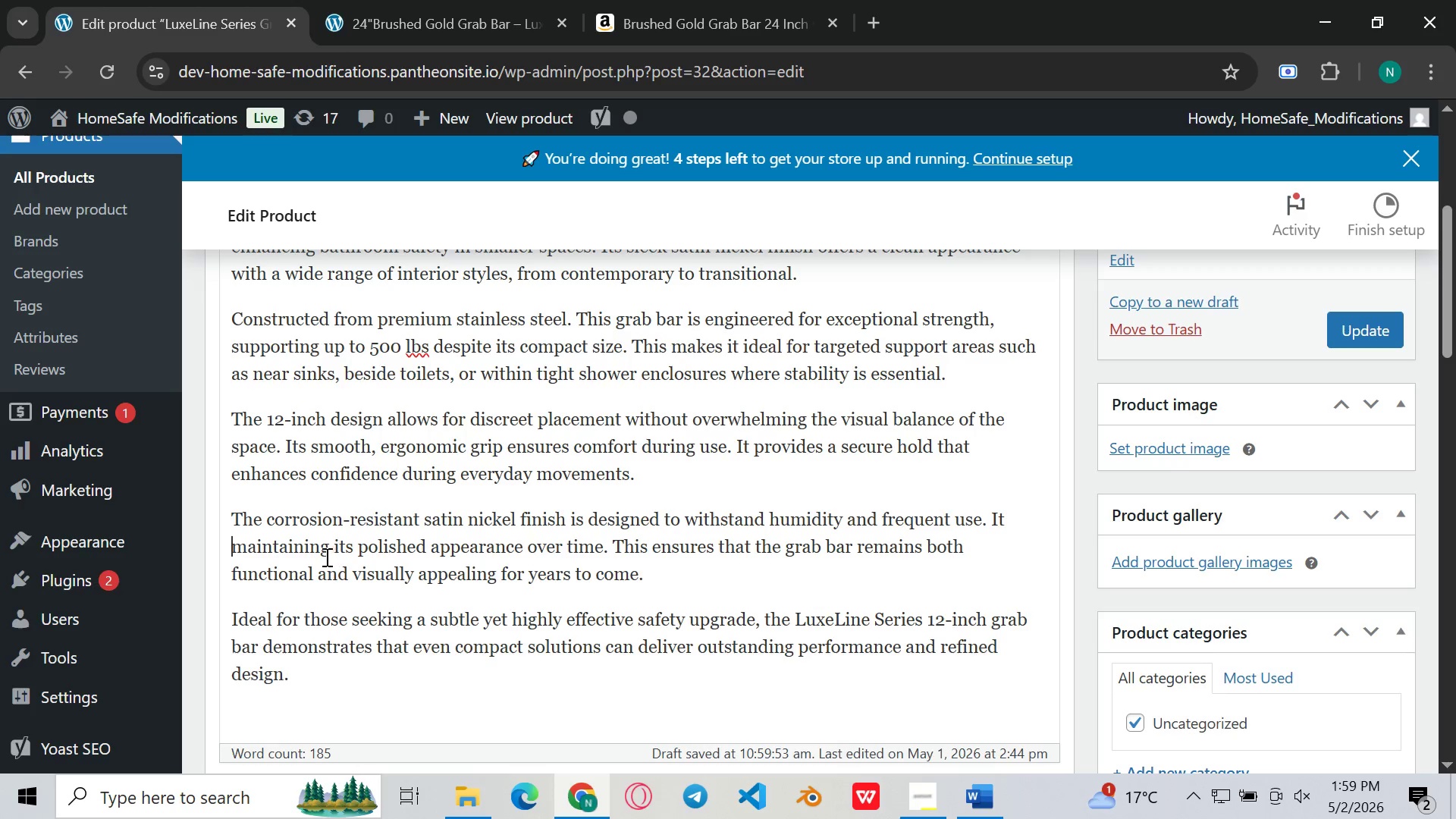 
left_click([325, 555])
 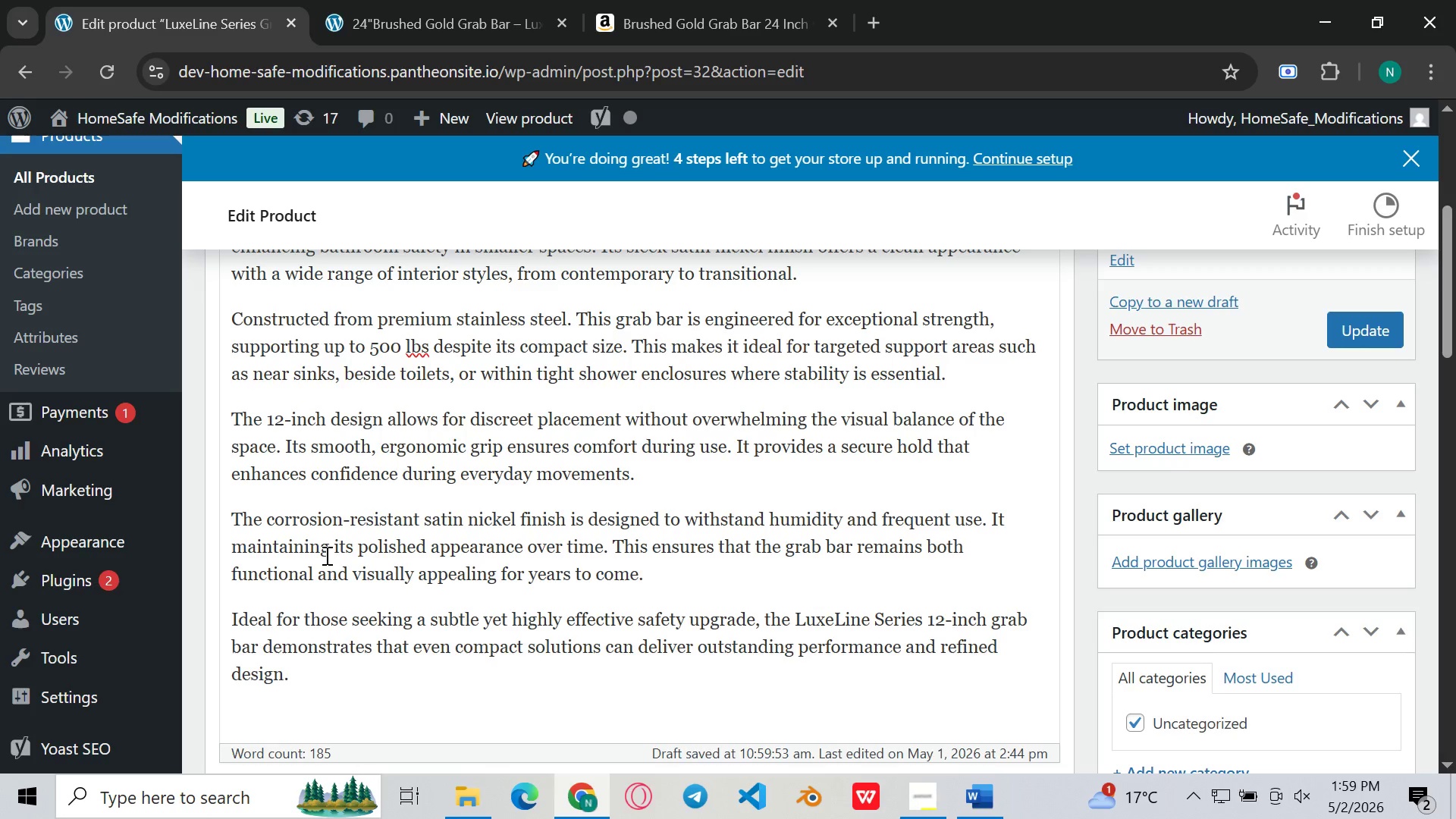 
key(Backspace)
 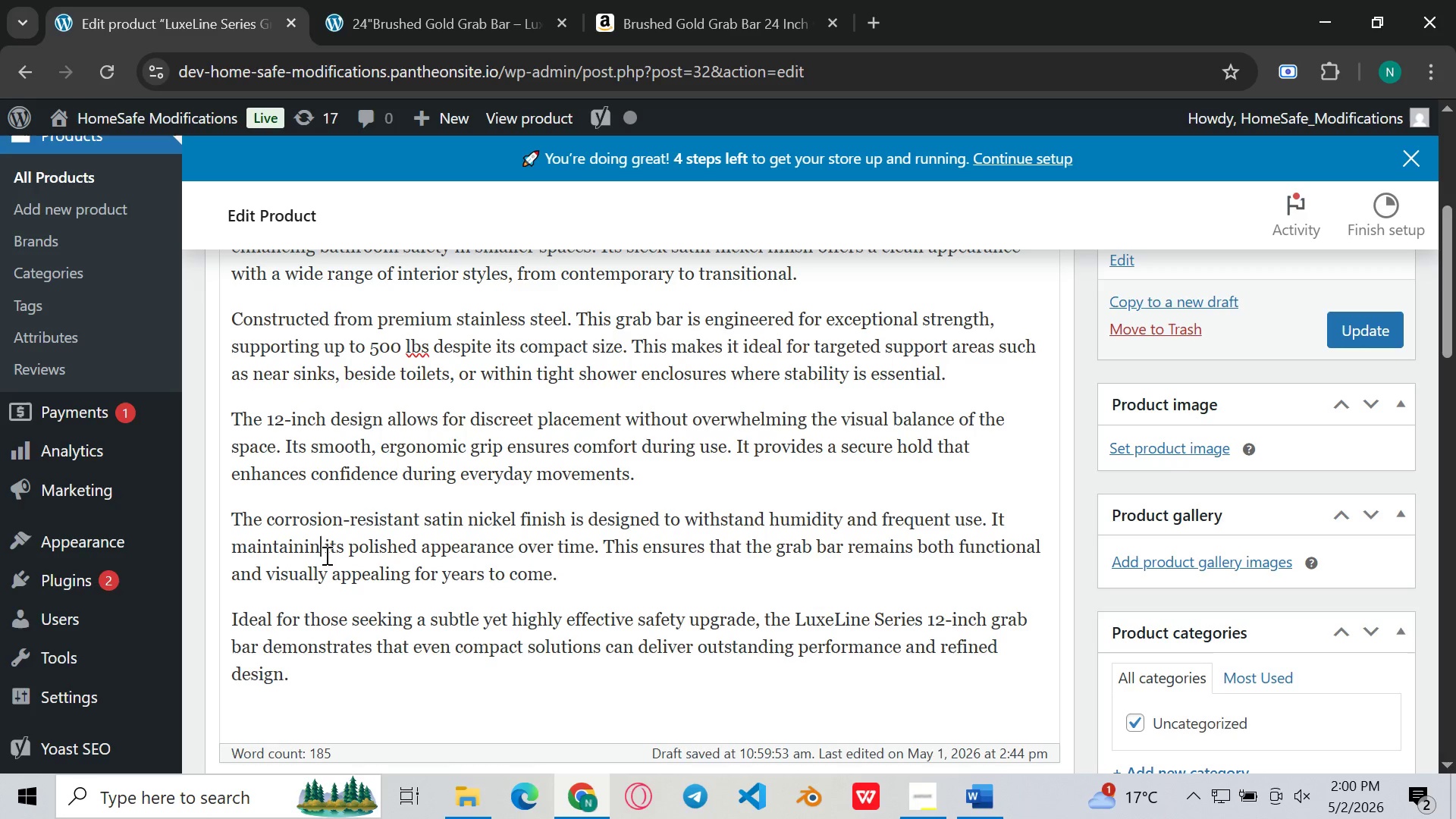 
key(S)
 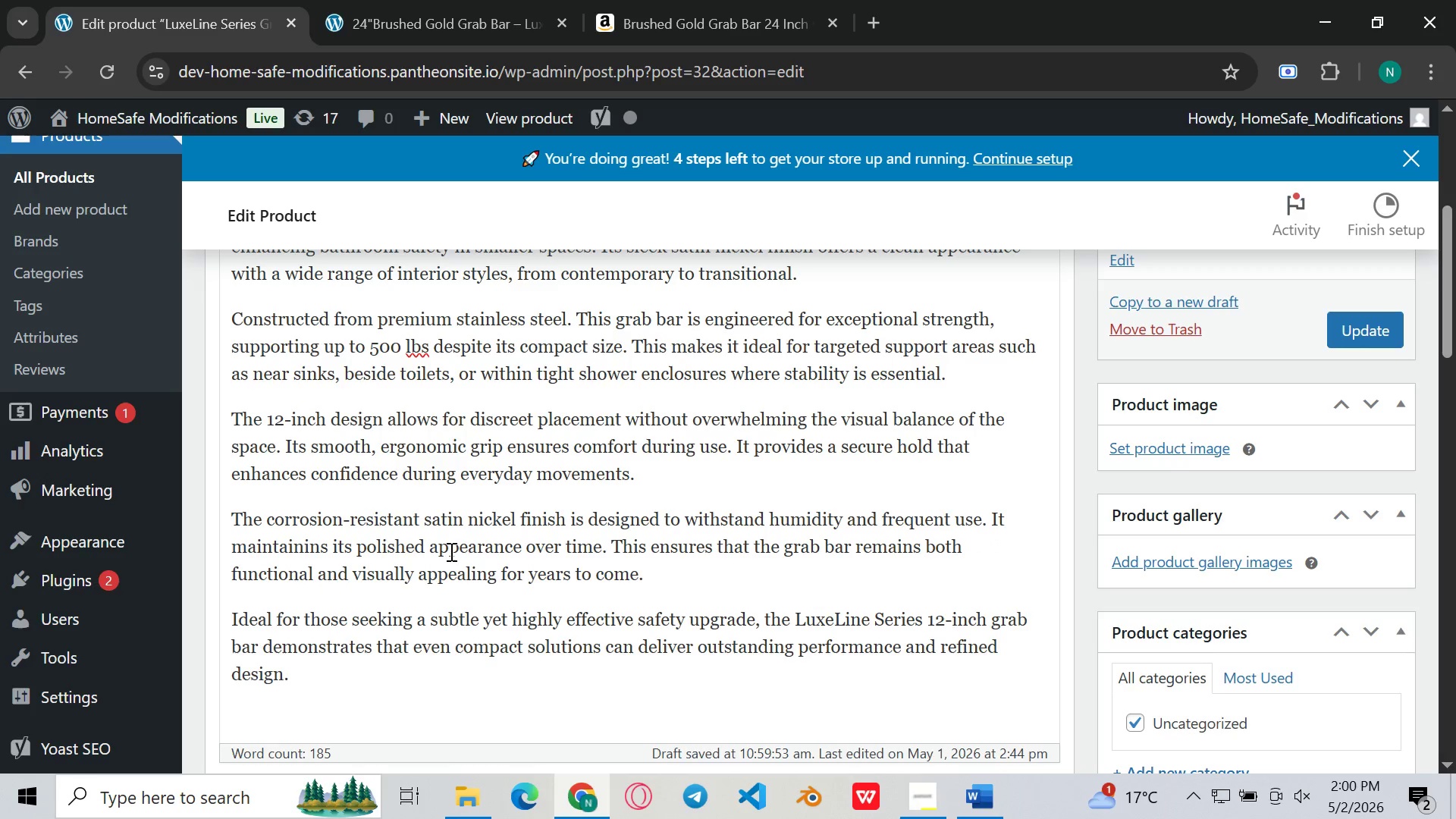 
left_click([529, 563])
 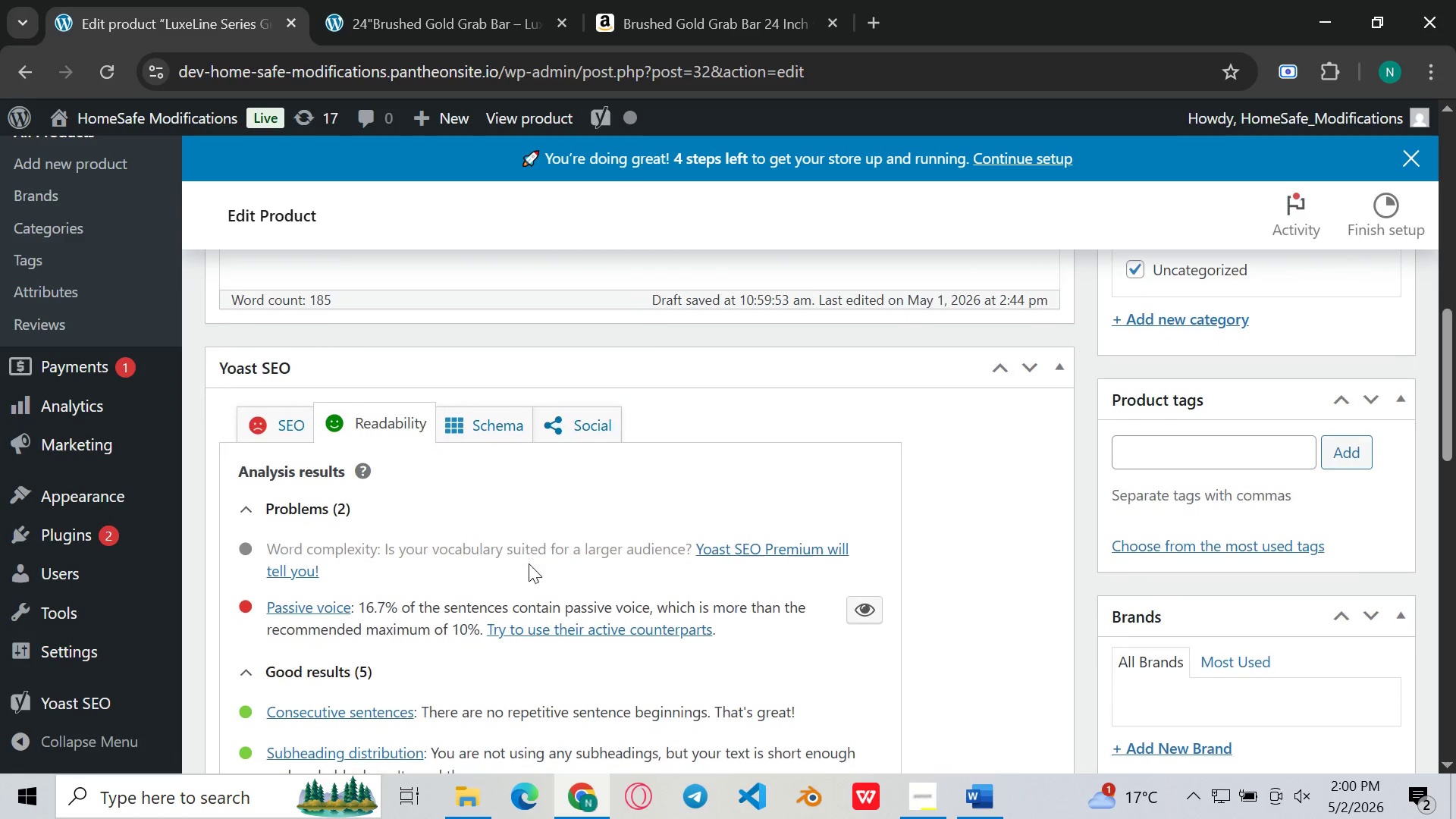 
wait(5.24)
 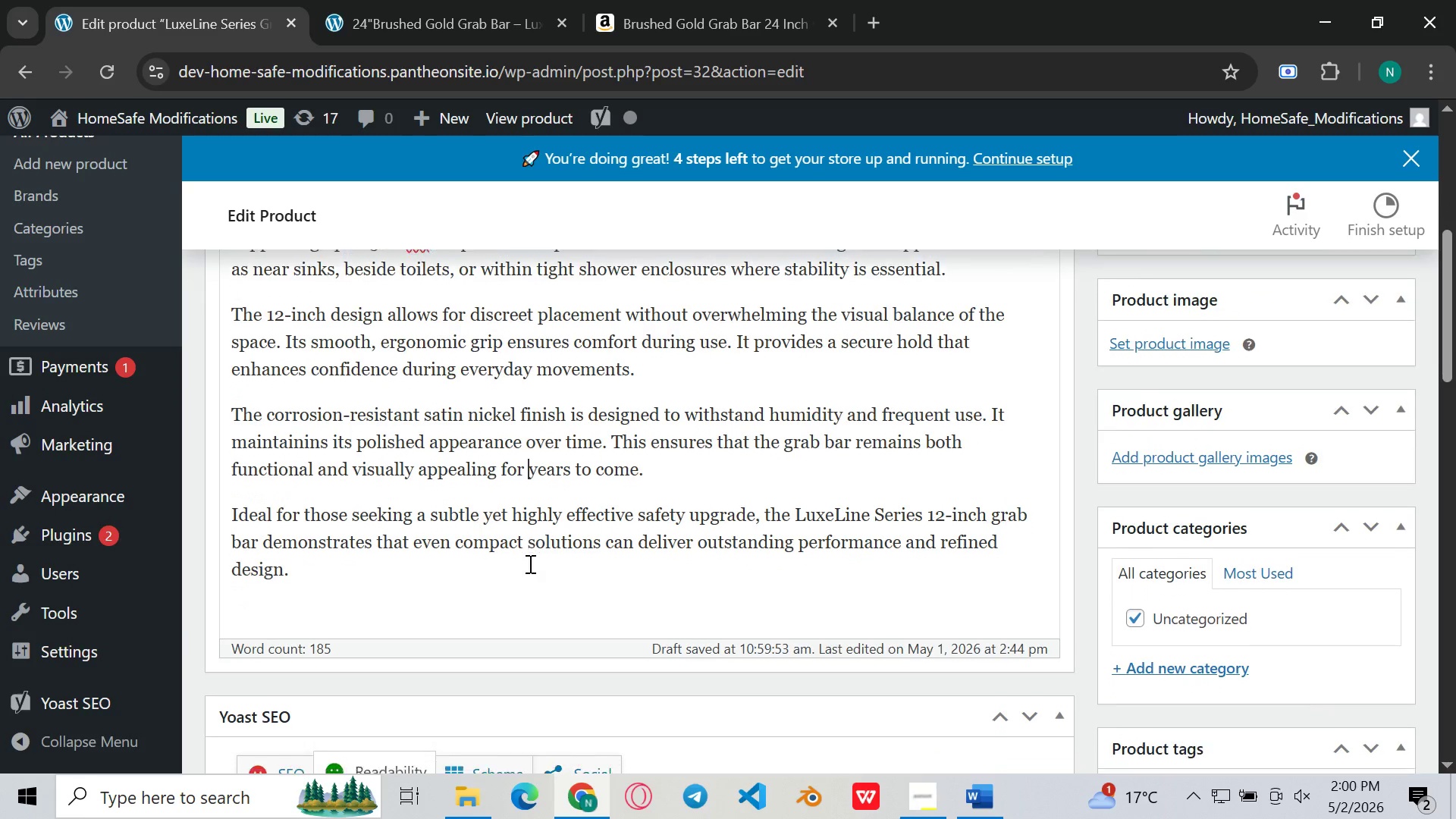 
left_click([270, 358])
 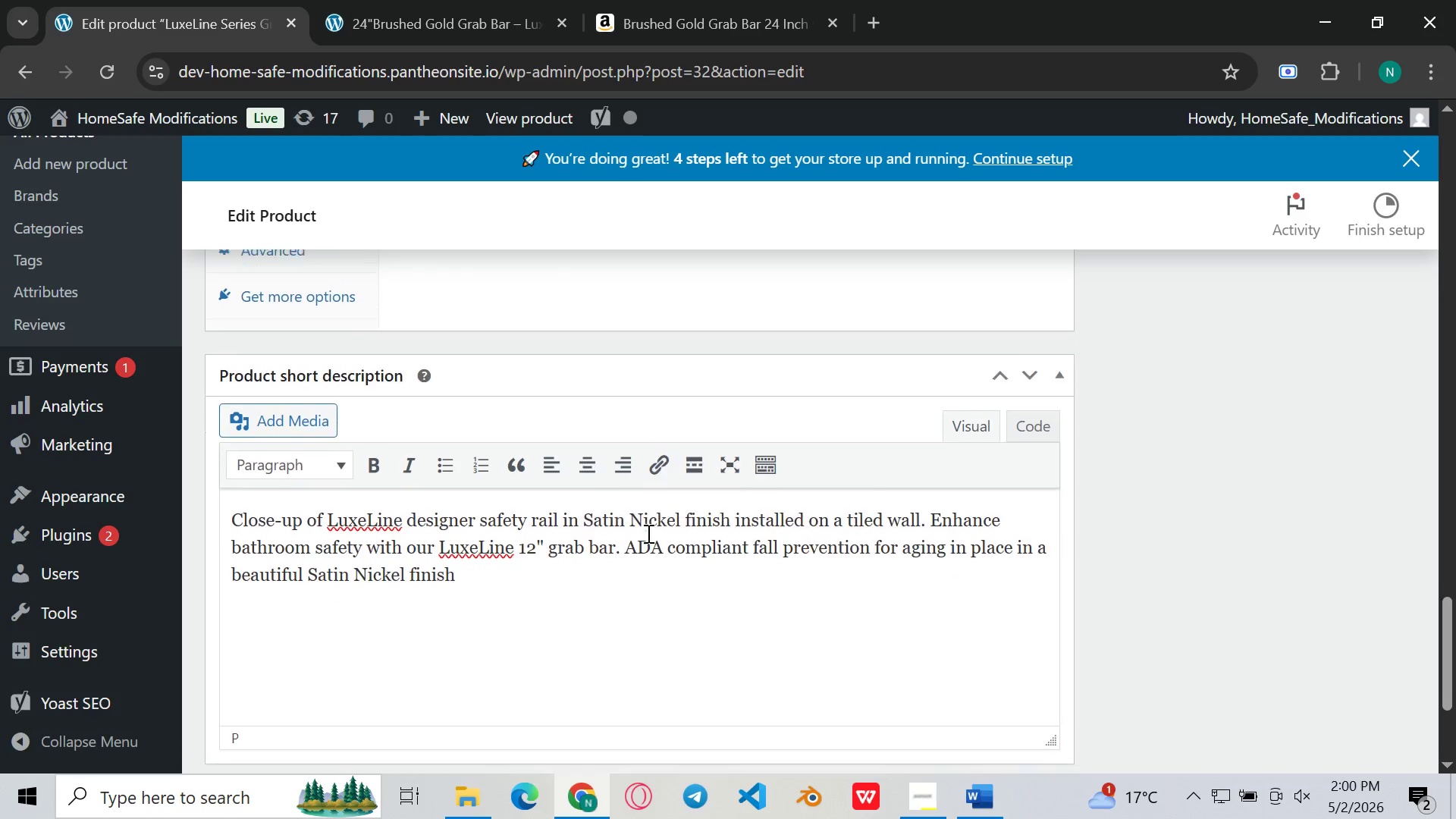 
wait(8.86)
 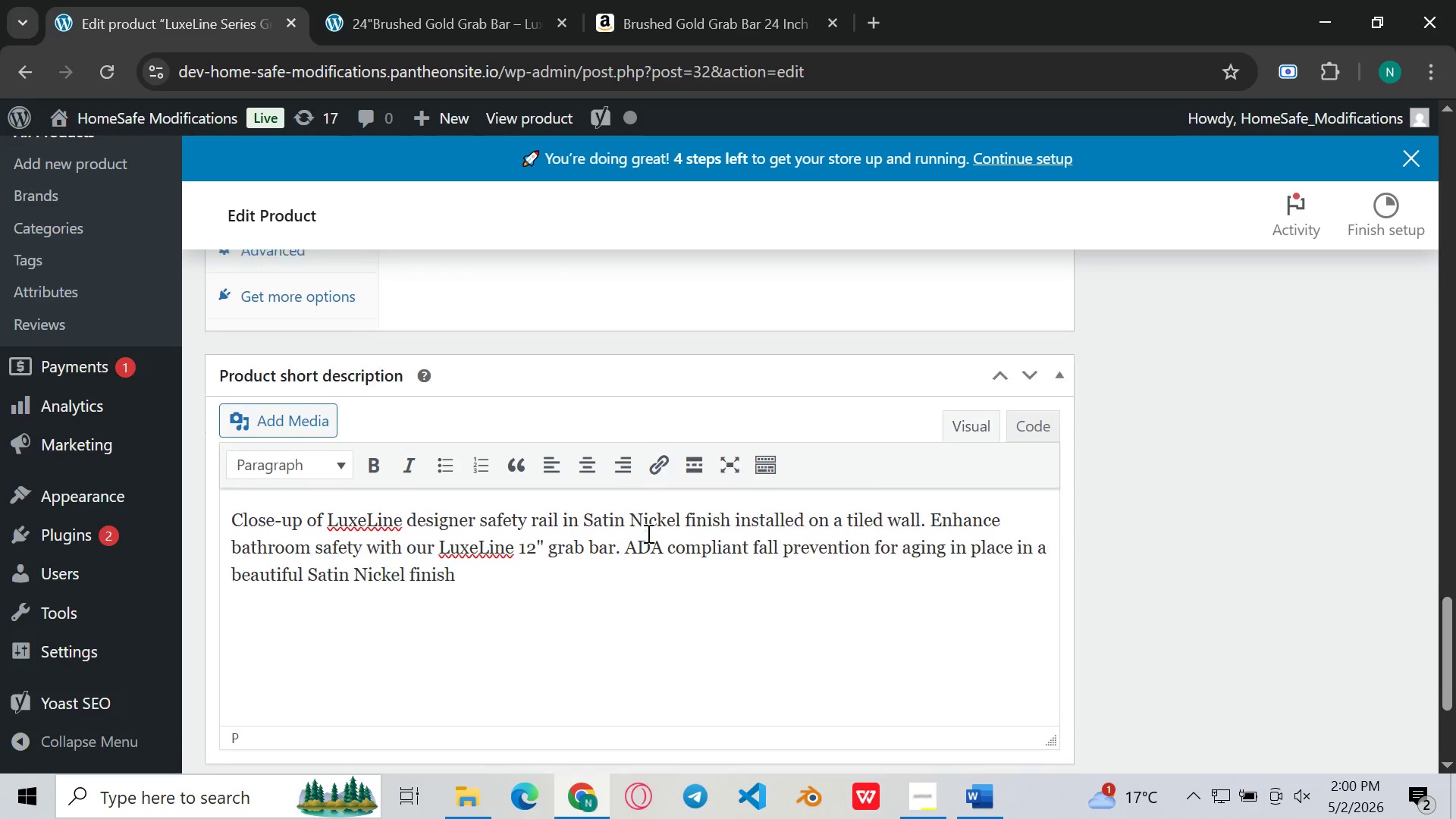 
left_click([973, 799])
 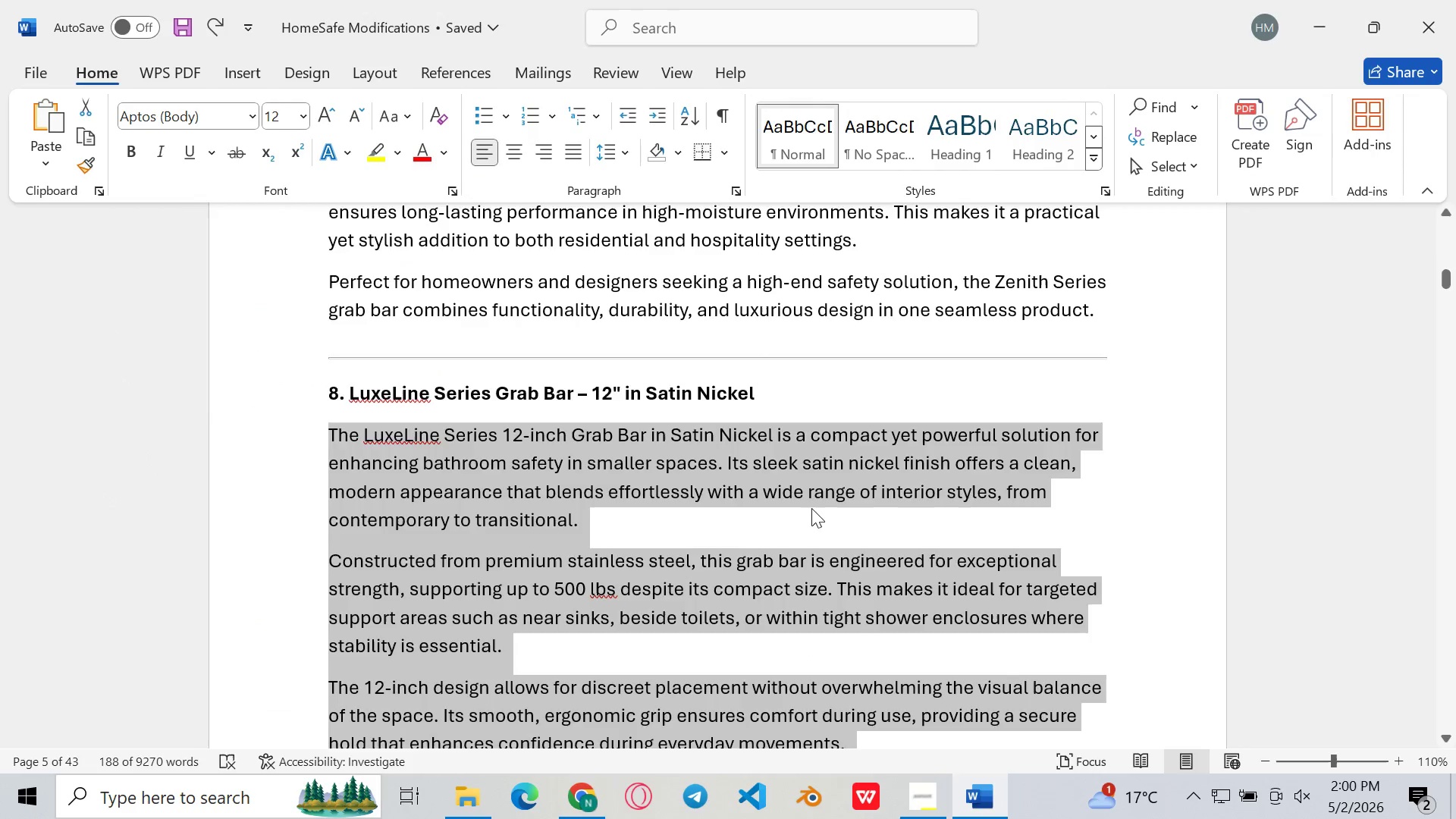 
wait(7.05)
 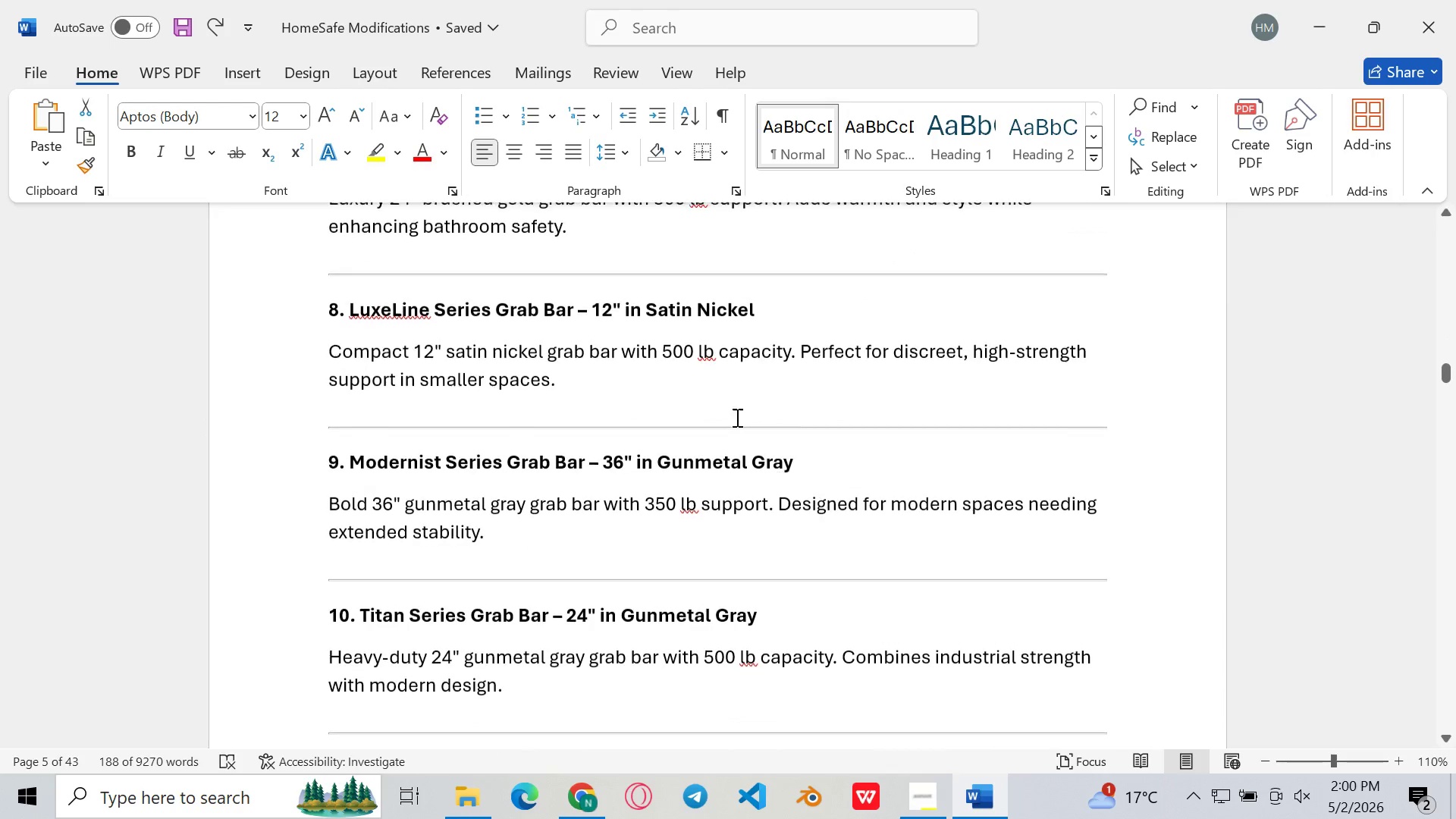 
left_click([736, 417])
 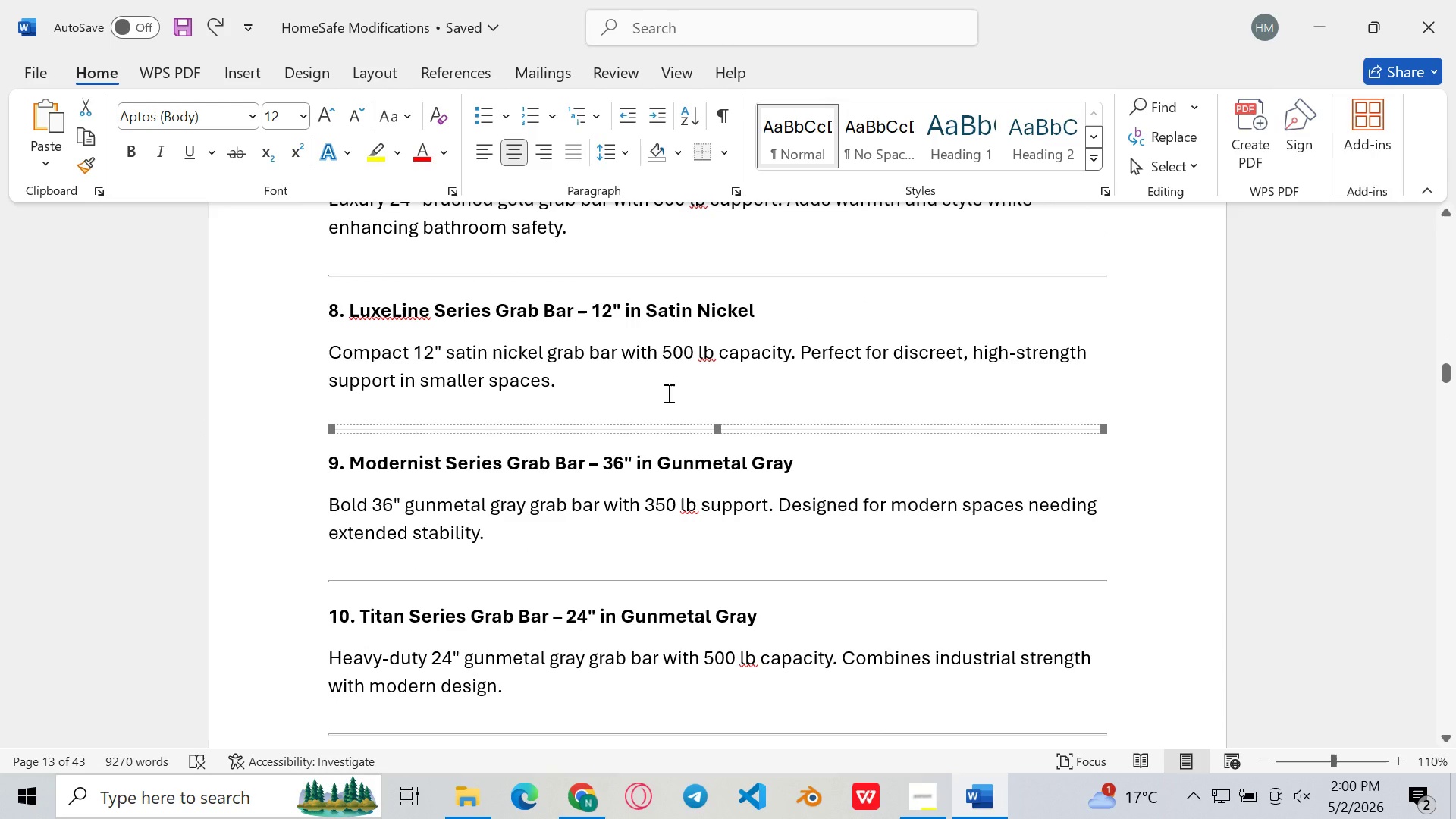 
scroll: coordinate [811, 508], scroll_direction: down, amount: 189.0
 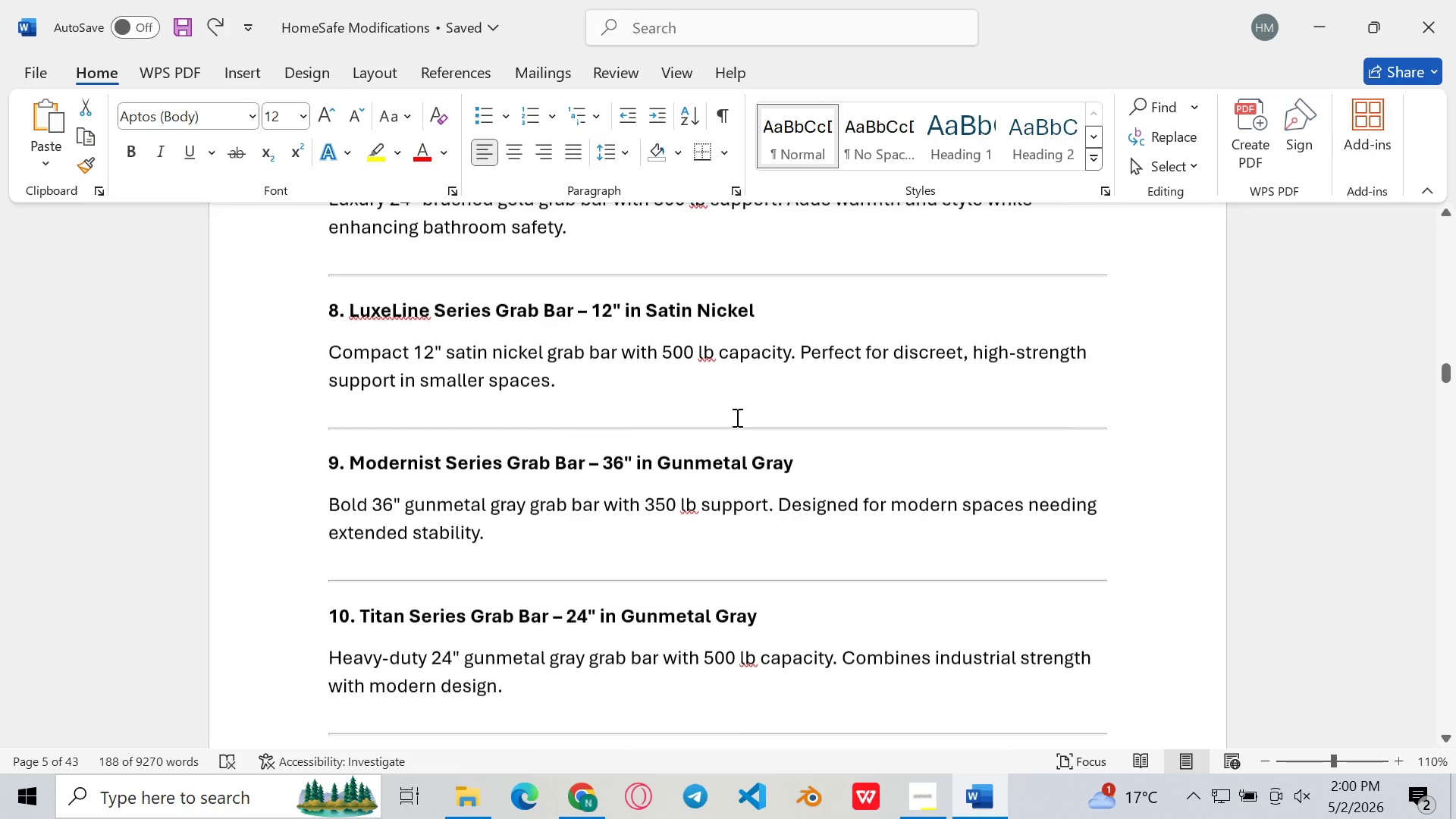 
left_click([667, 393])
 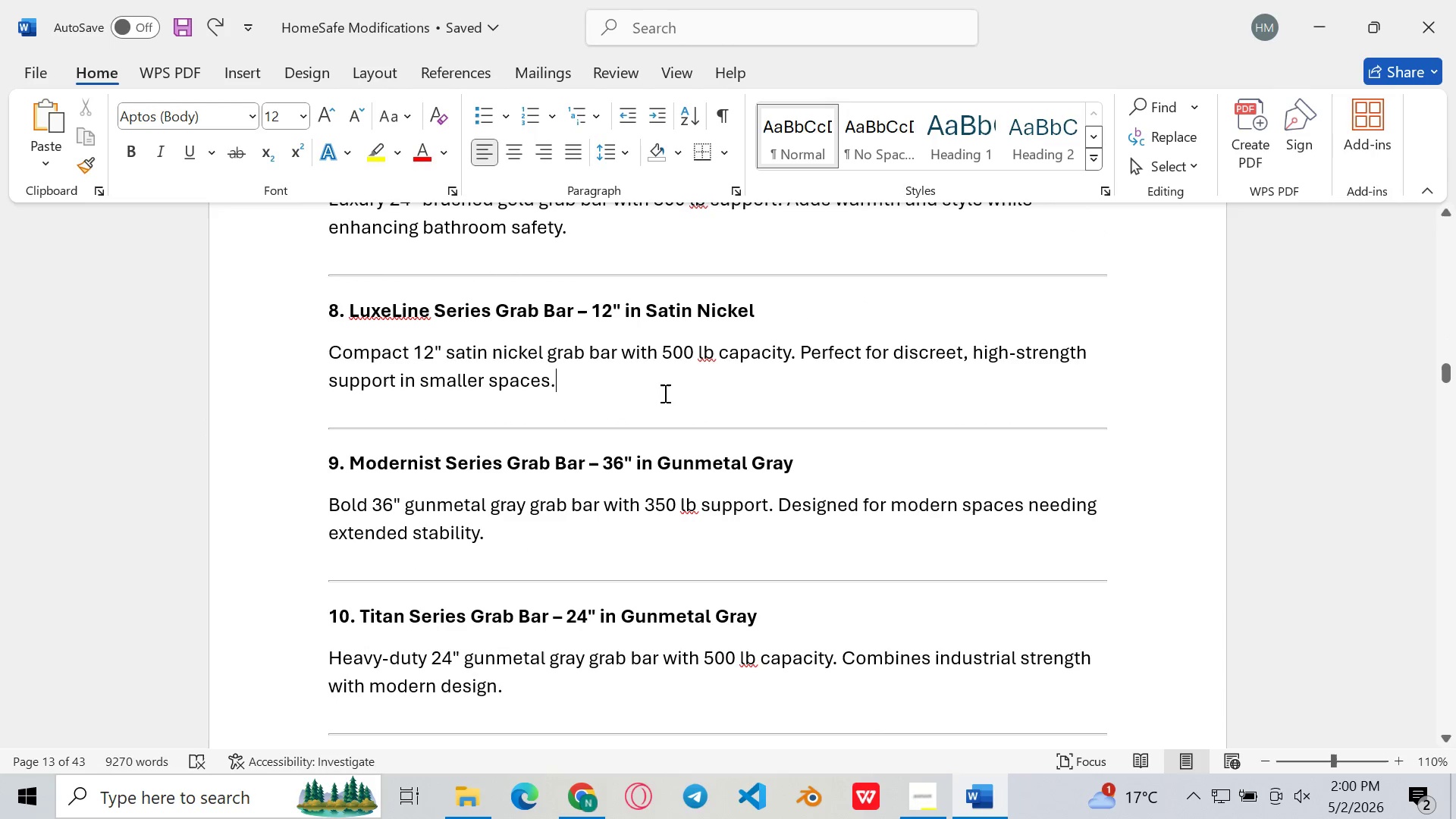 
left_click_drag(start_coordinate=[603, 384], to_coordinate=[329, 358])
 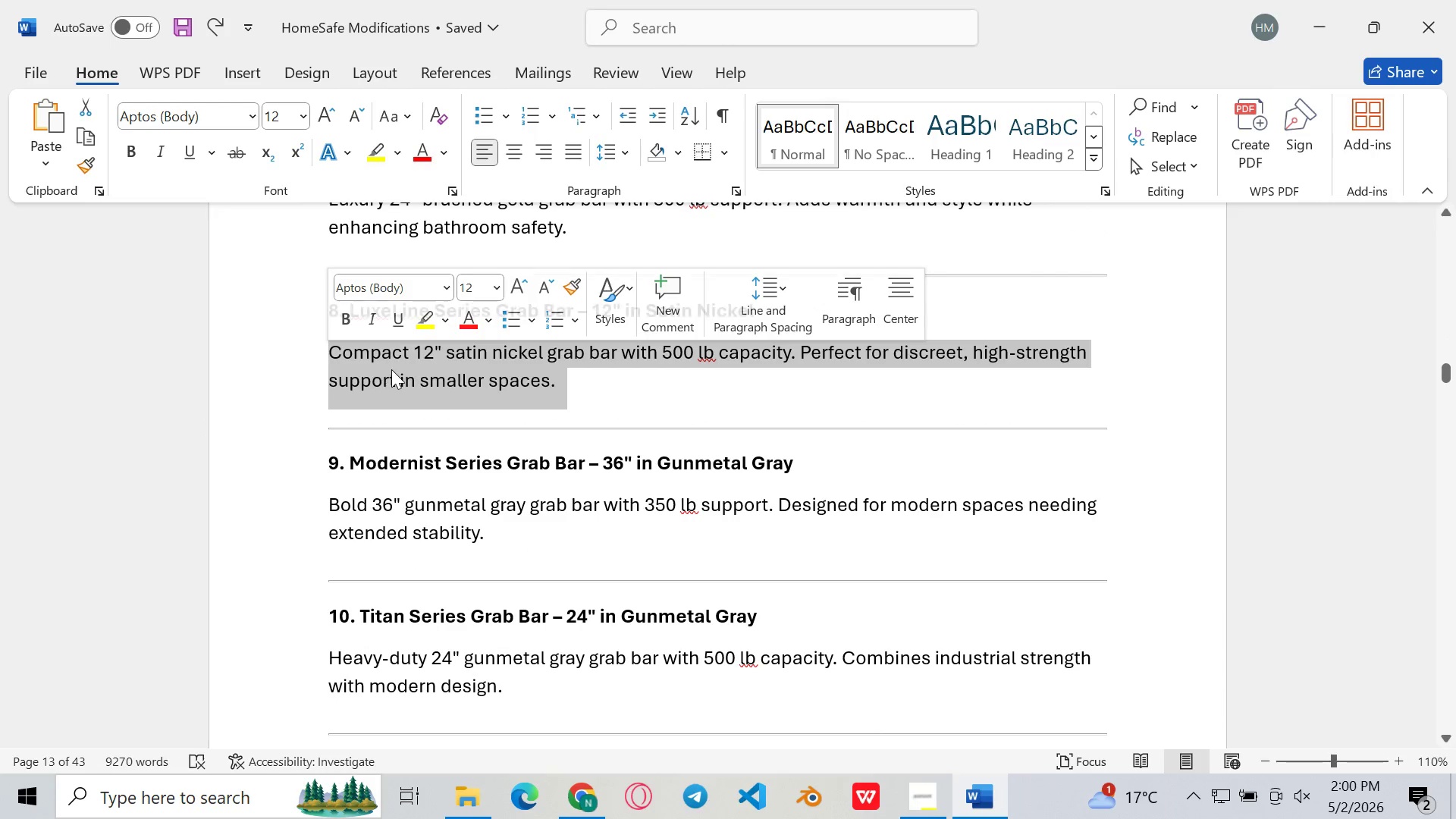 
key(Control+C)
 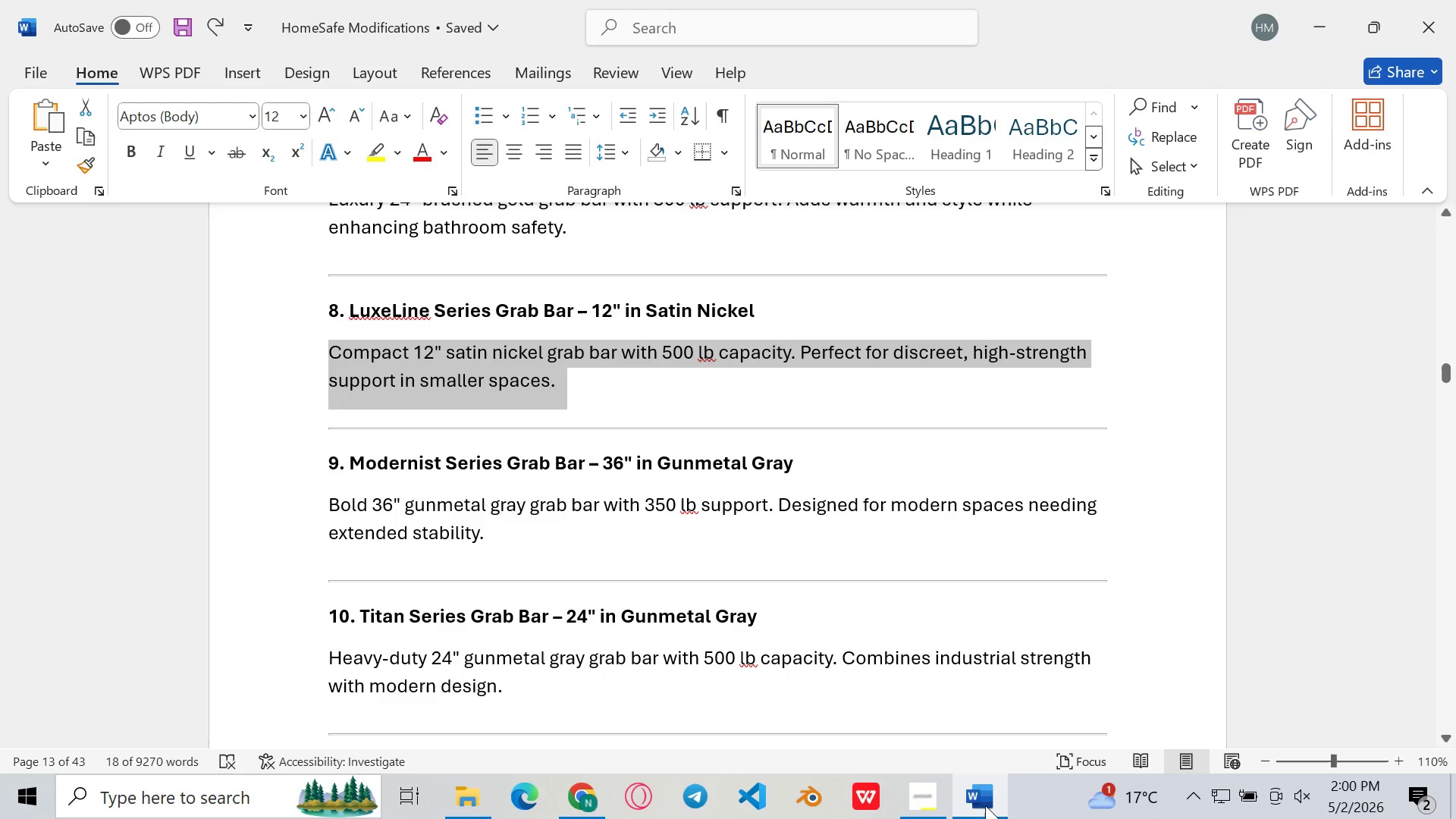 
left_click([985, 818])
 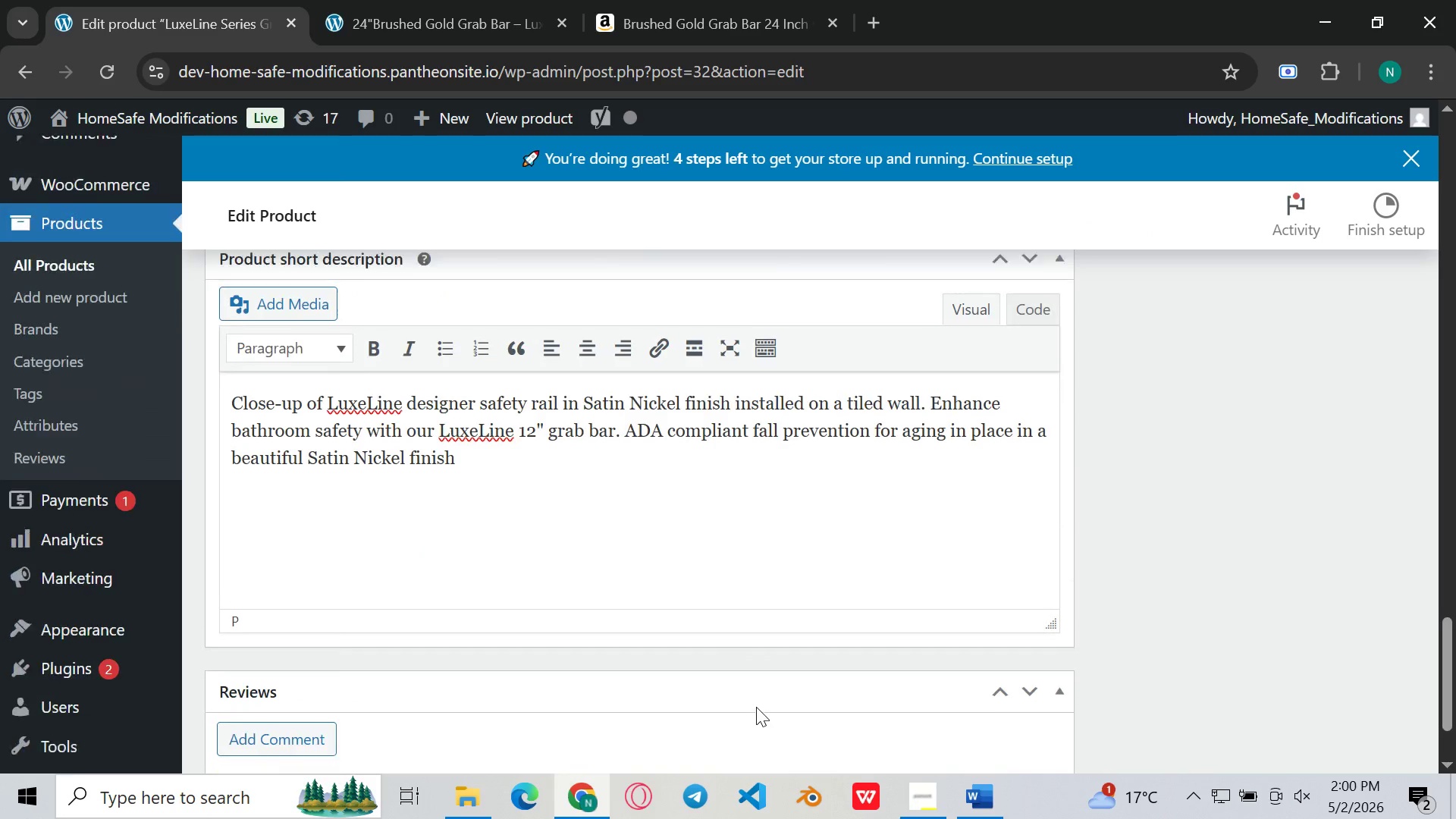 
left_click([535, 454])
 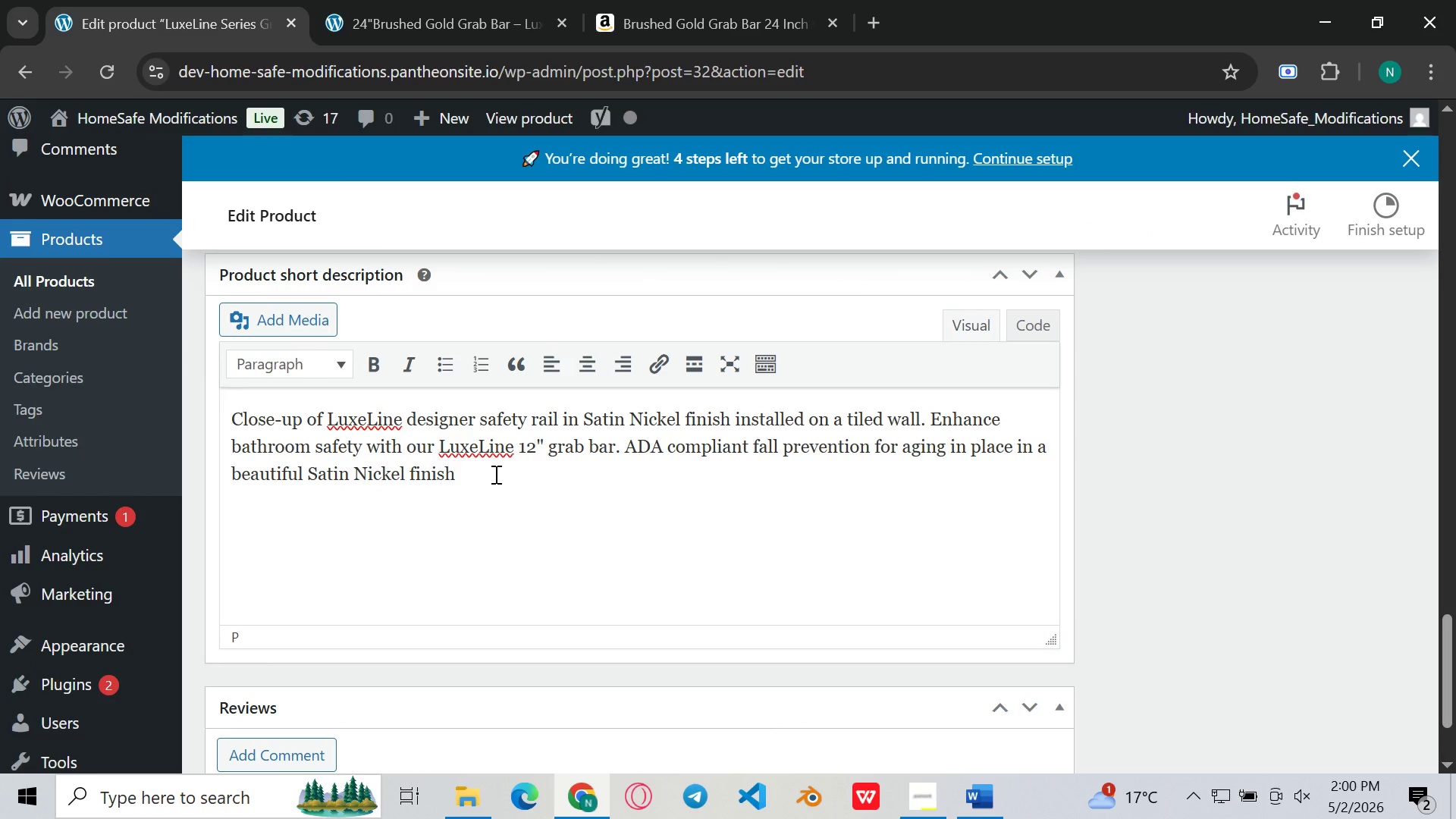 
left_click([494, 474])
 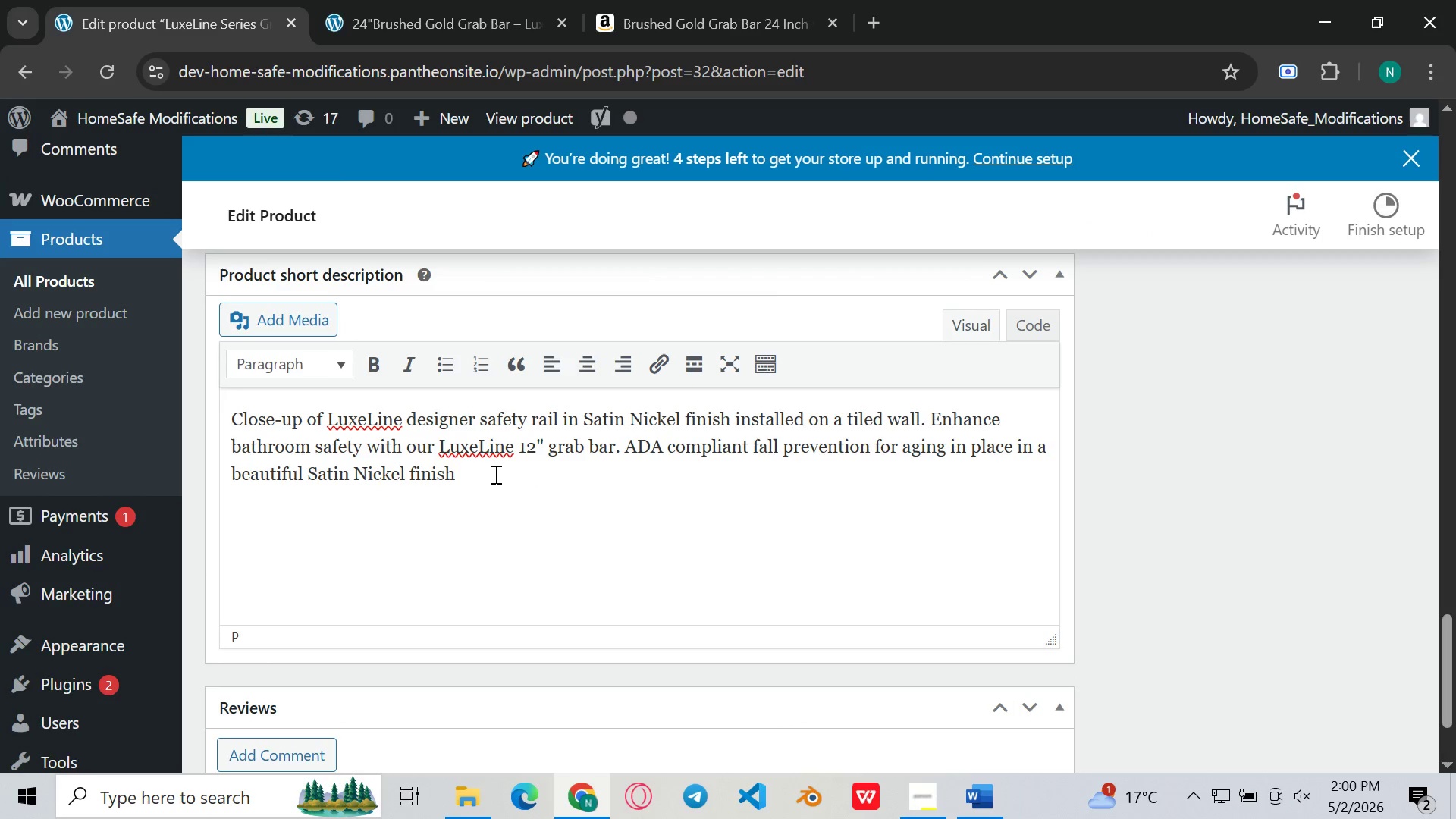 
key(Period)
 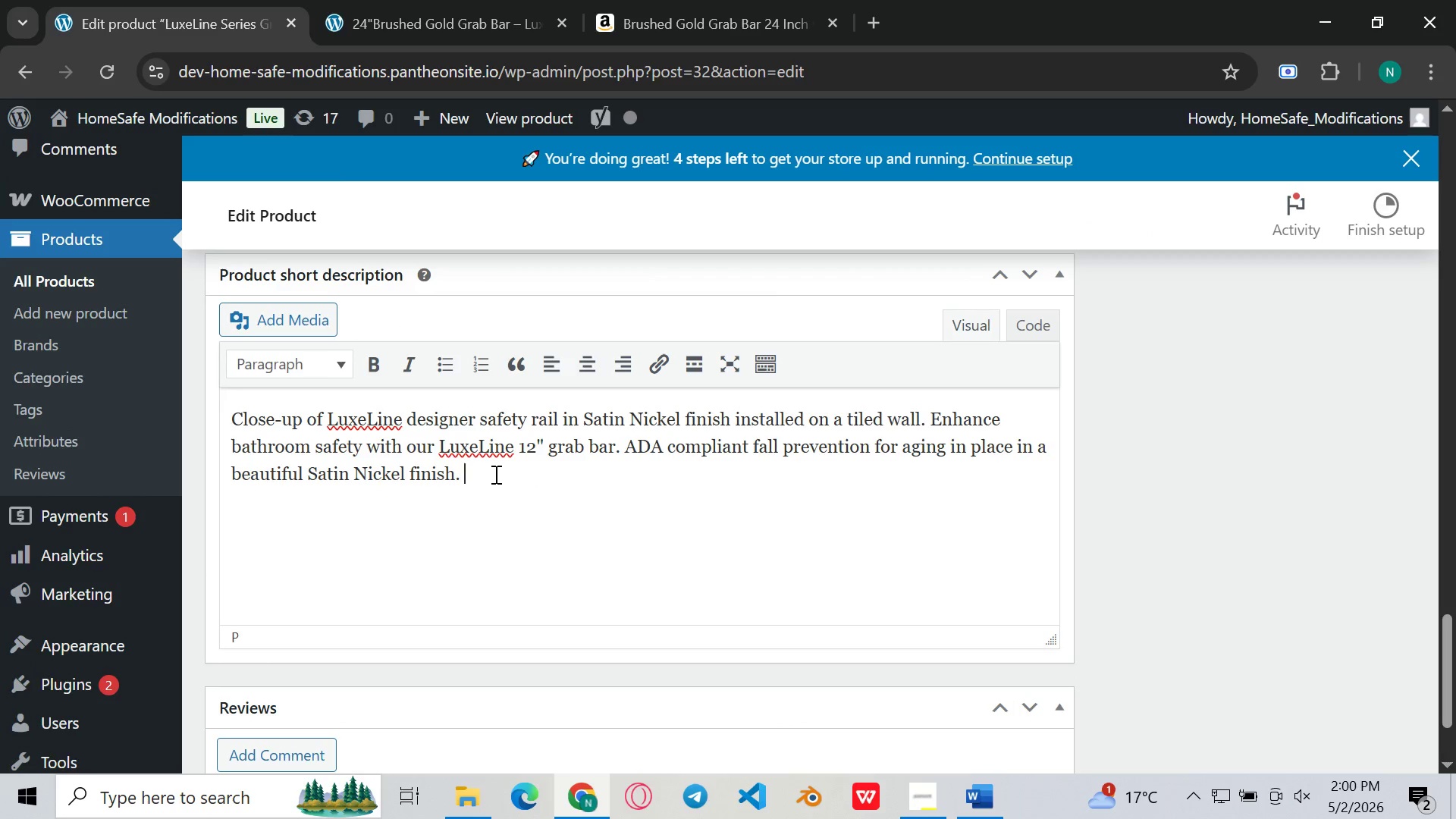 
key(Space)
 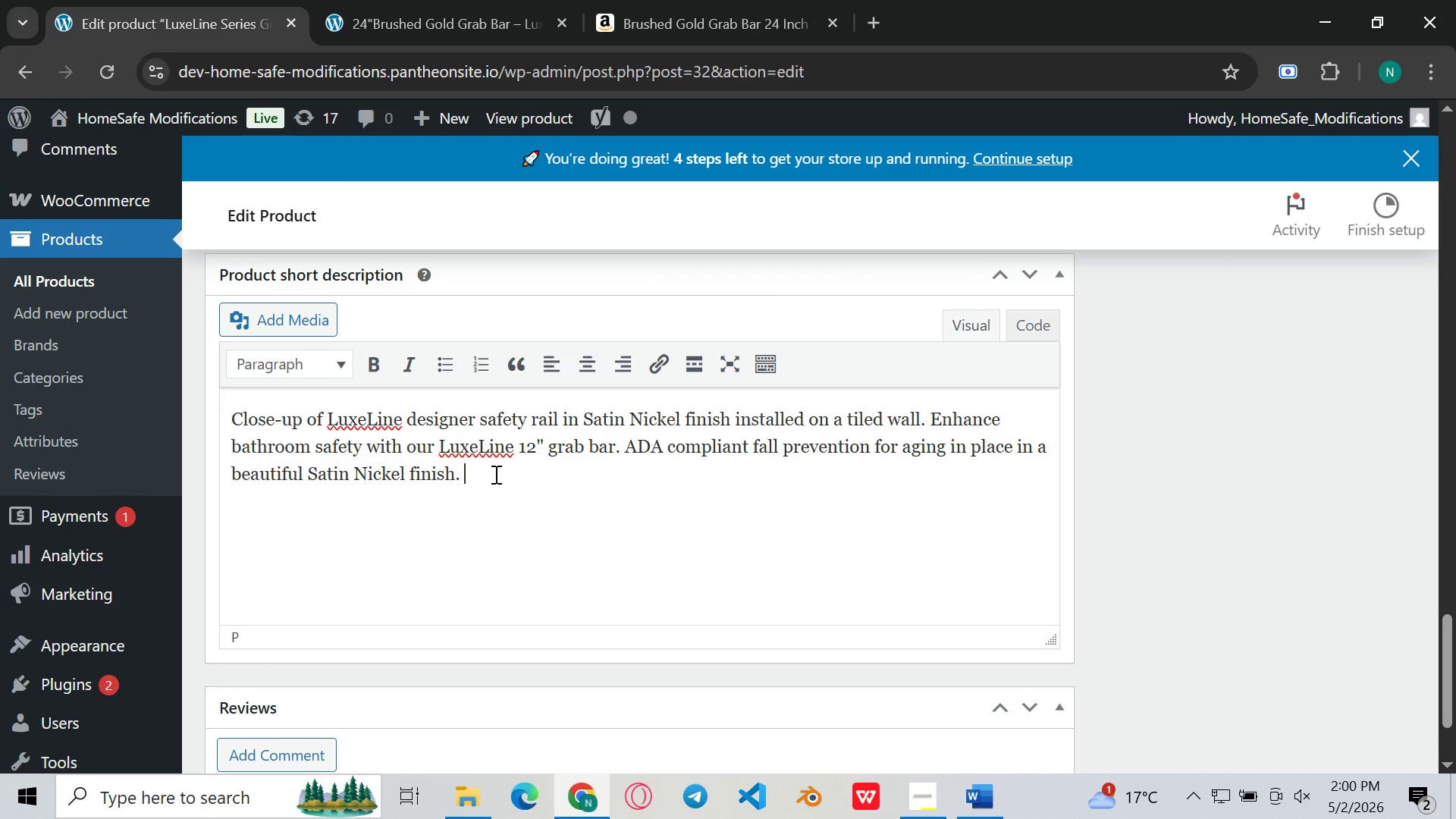 
key(Control+V)
 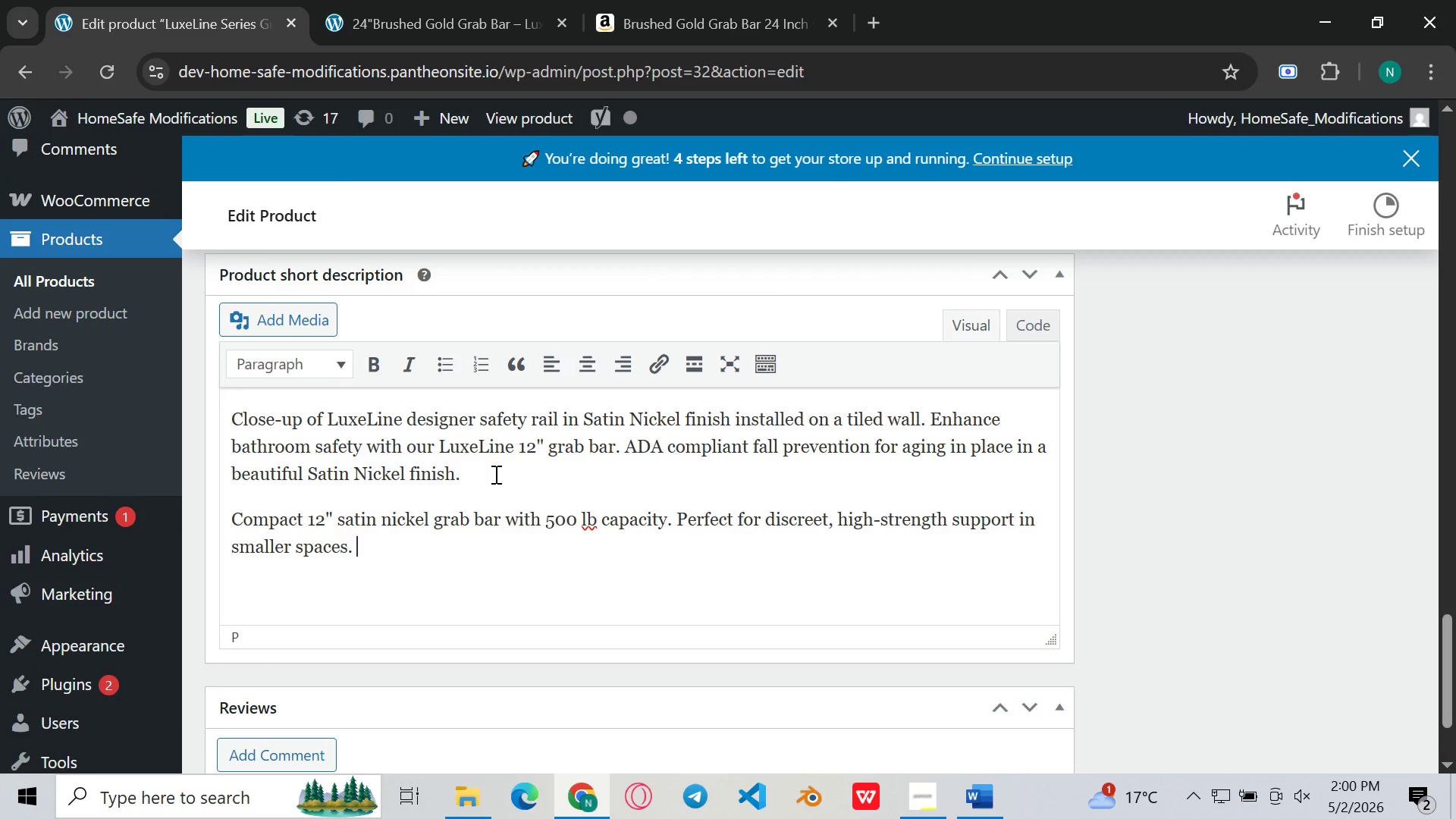 
key(Space)
 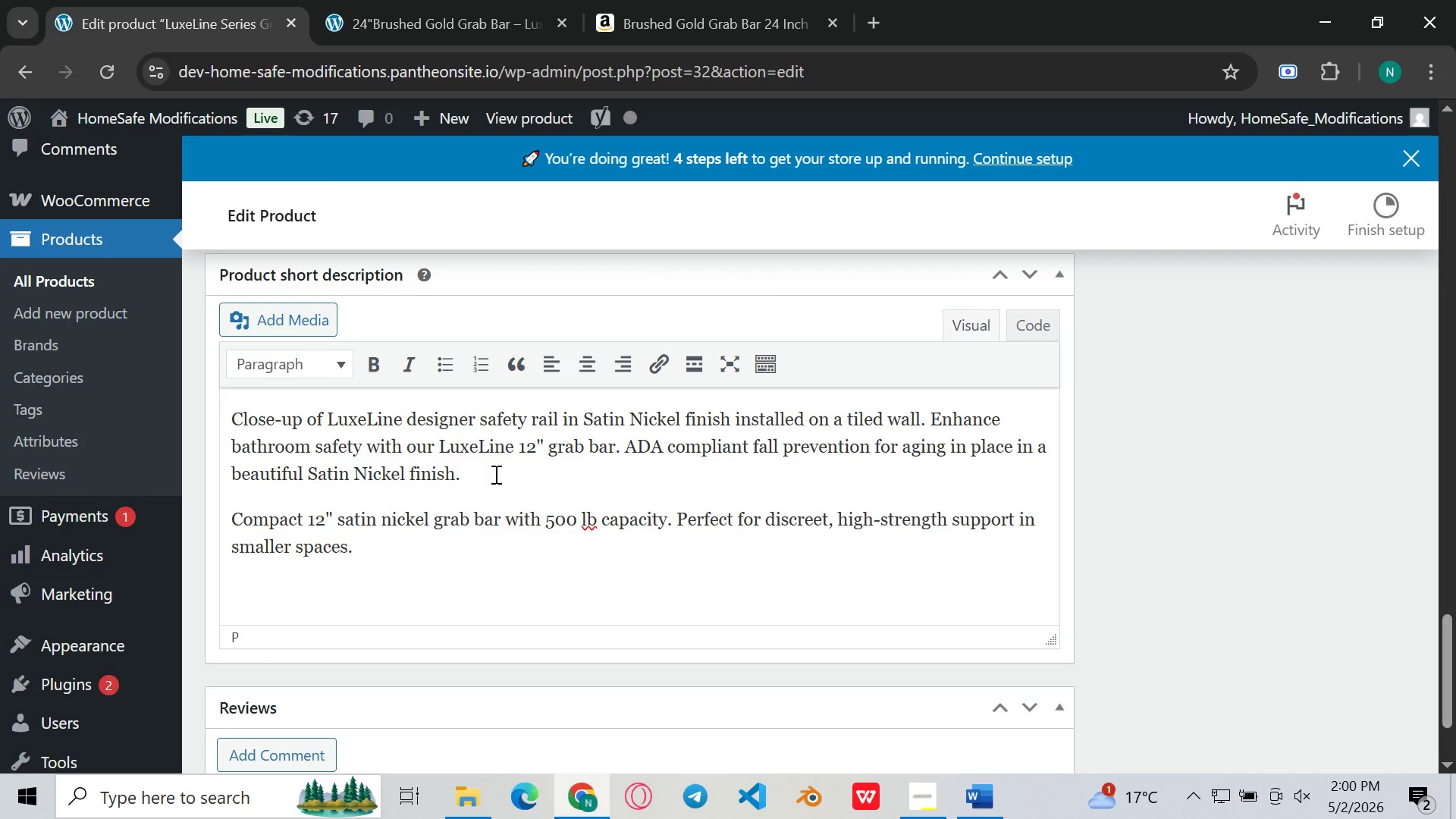 
key(Control+Z)
 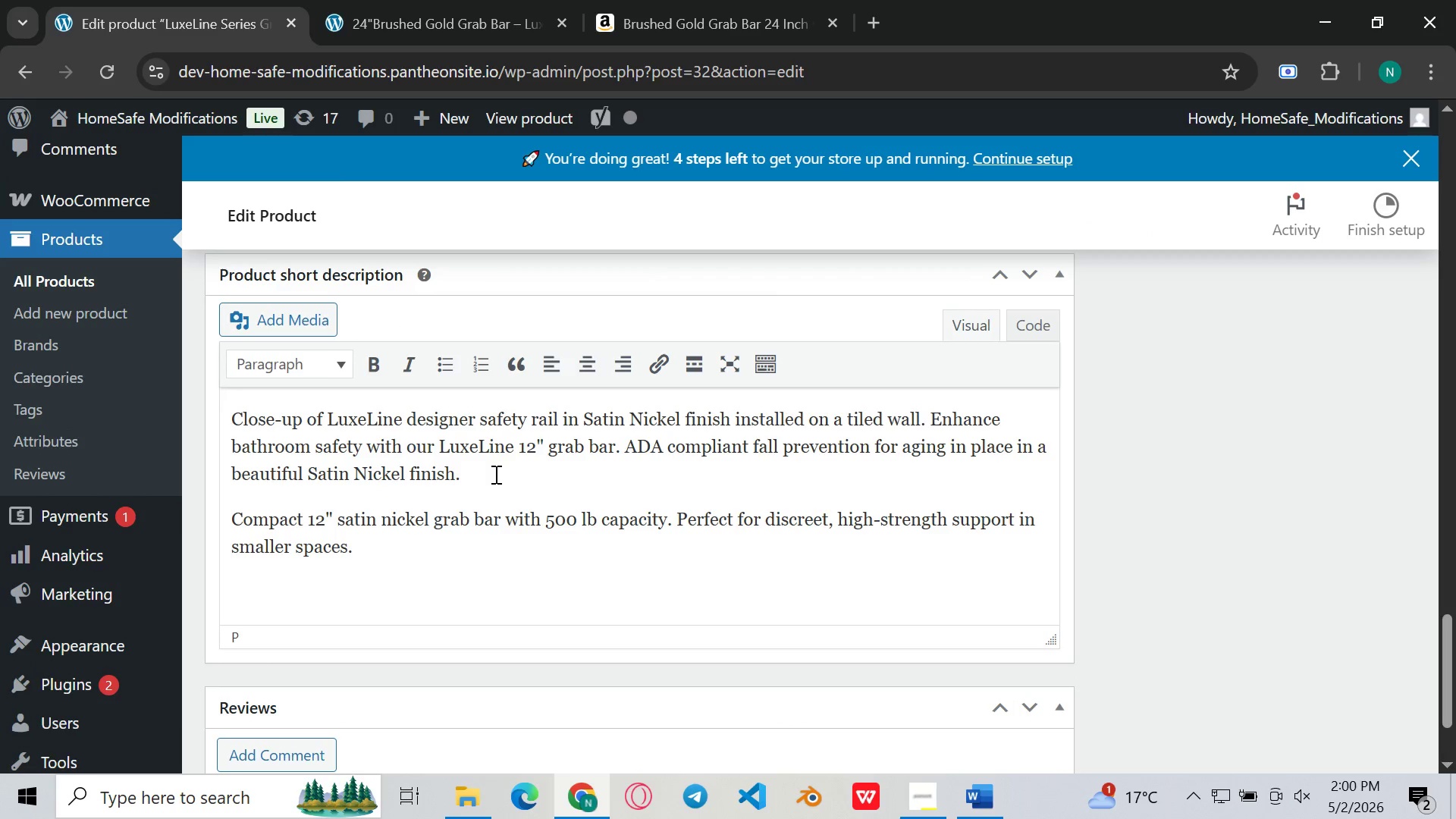 
hold_key(key=ControlLeft, duration=0.31)
 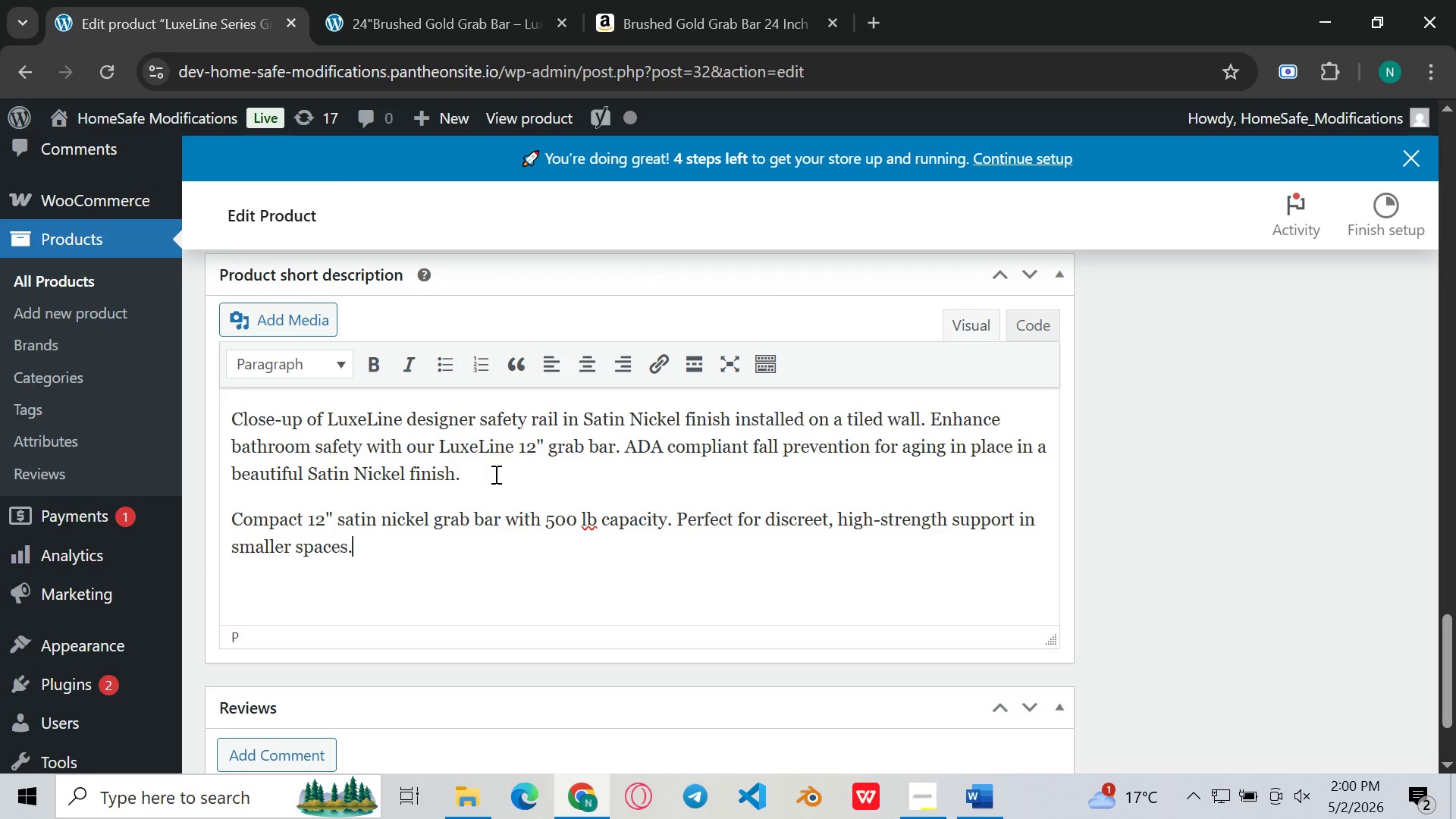 
key(Control+Z)
 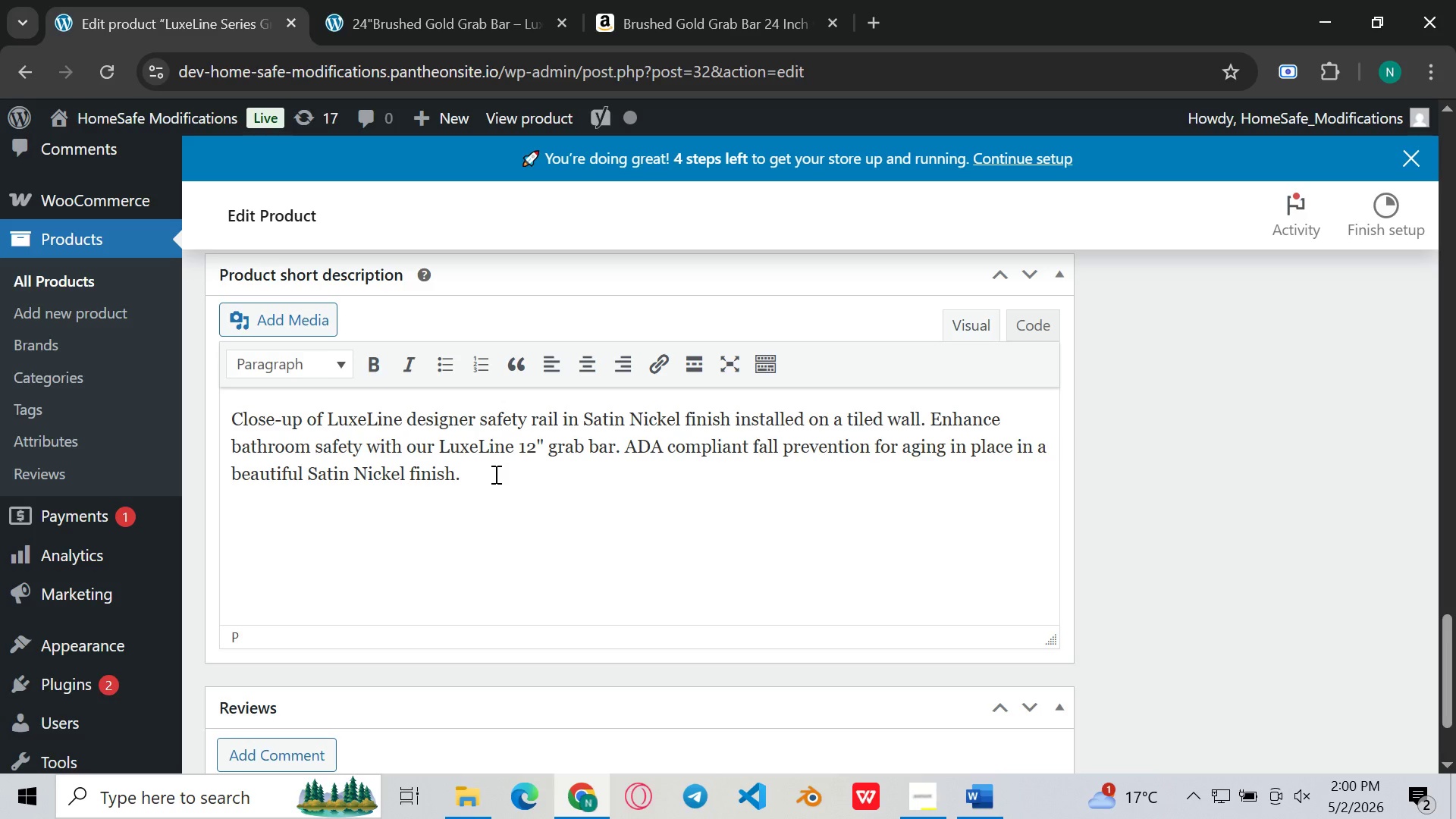 
key(Backspace)
 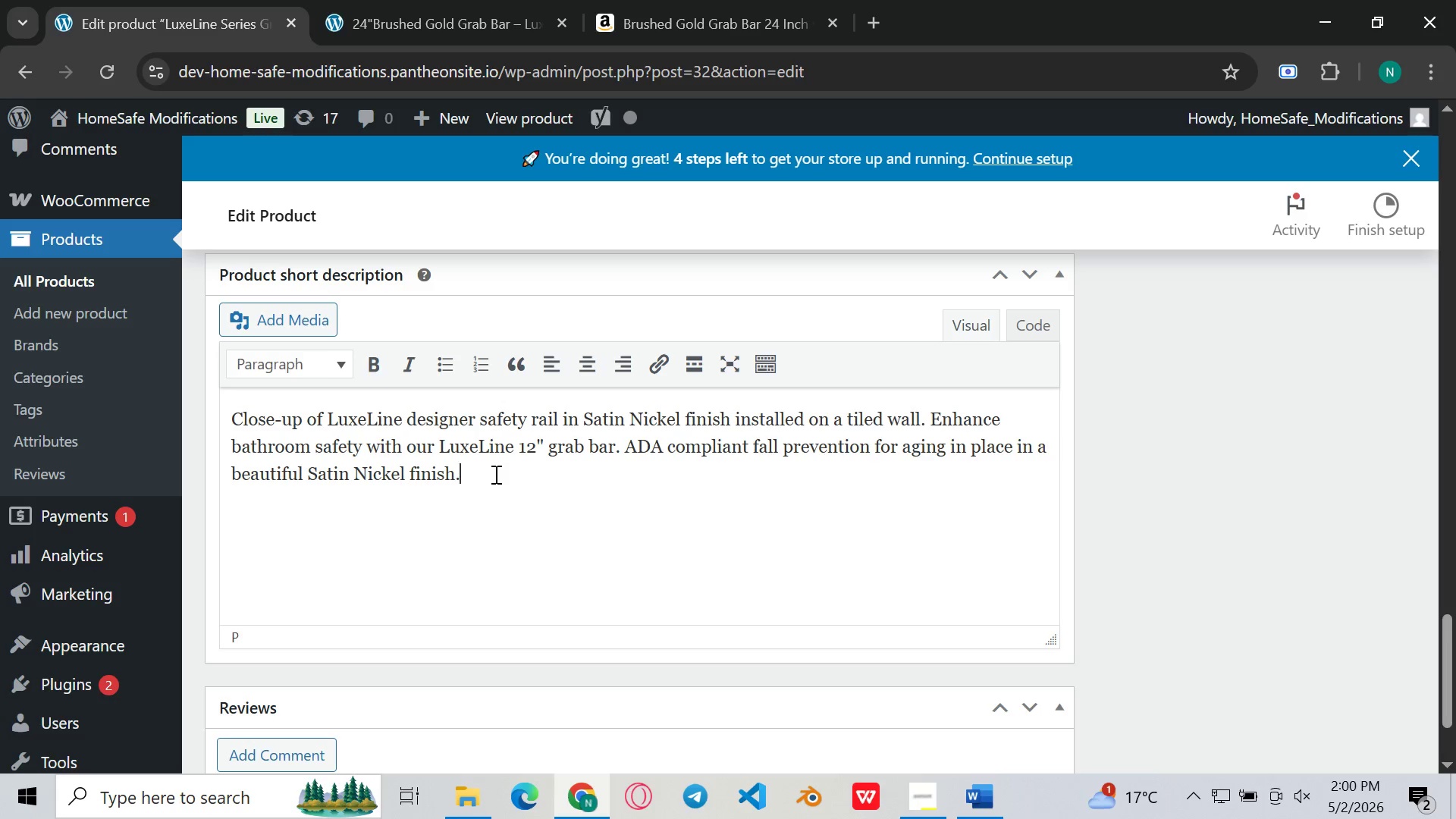 
key(Control+ControlLeft)
 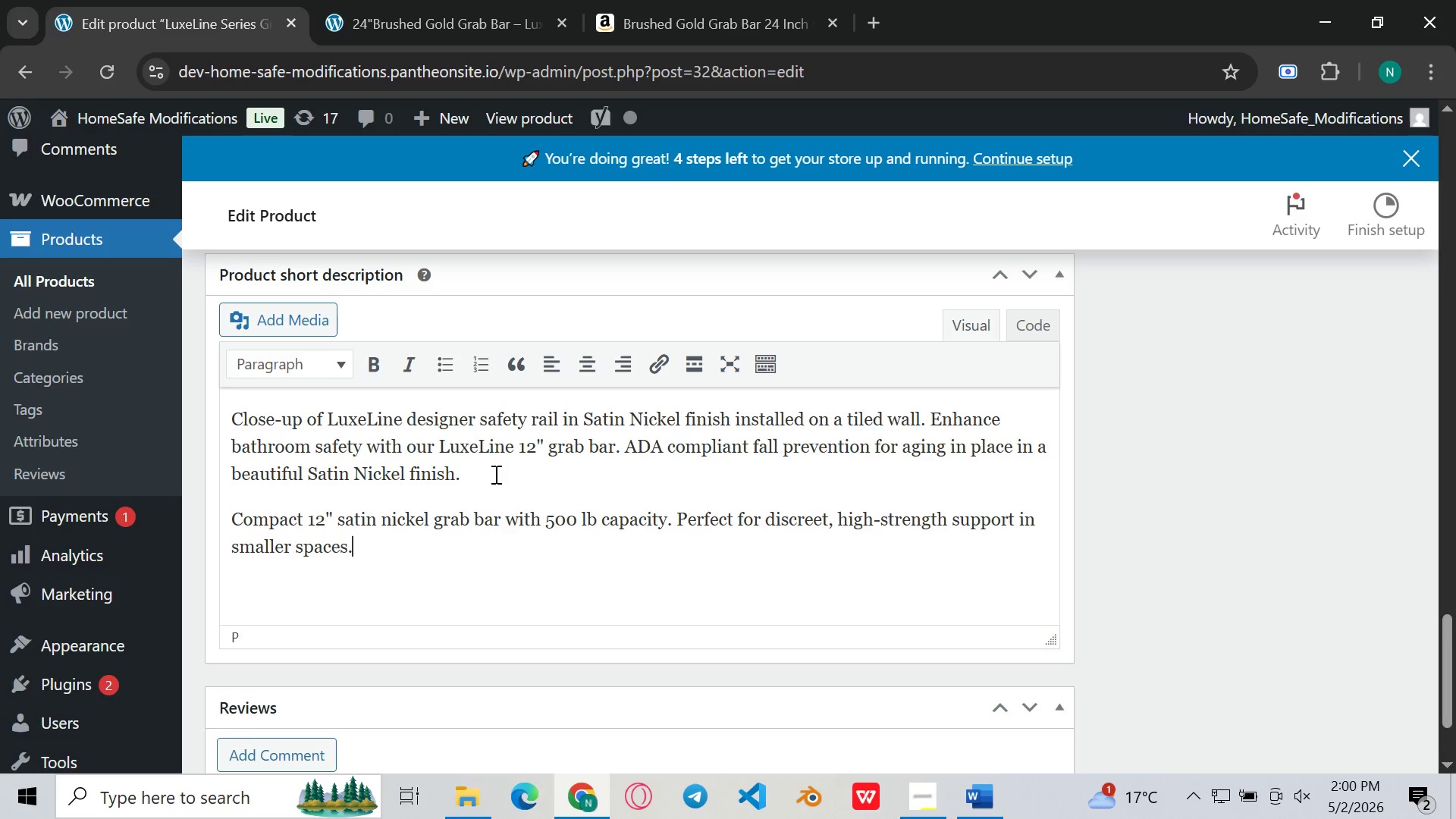 
key(Control+V)
 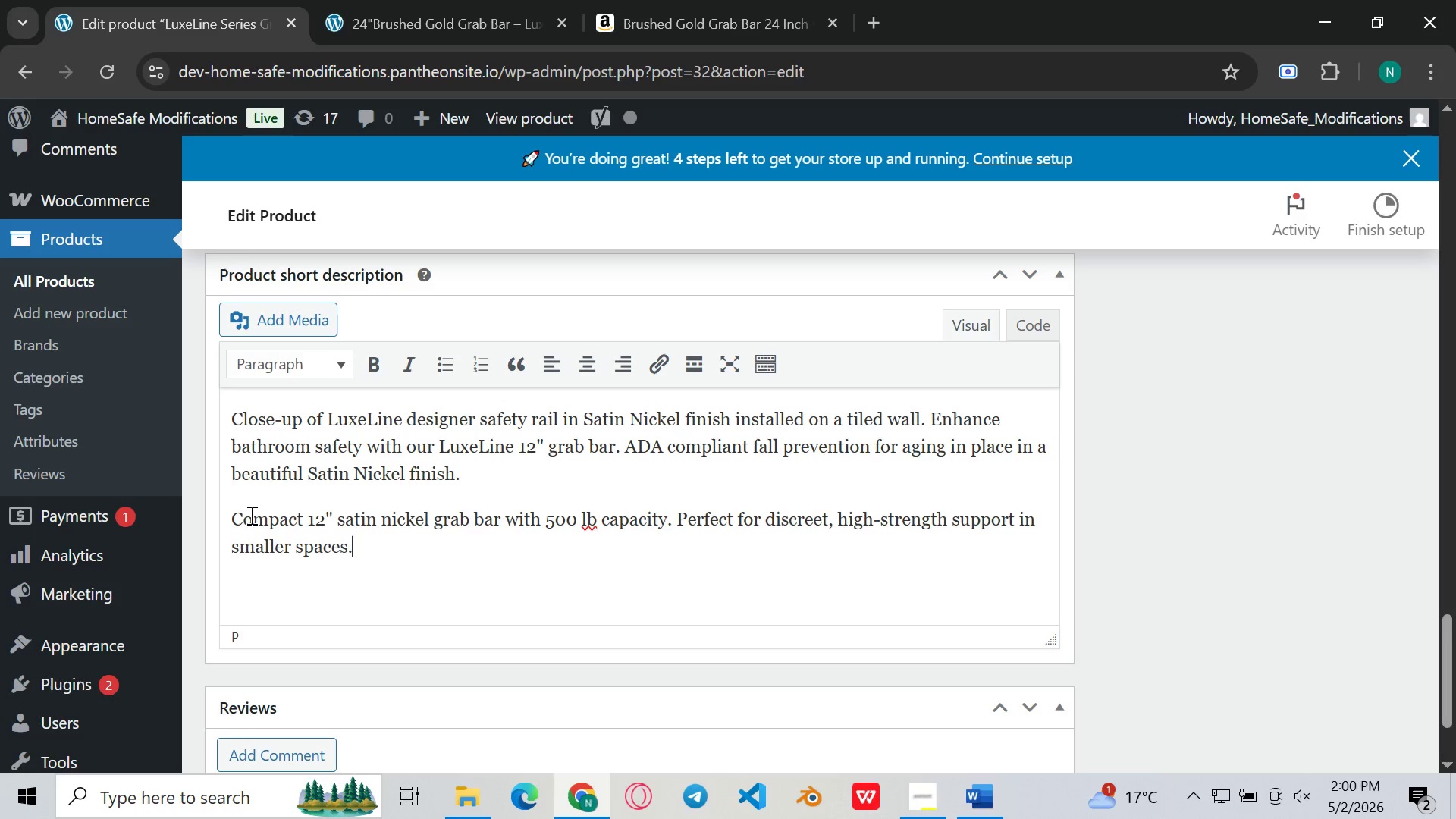 
left_click([240, 516])
 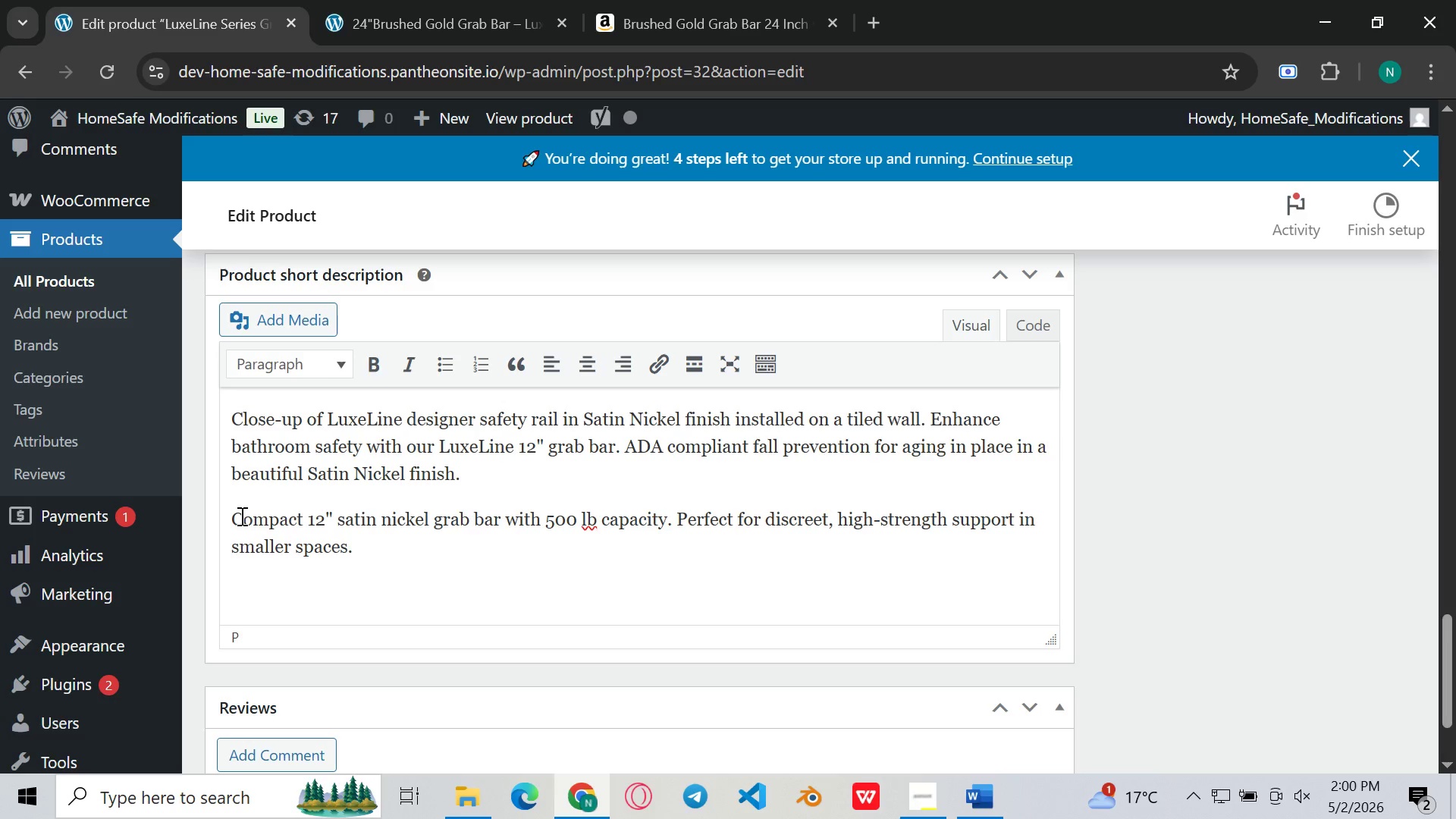 
key(ArrowLeft)
 